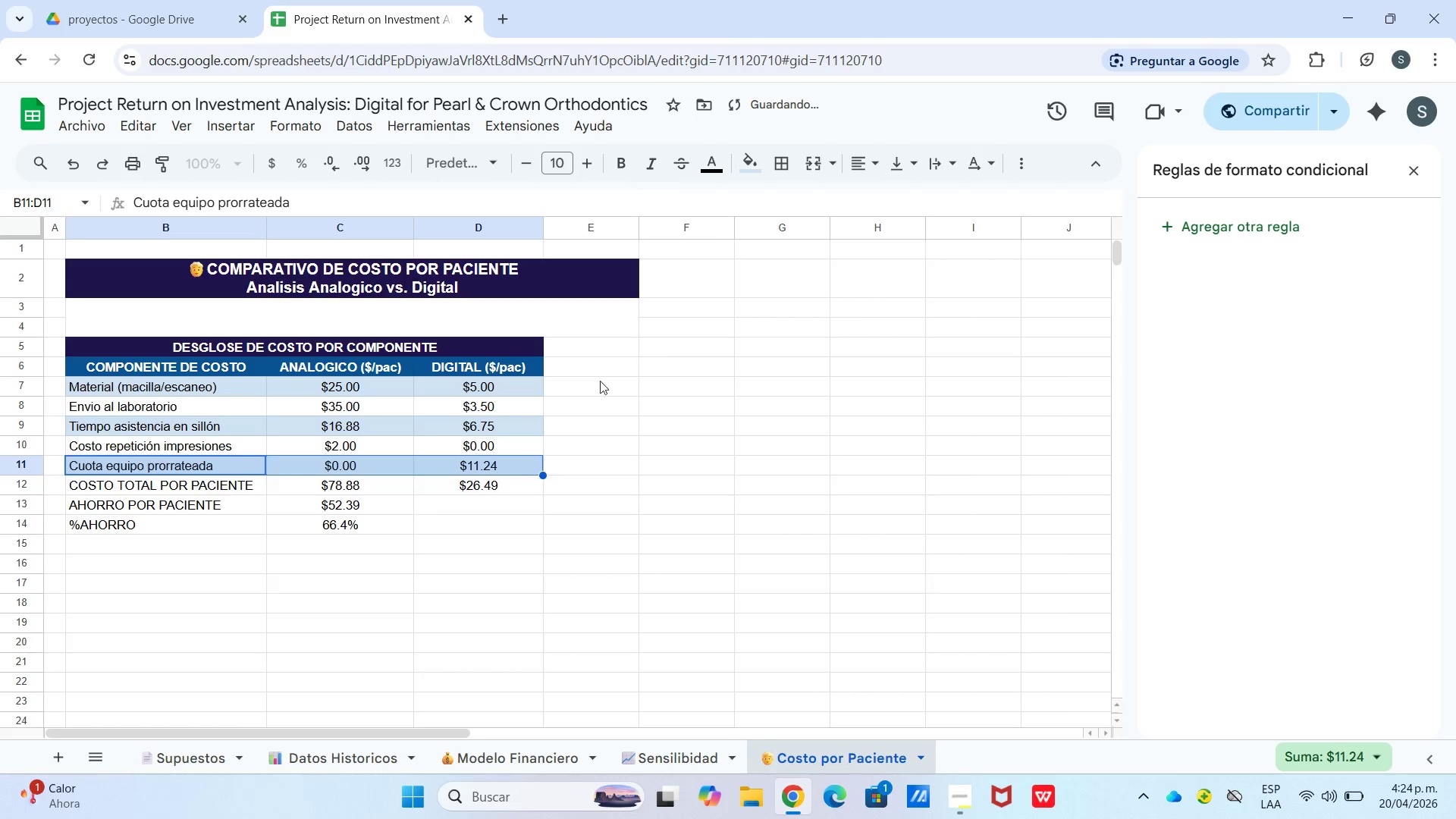 
left_click([221, 497])
 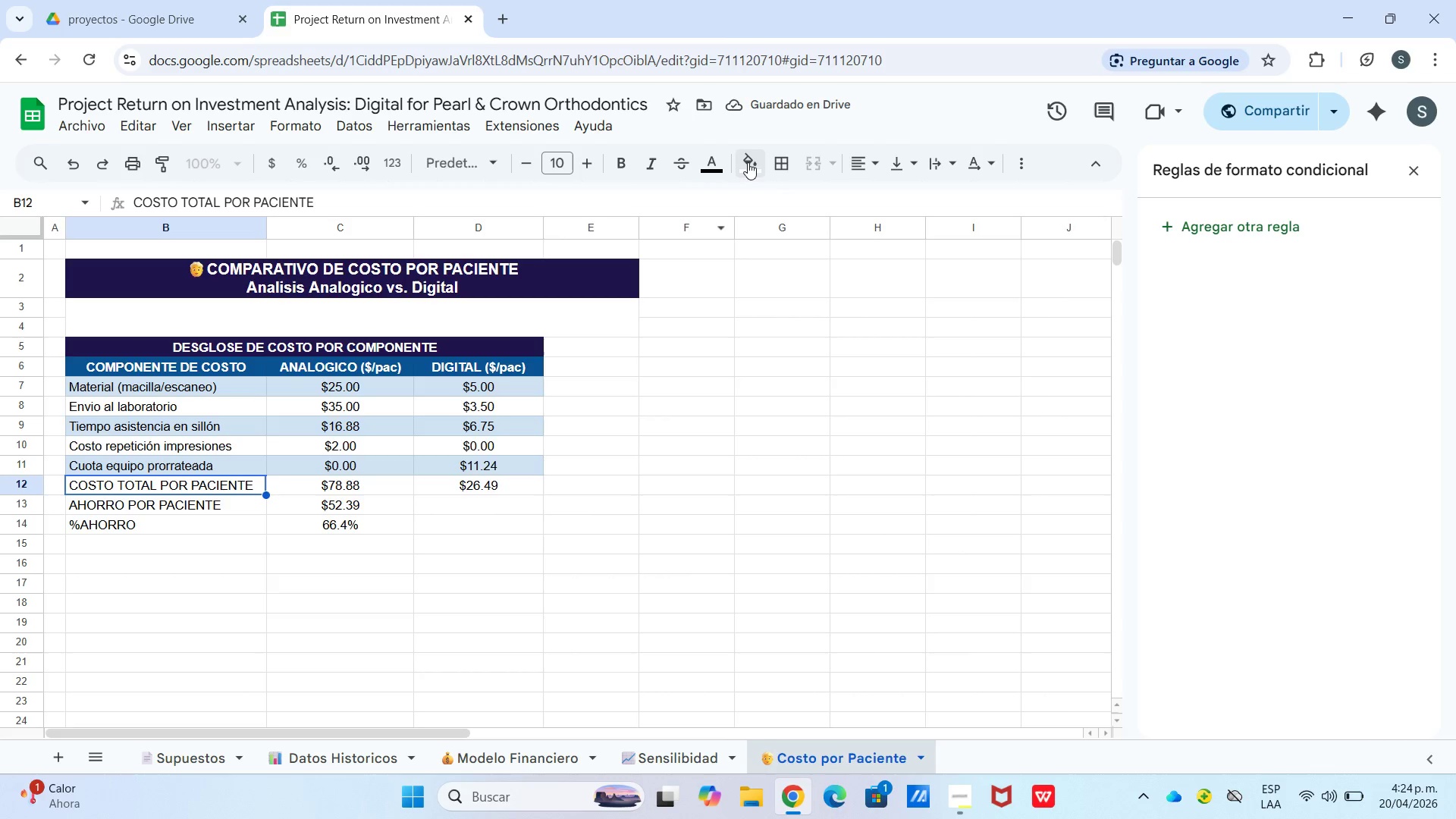 
left_click([755, 163])
 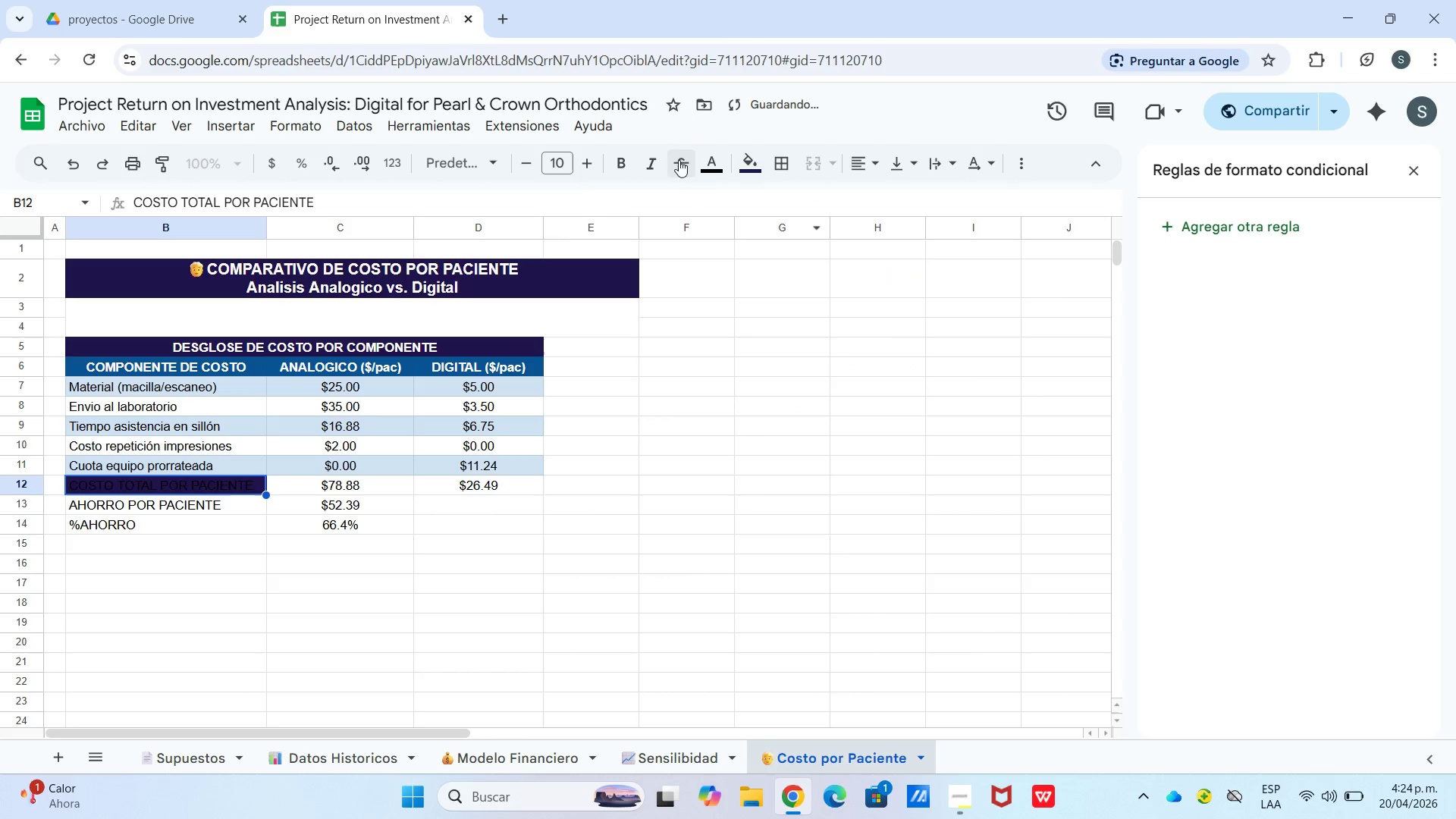 
left_click([706, 156])
 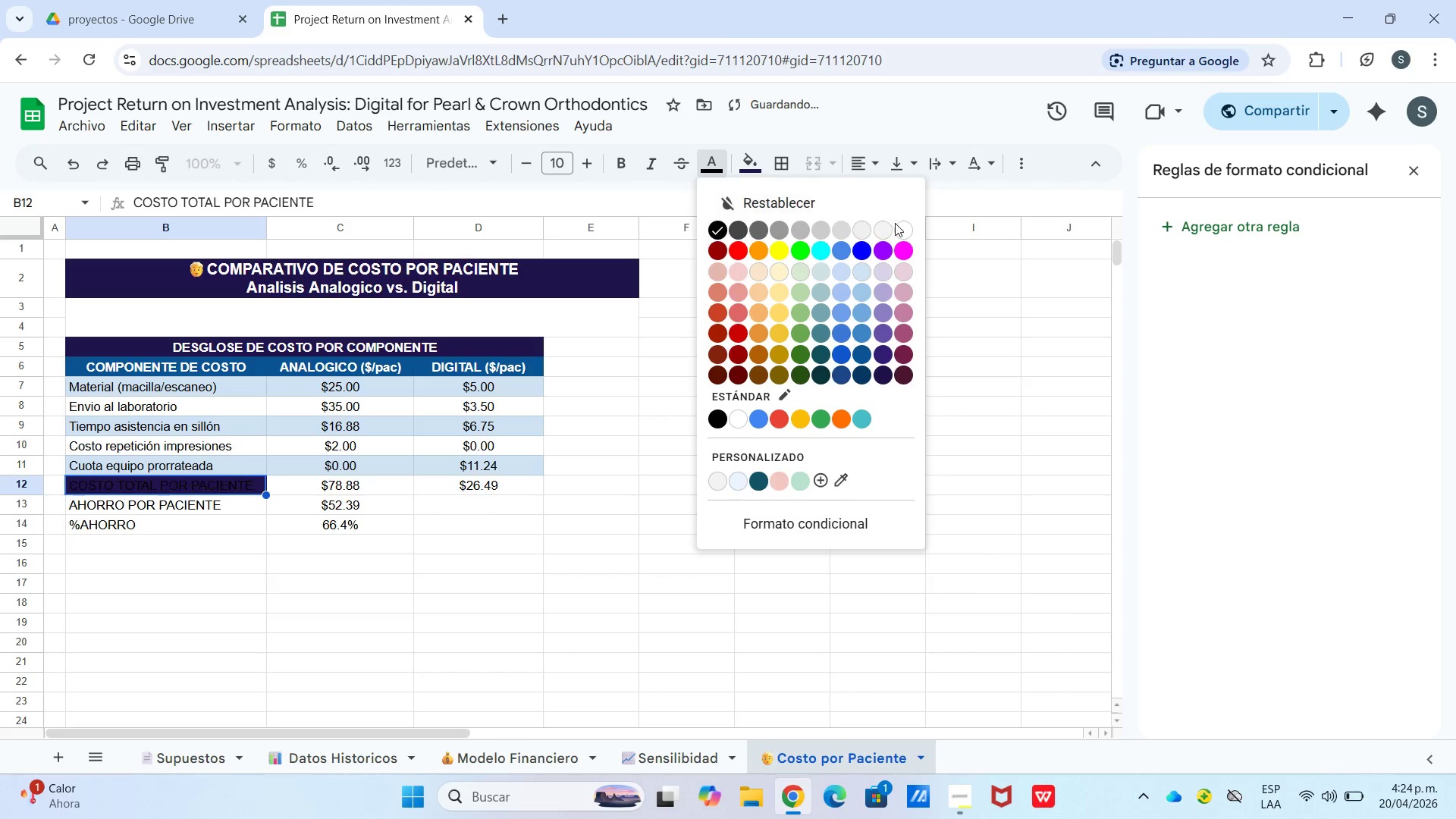 
left_click([905, 229])
 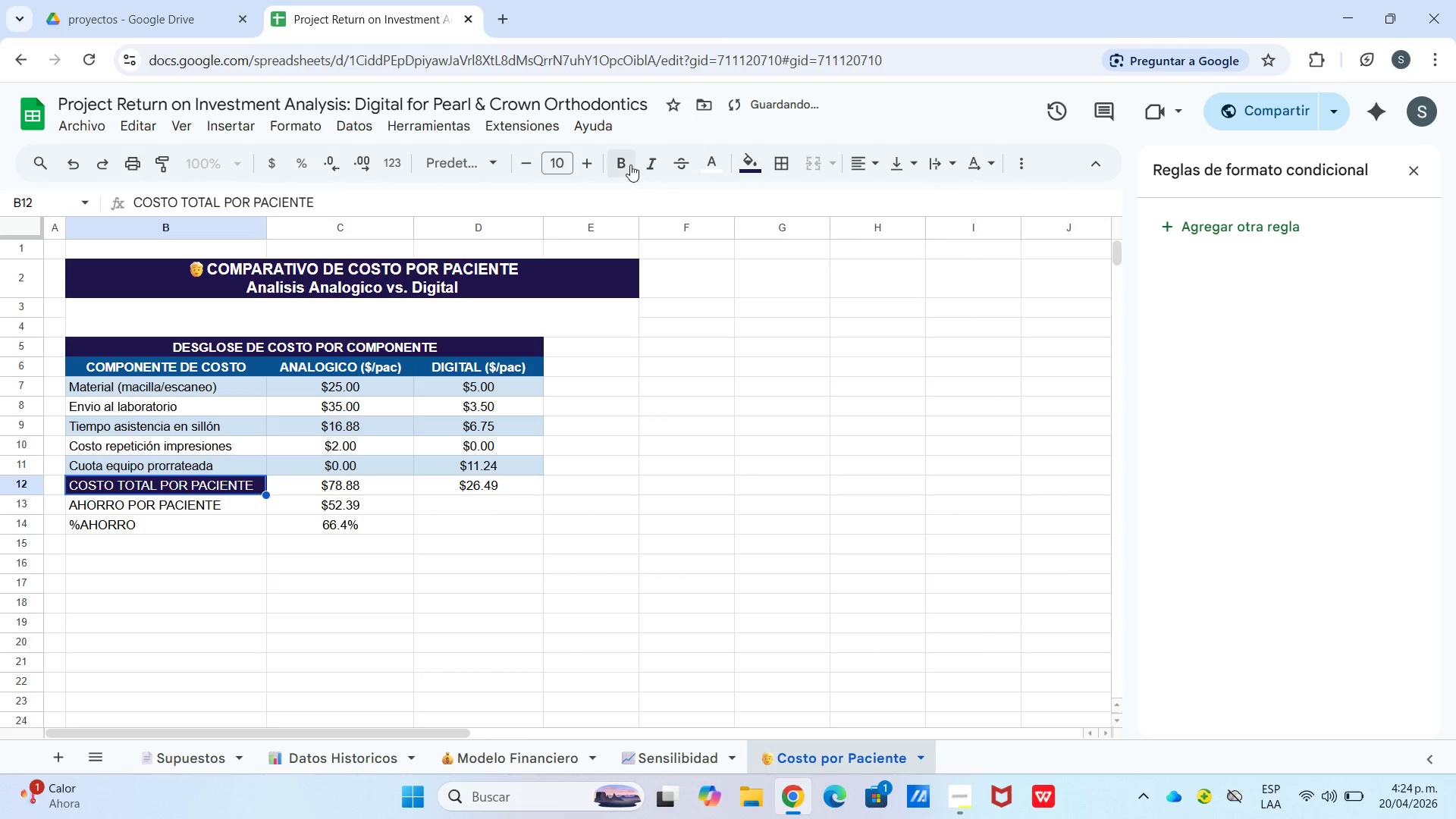 
left_click([626, 163])
 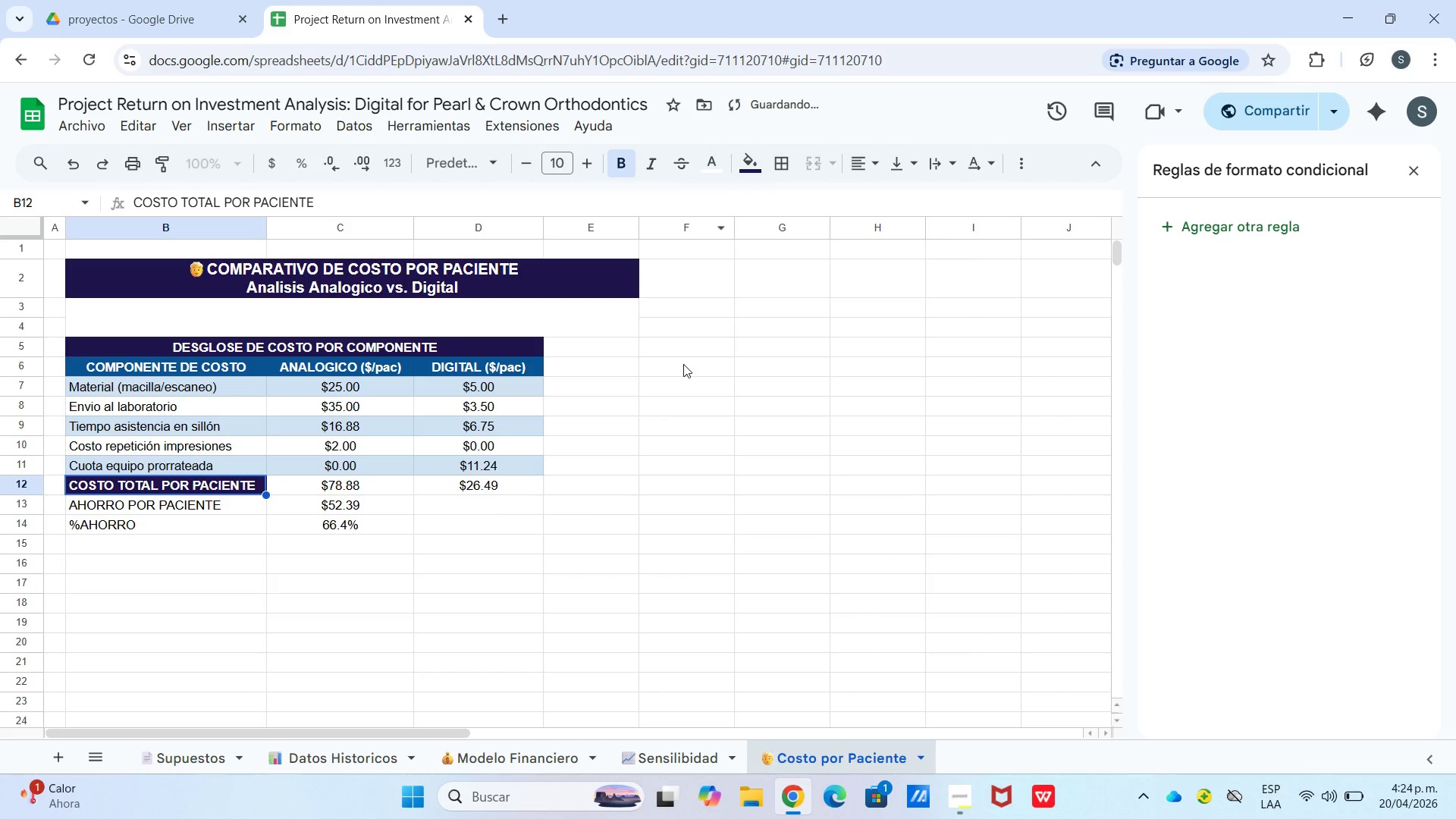 
left_click([682, 365])
 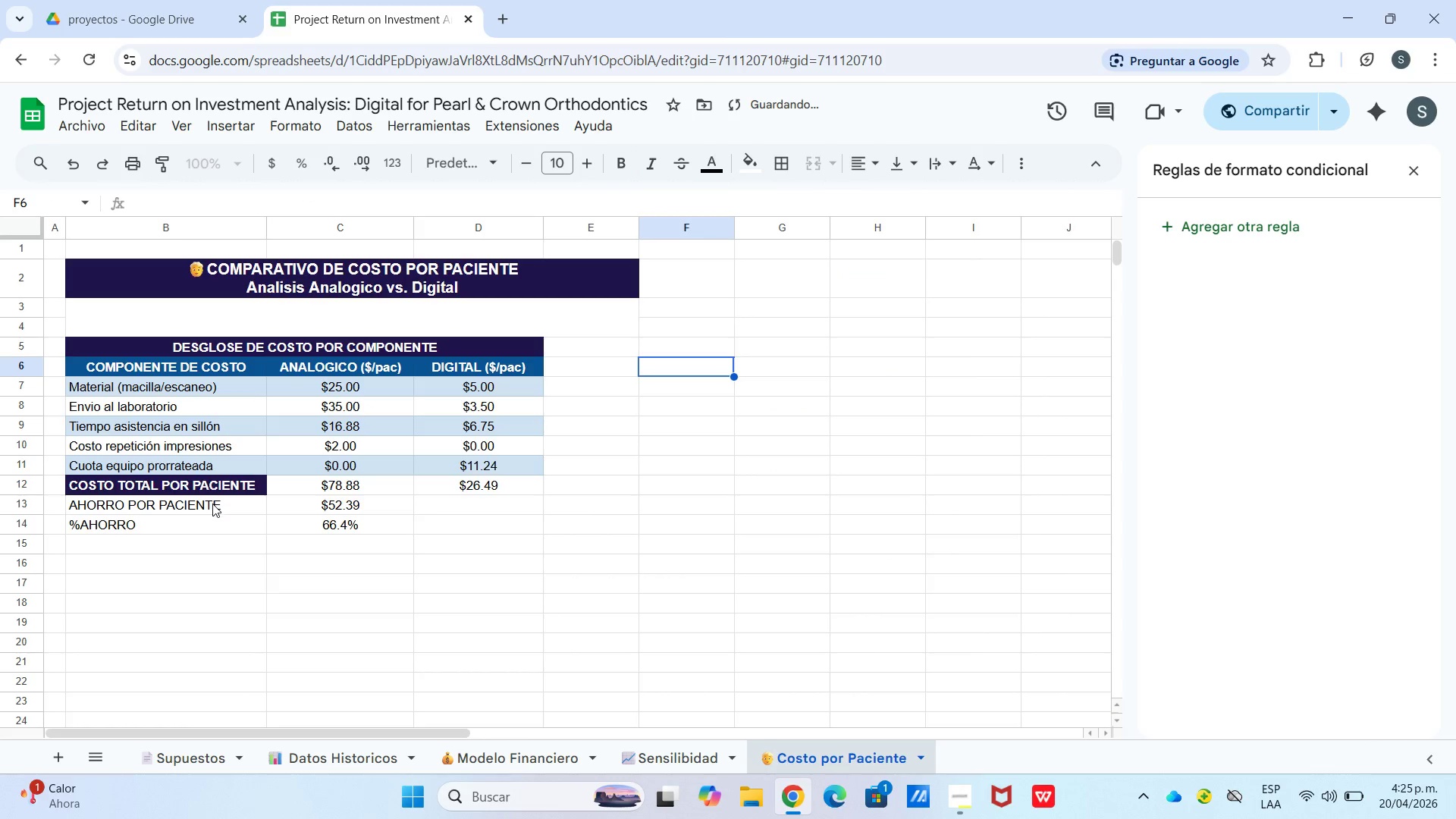 
left_click([214, 506])
 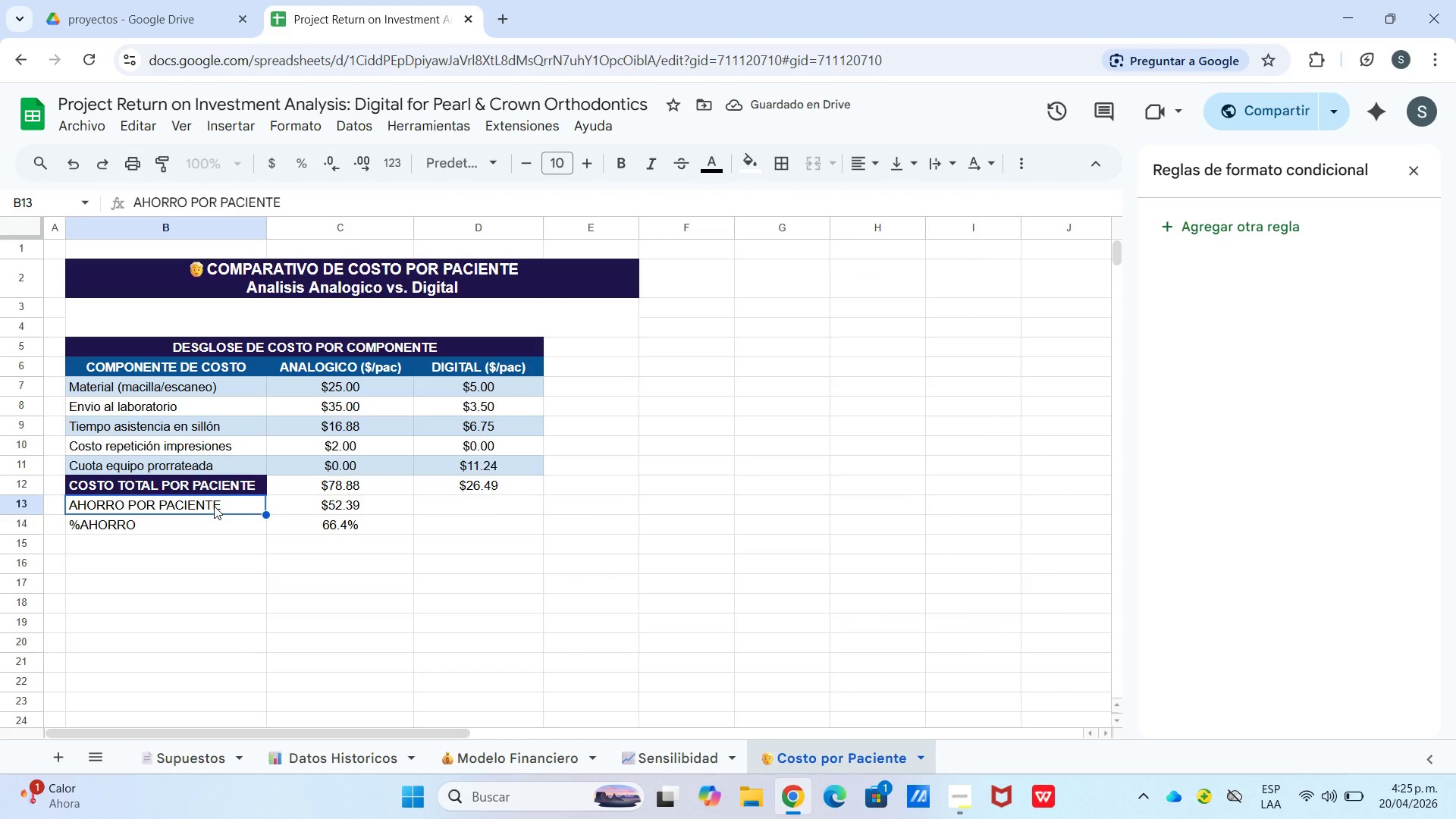 
left_click_drag(start_coordinate=[214, 506], to_coordinate=[215, 519])
 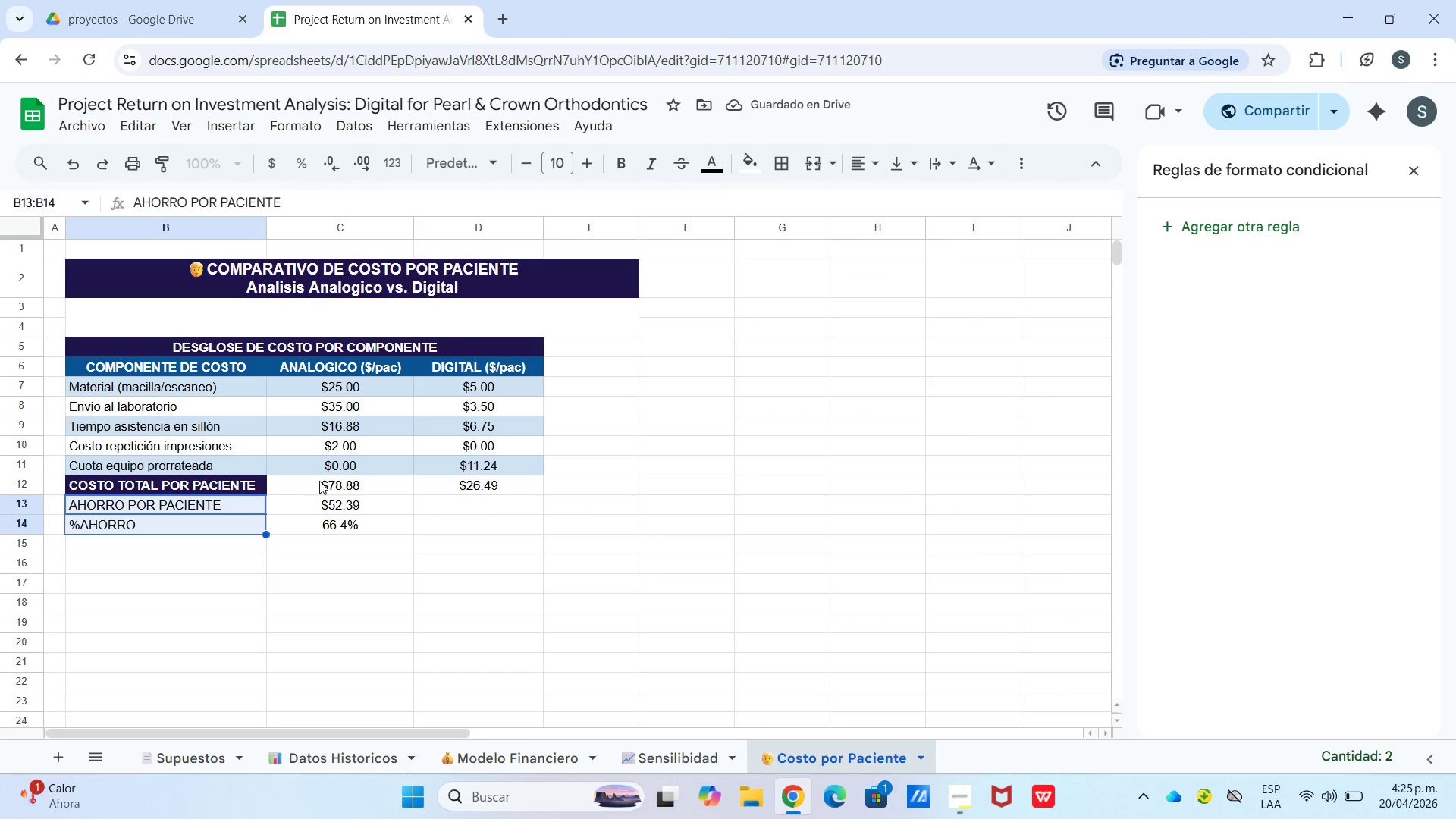 
left_click([319, 486])
 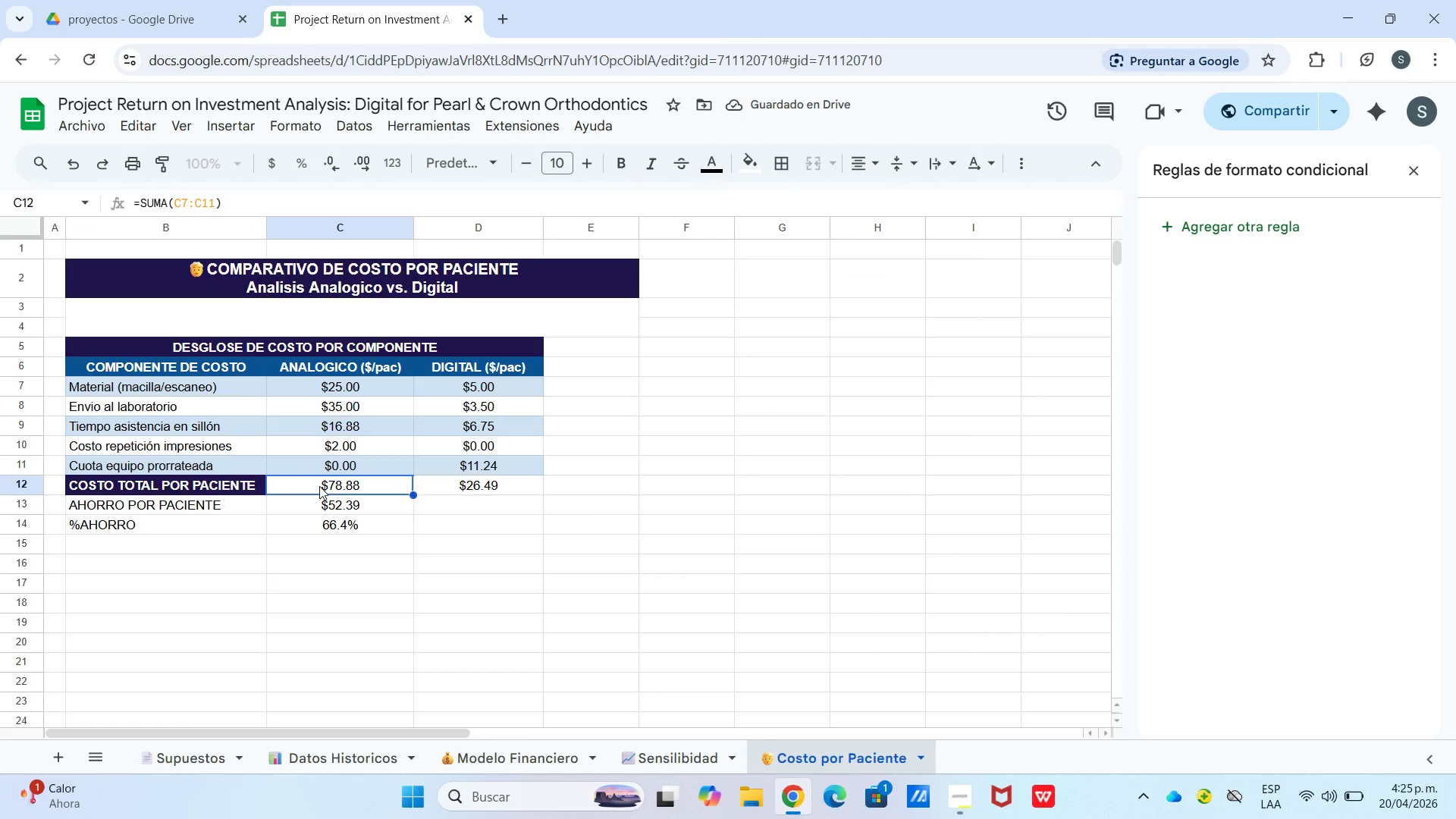 
left_click_drag(start_coordinate=[324, 486], to_coordinate=[449, 486])
 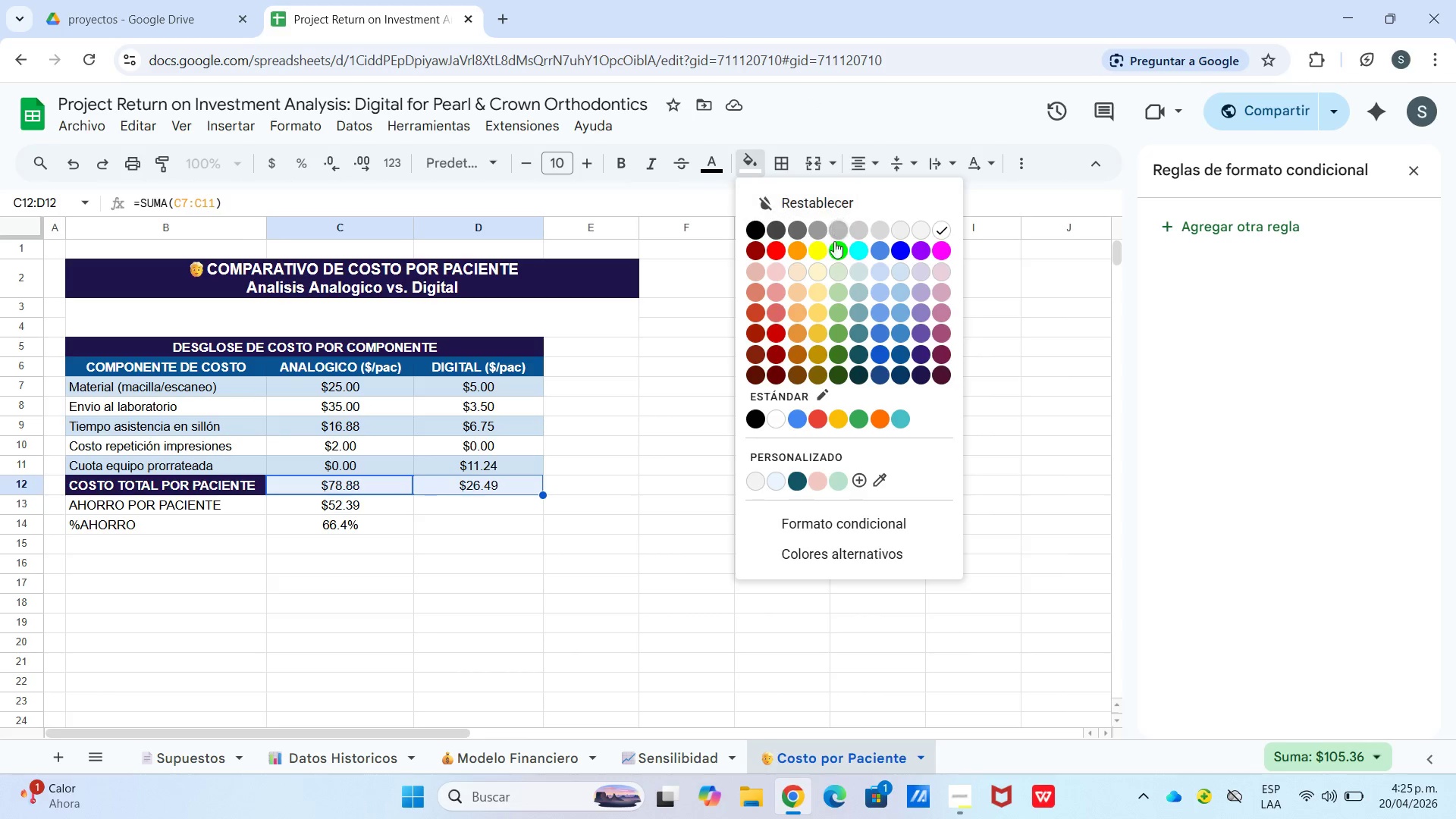 
left_click([814, 269])
 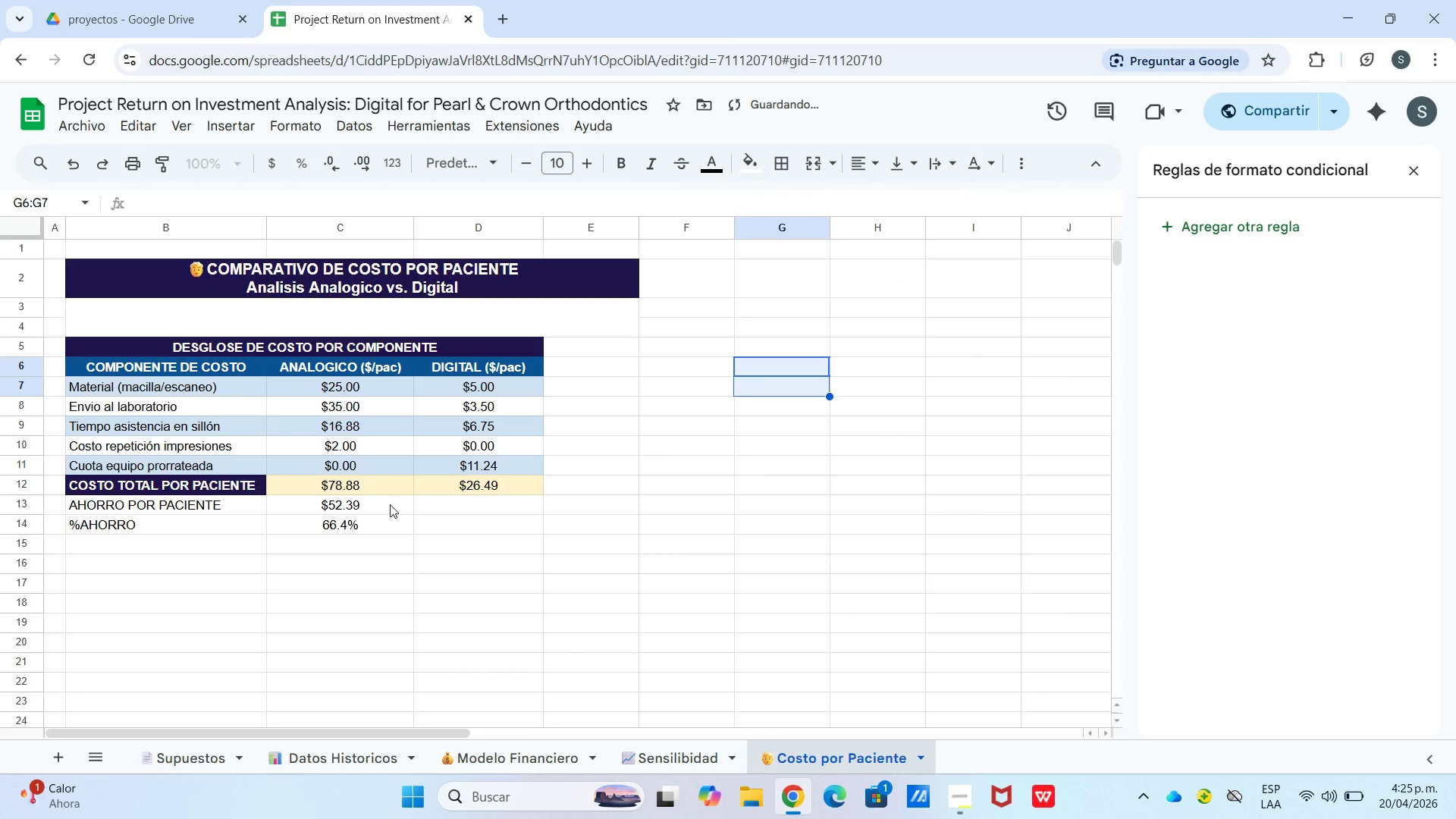 
left_click_drag(start_coordinate=[391, 503], to_coordinate=[392, 520])
 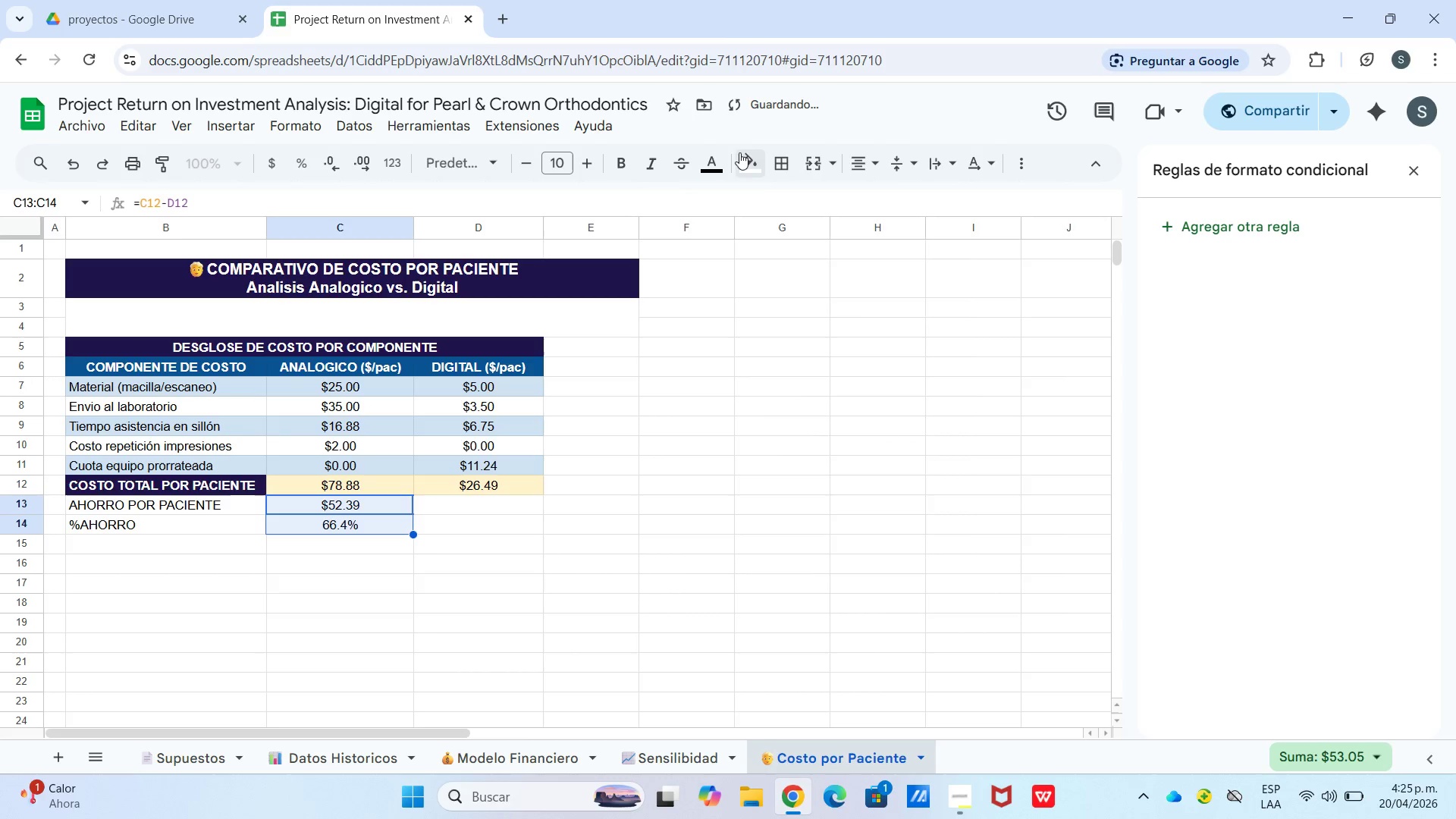 
left_click([756, 162])
 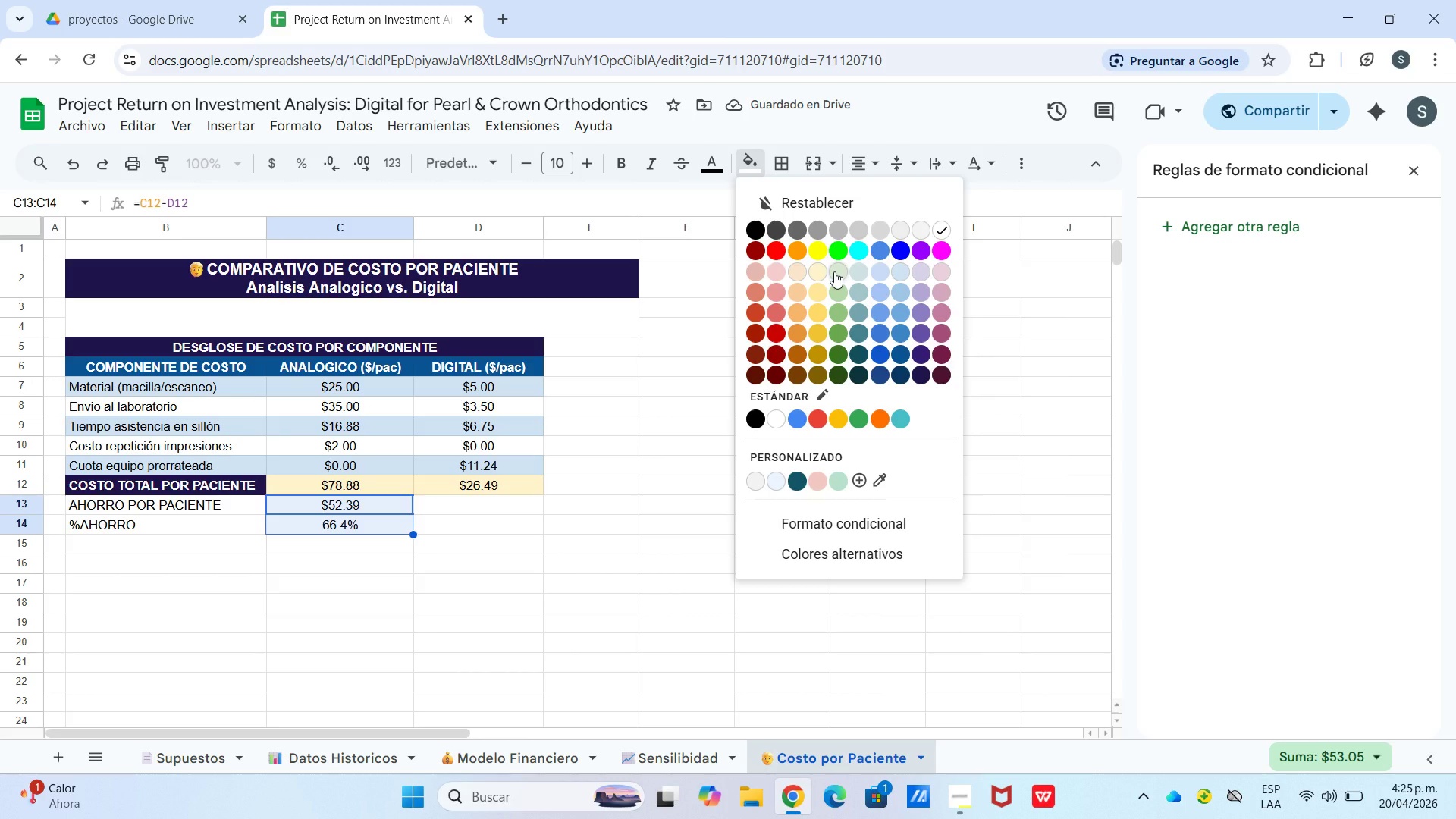 
left_click([834, 271])
 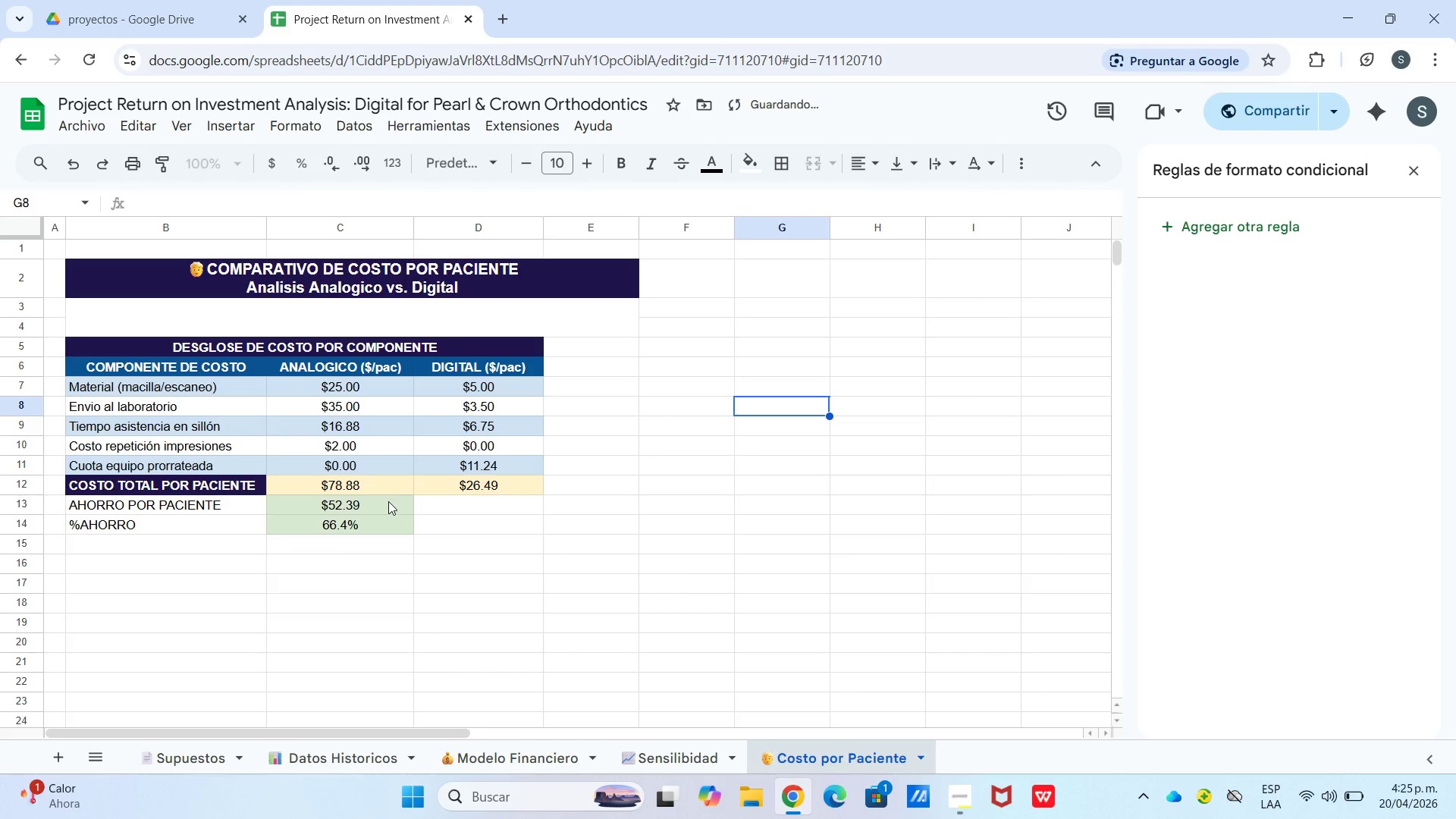 
left_click_drag(start_coordinate=[388, 504], to_coordinate=[381, 527])
 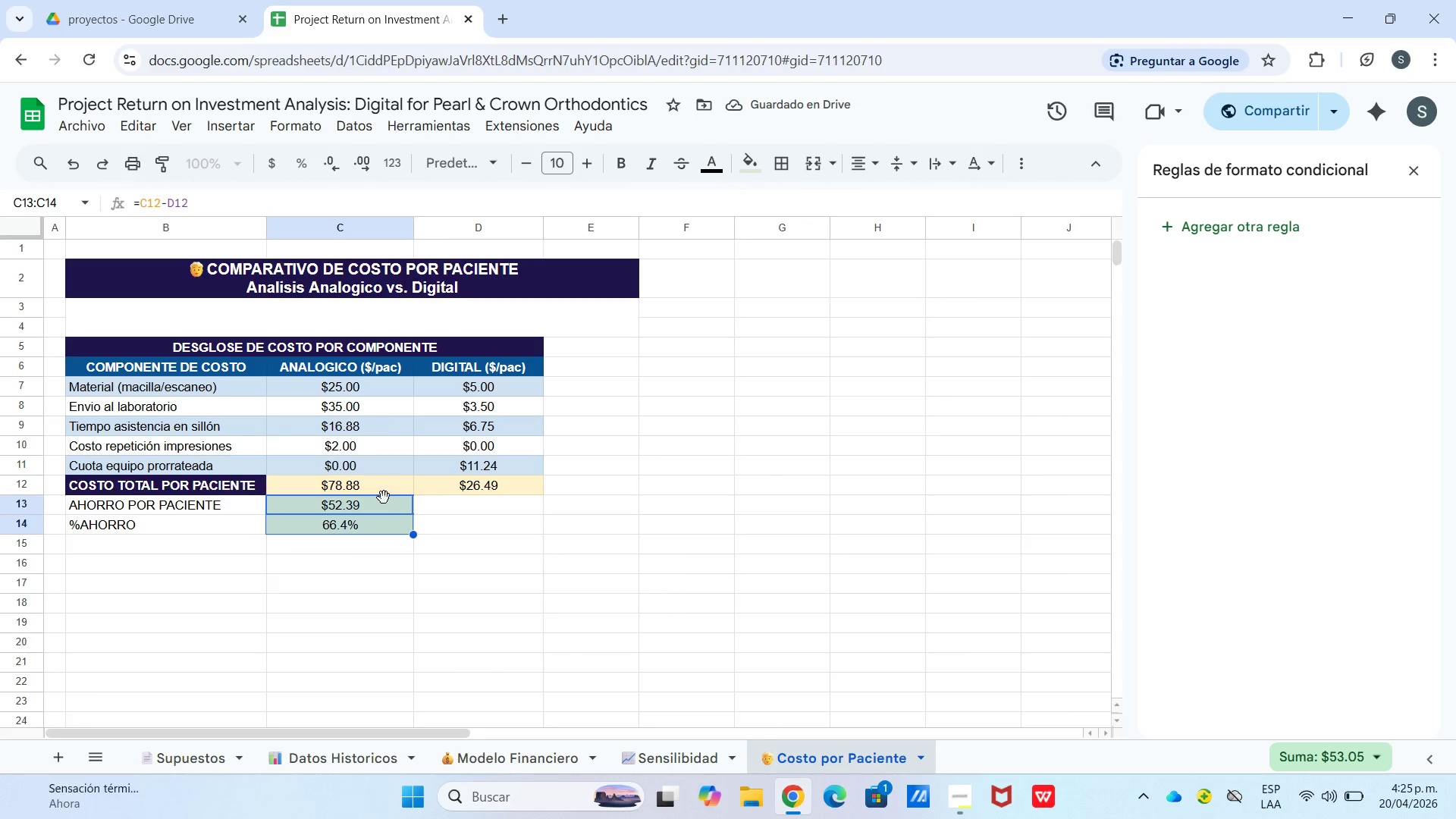 
double_click([384, 506])
 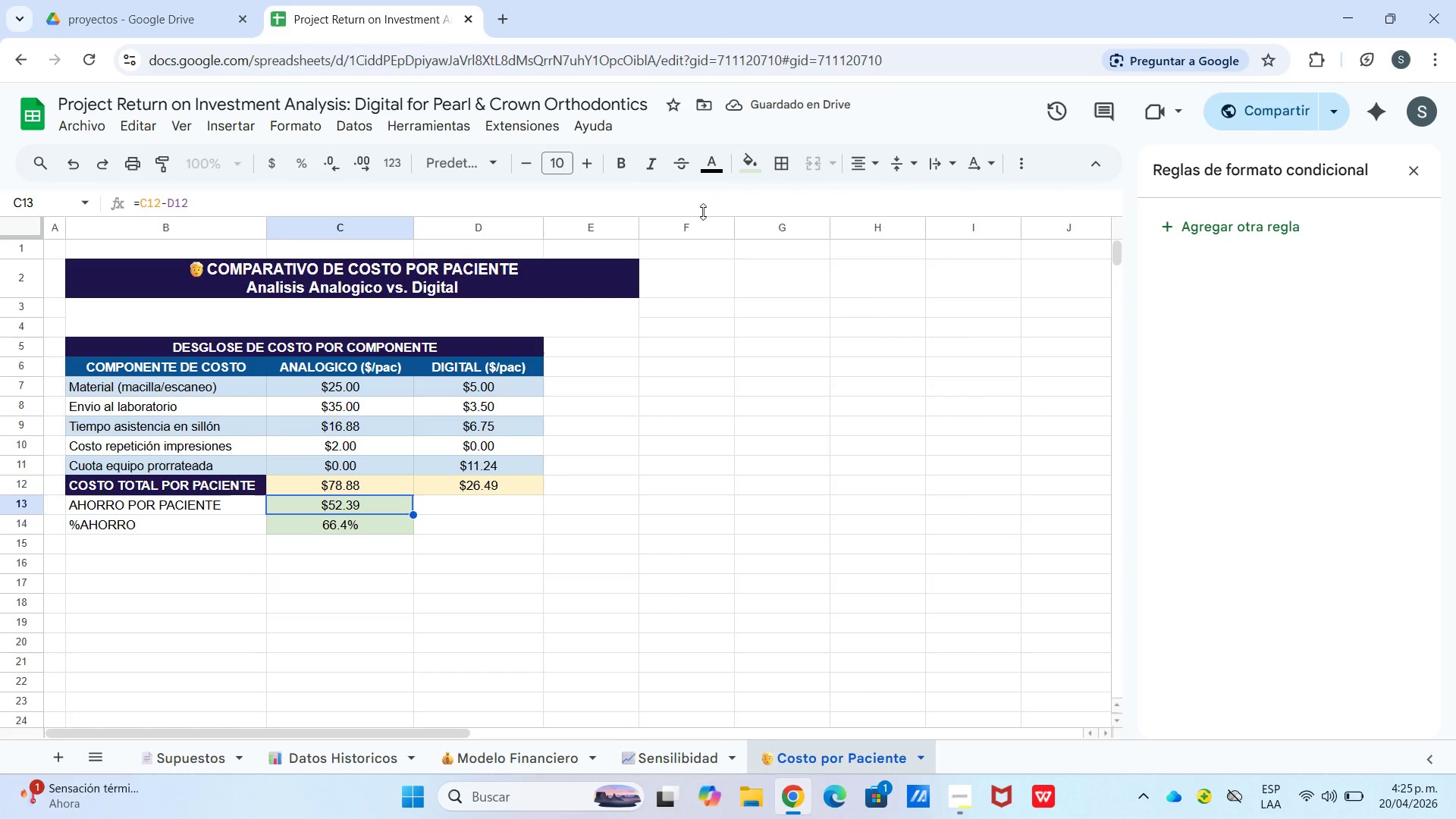 
left_click([764, 156])
 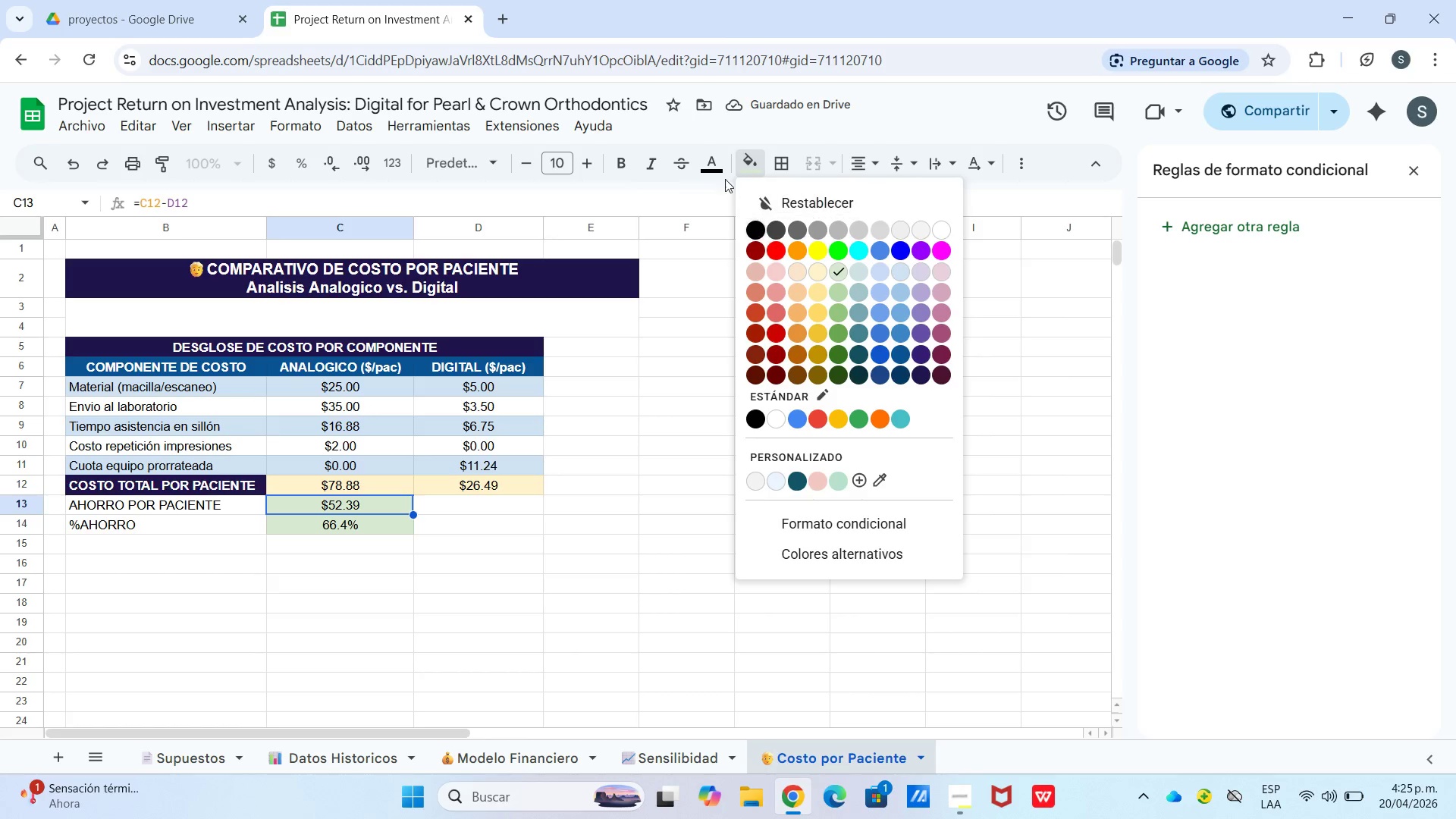 
left_click_drag(start_coordinate=[707, 152], to_coordinate=[707, 156])
 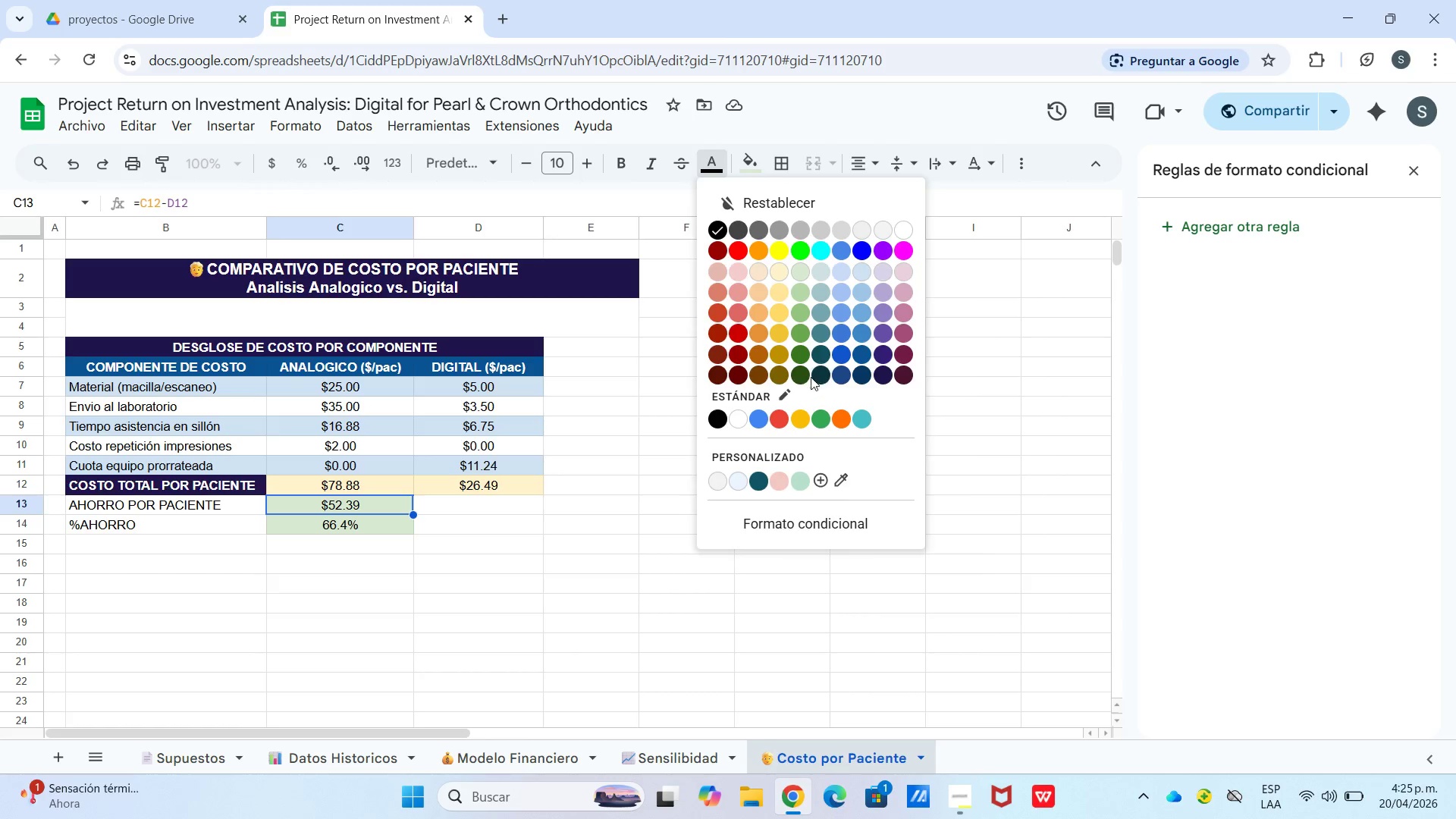 
left_click([806, 374])
 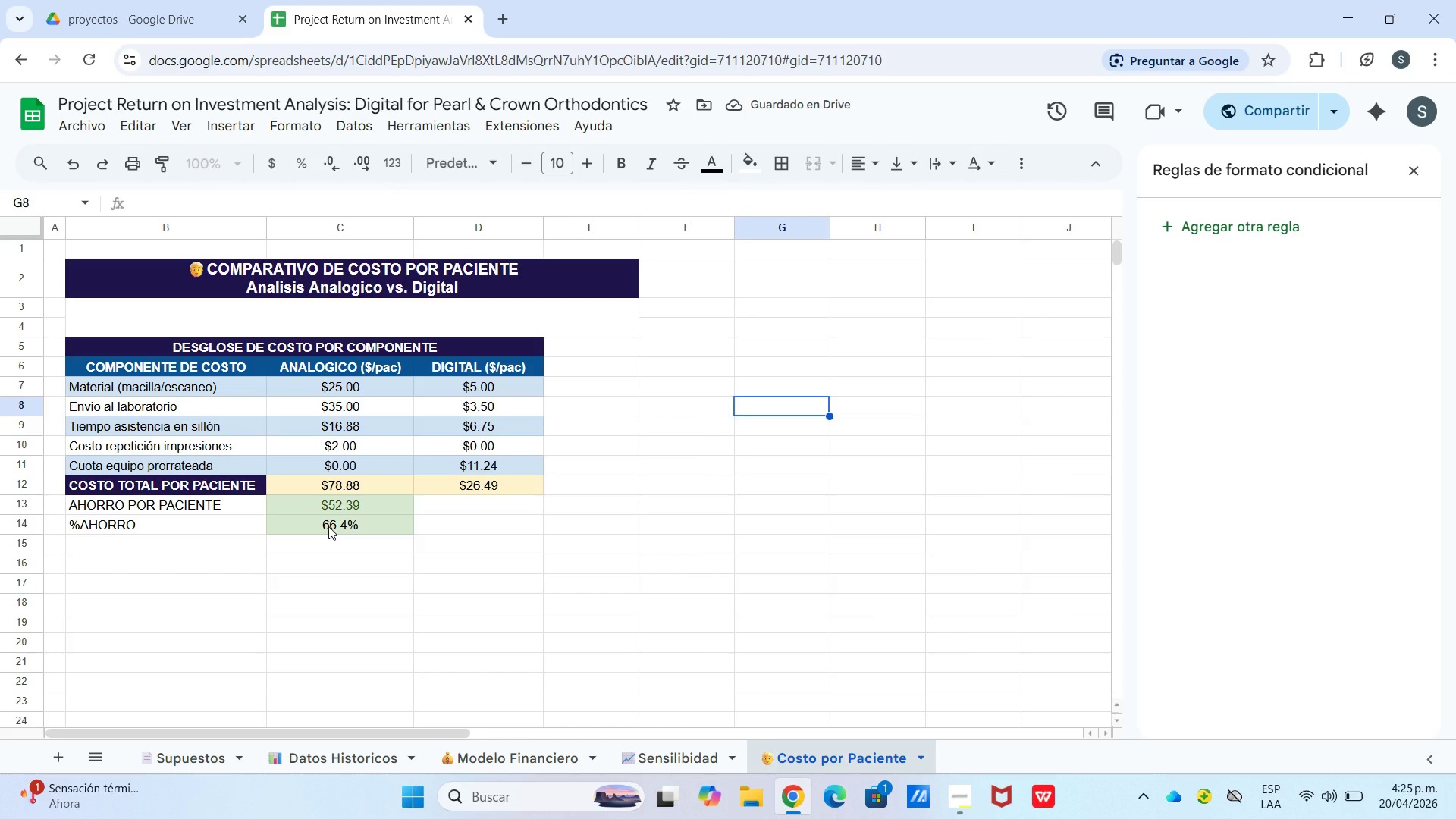 
left_click_drag(start_coordinate=[207, 504], to_coordinate=[208, 517])
 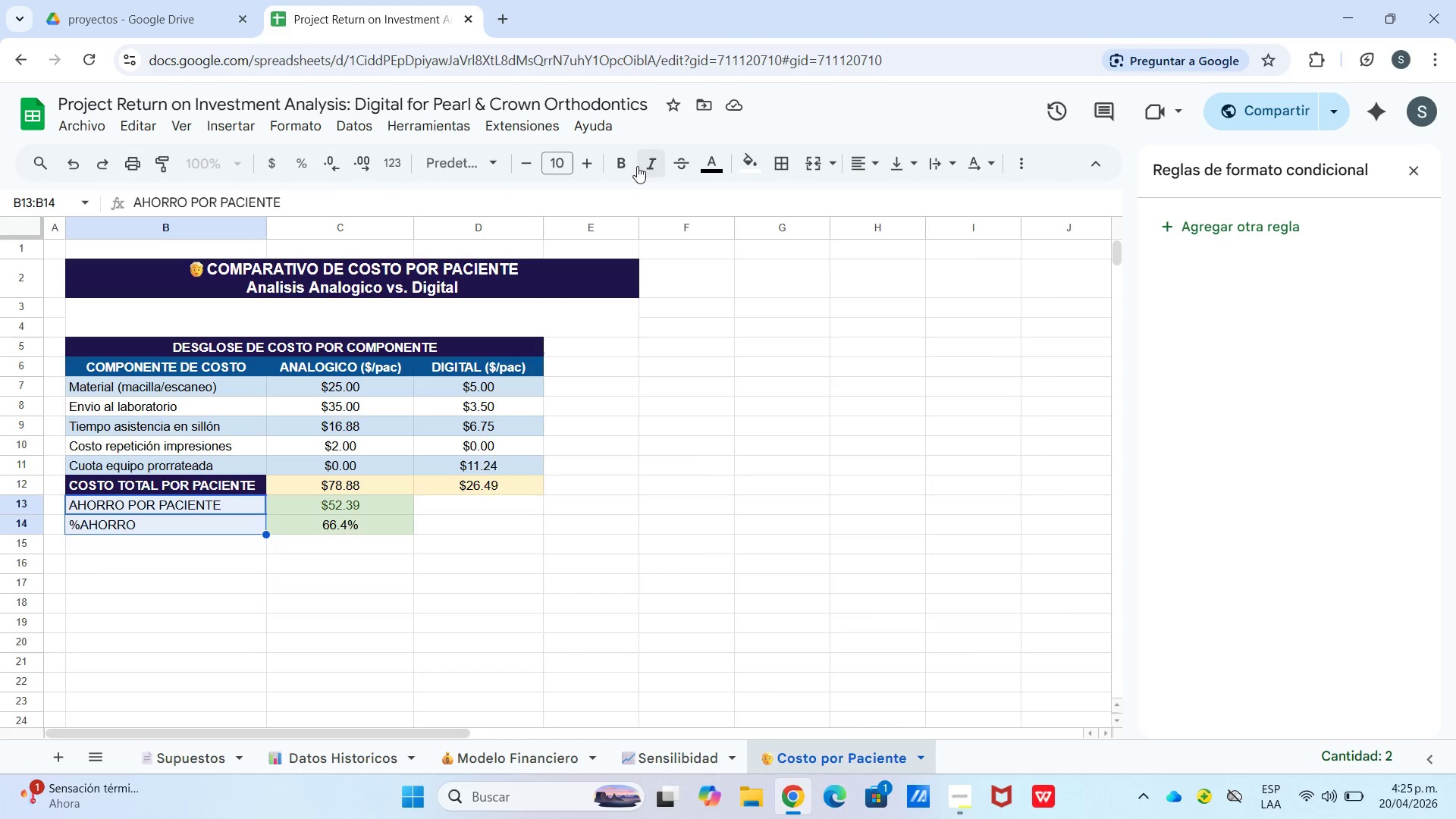 
left_click([630, 155])
 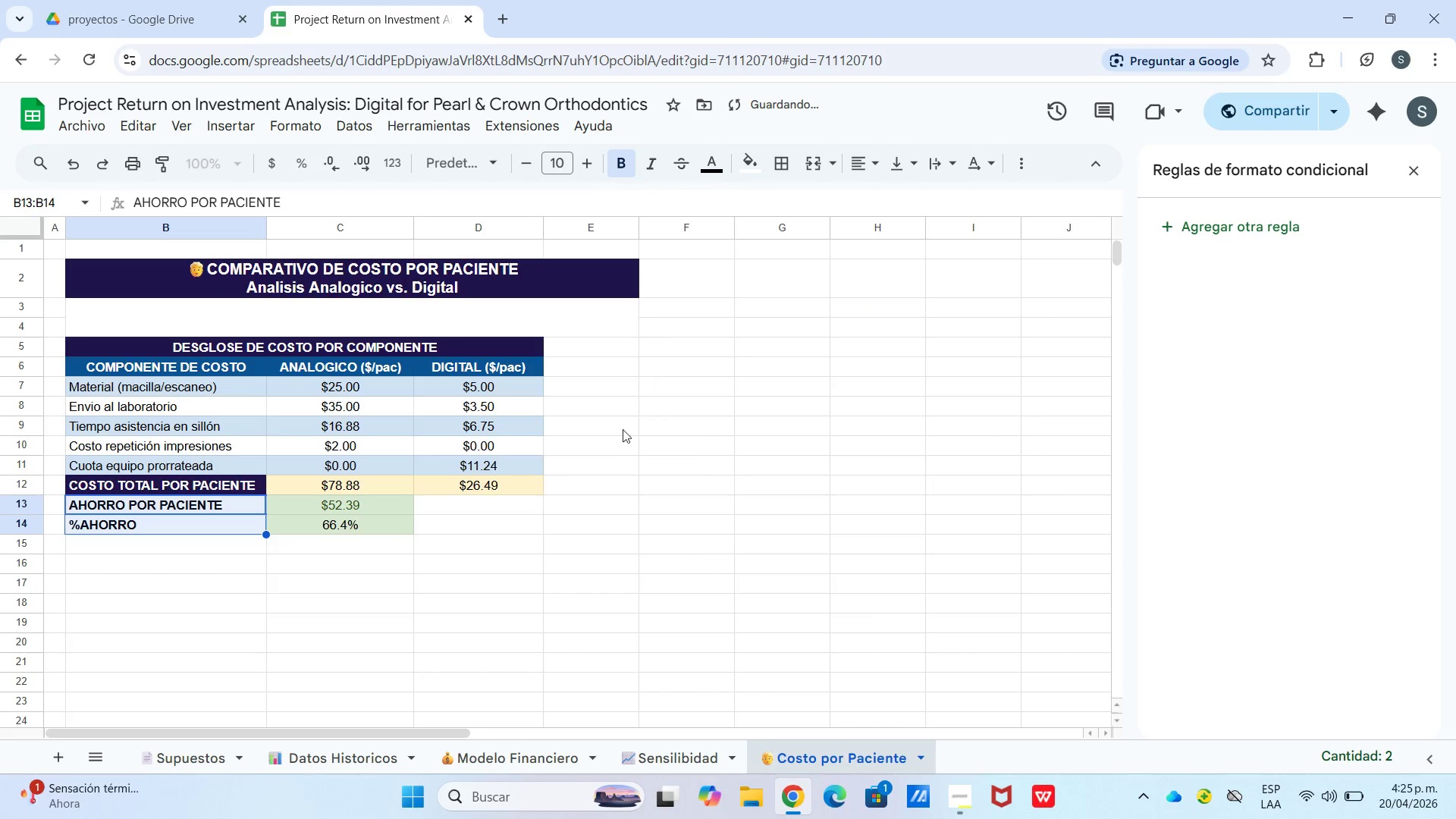 
left_click([616, 462])
 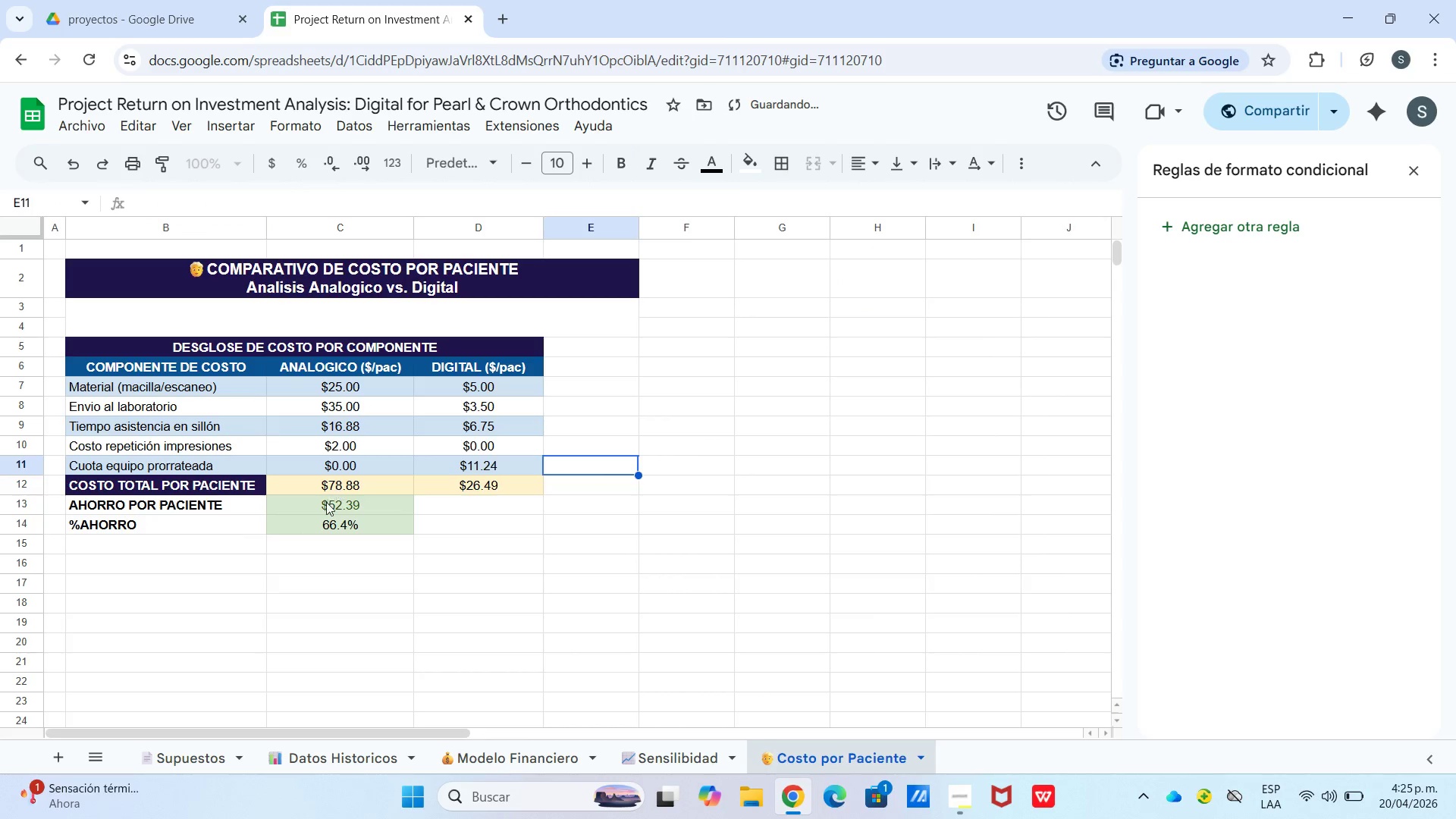 
left_click_drag(start_coordinate=[328, 505], to_coordinate=[331, 521])
 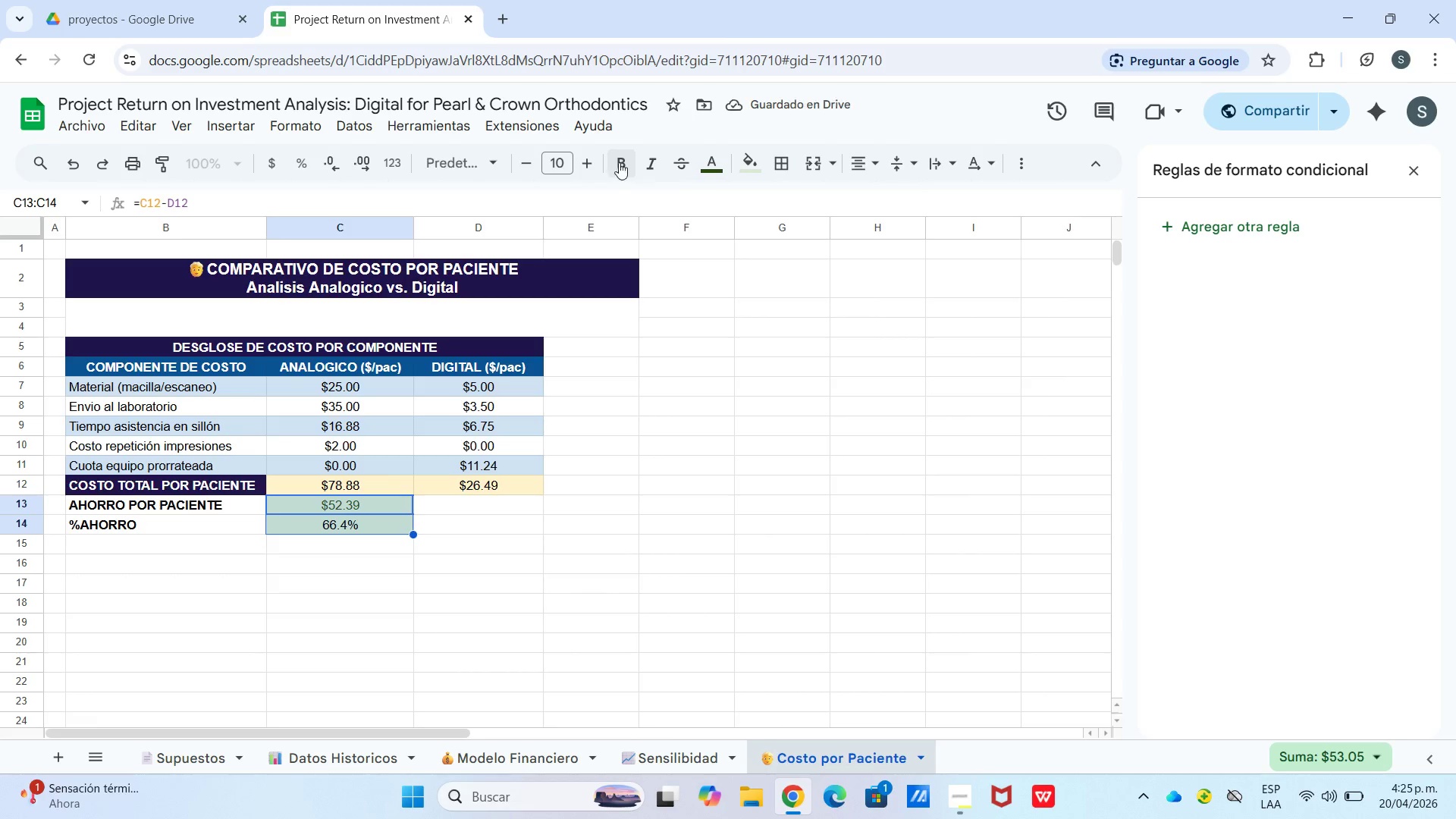 
left_click([620, 161])
 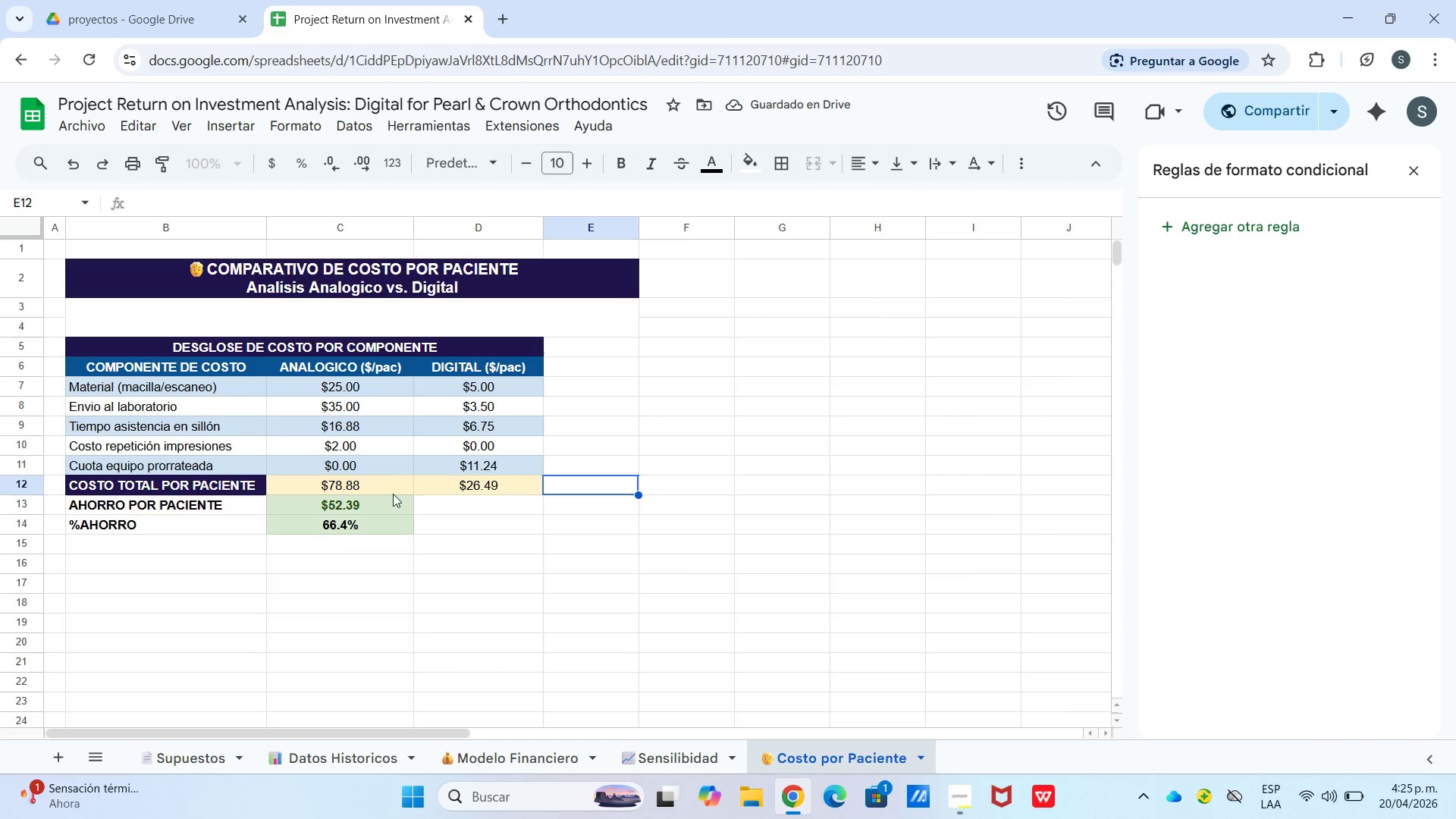 
left_click_drag(start_coordinate=[357, 482], to_coordinate=[460, 492])
 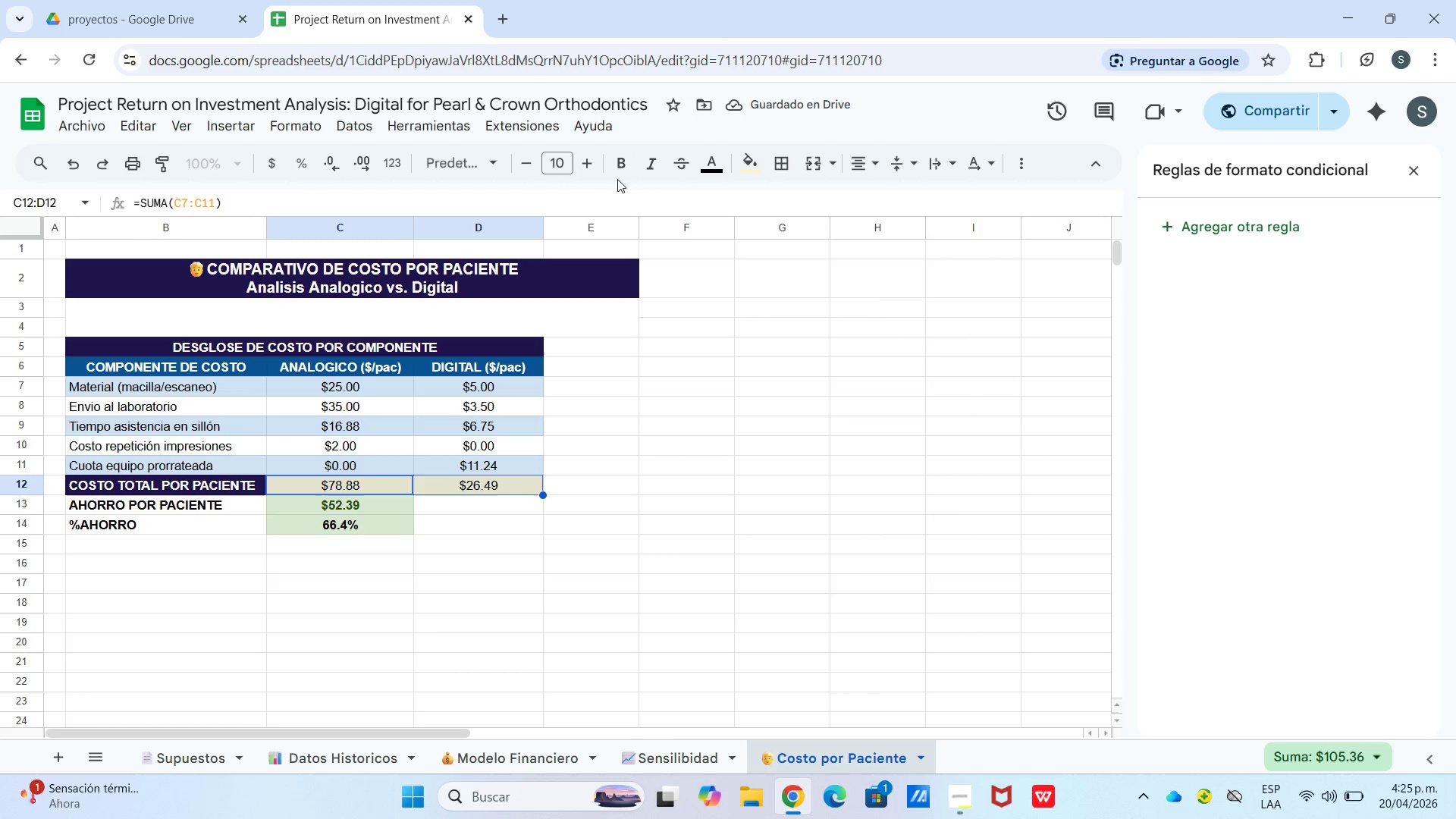 
left_click([626, 165])
 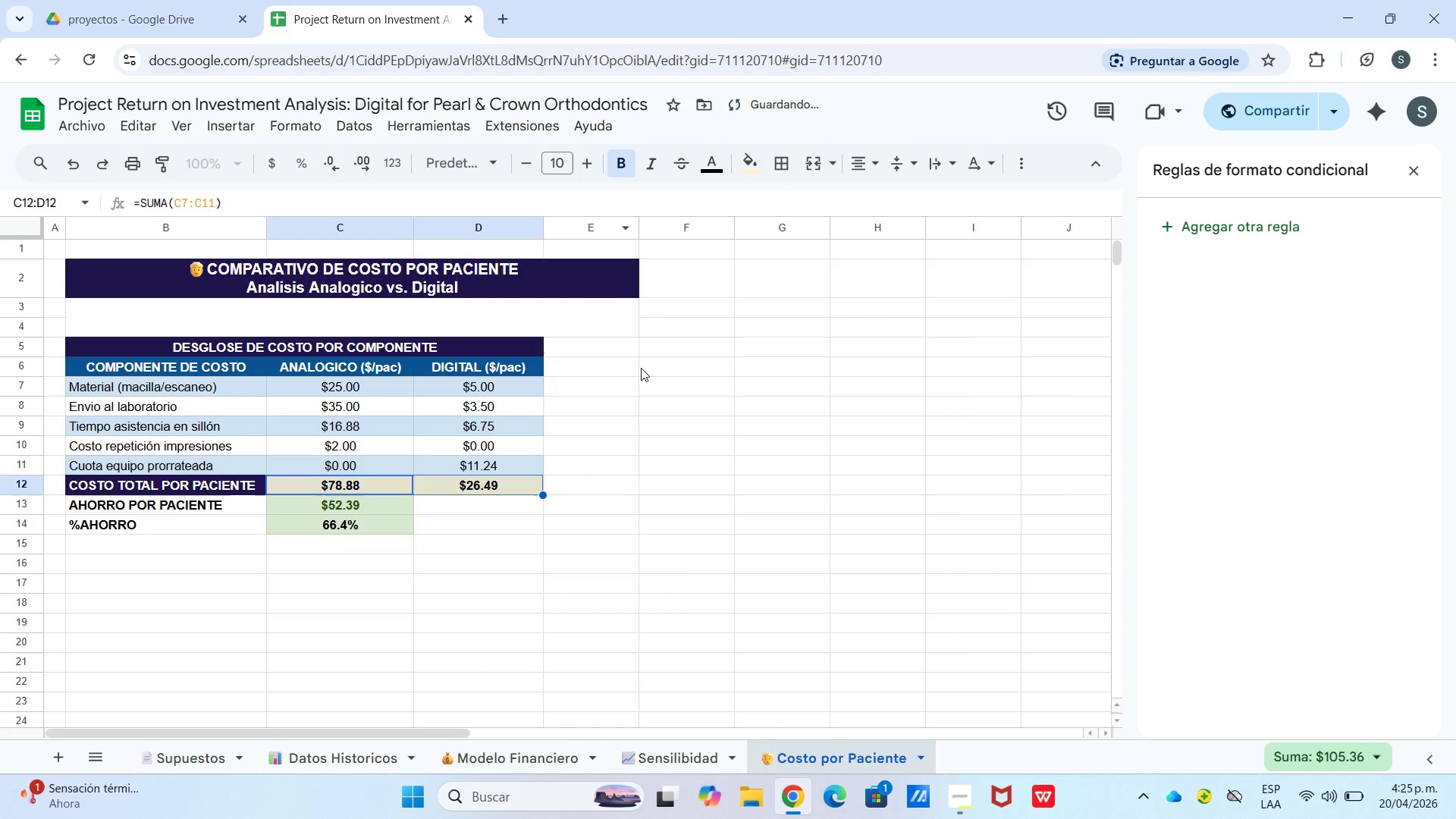 
left_click_drag(start_coordinate=[641, 406], to_coordinate=[637, 408])
 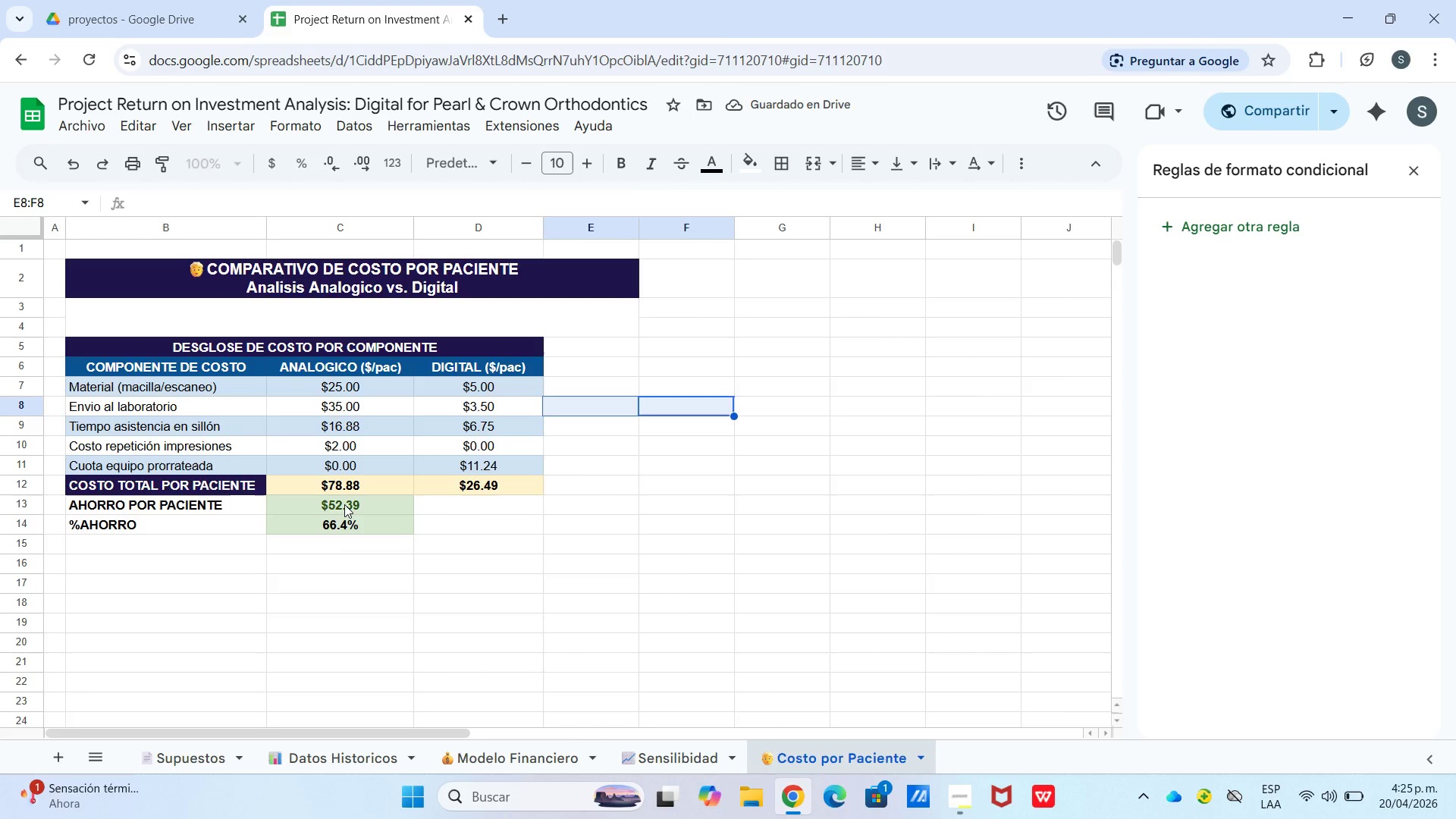 
left_click([580, 502])
 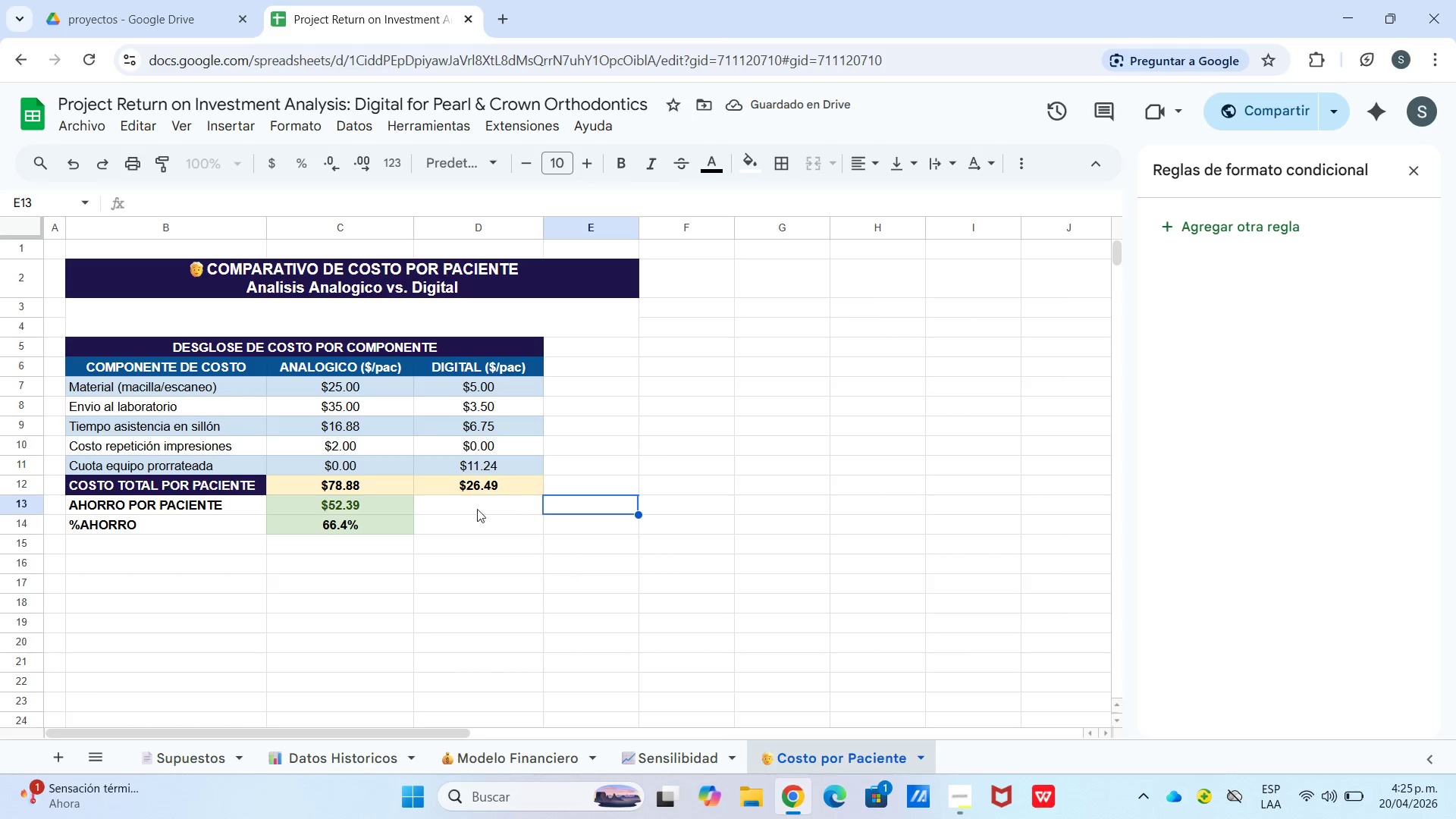 
left_click([460, 503])
 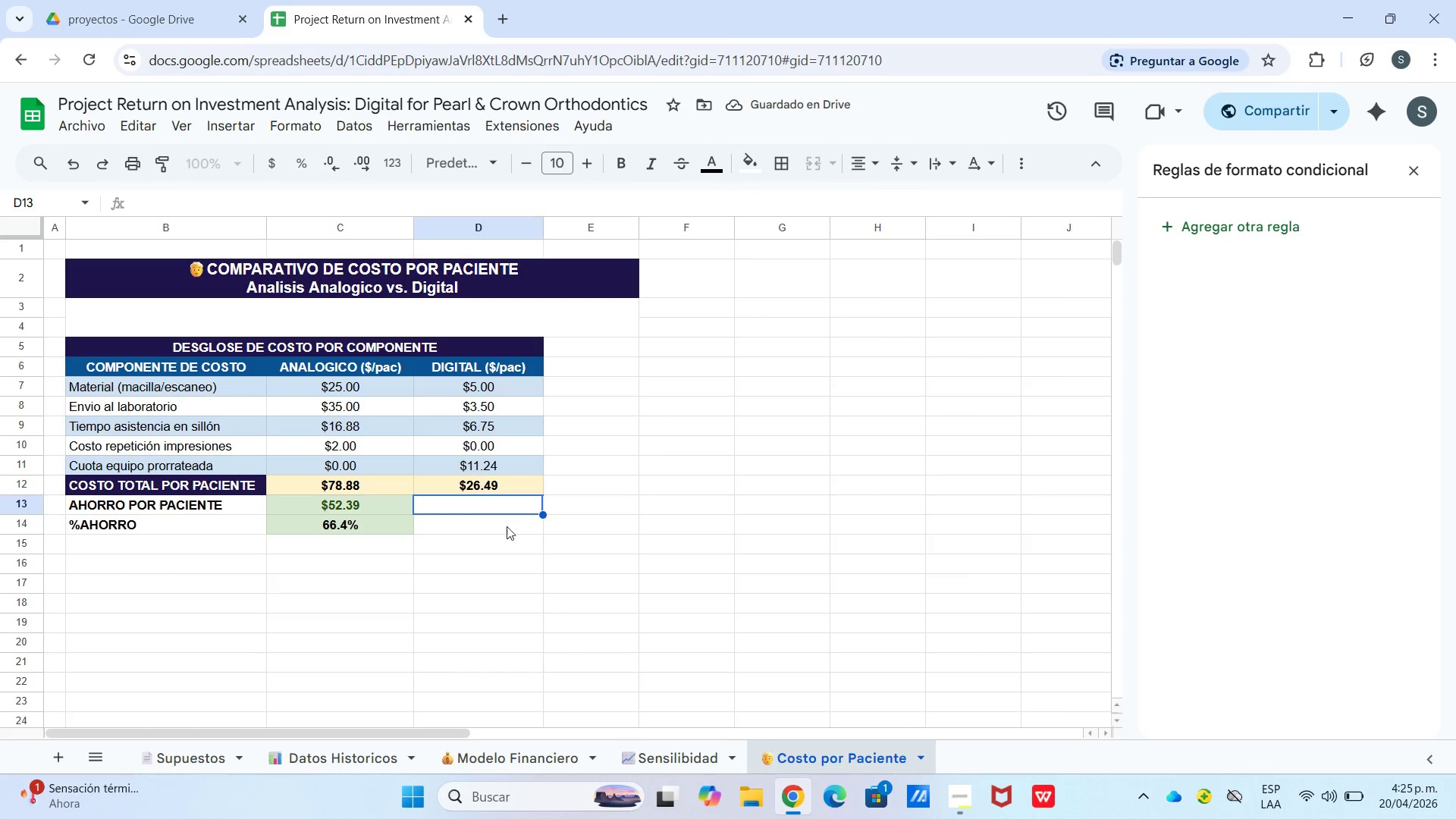 
left_click([513, 527])
 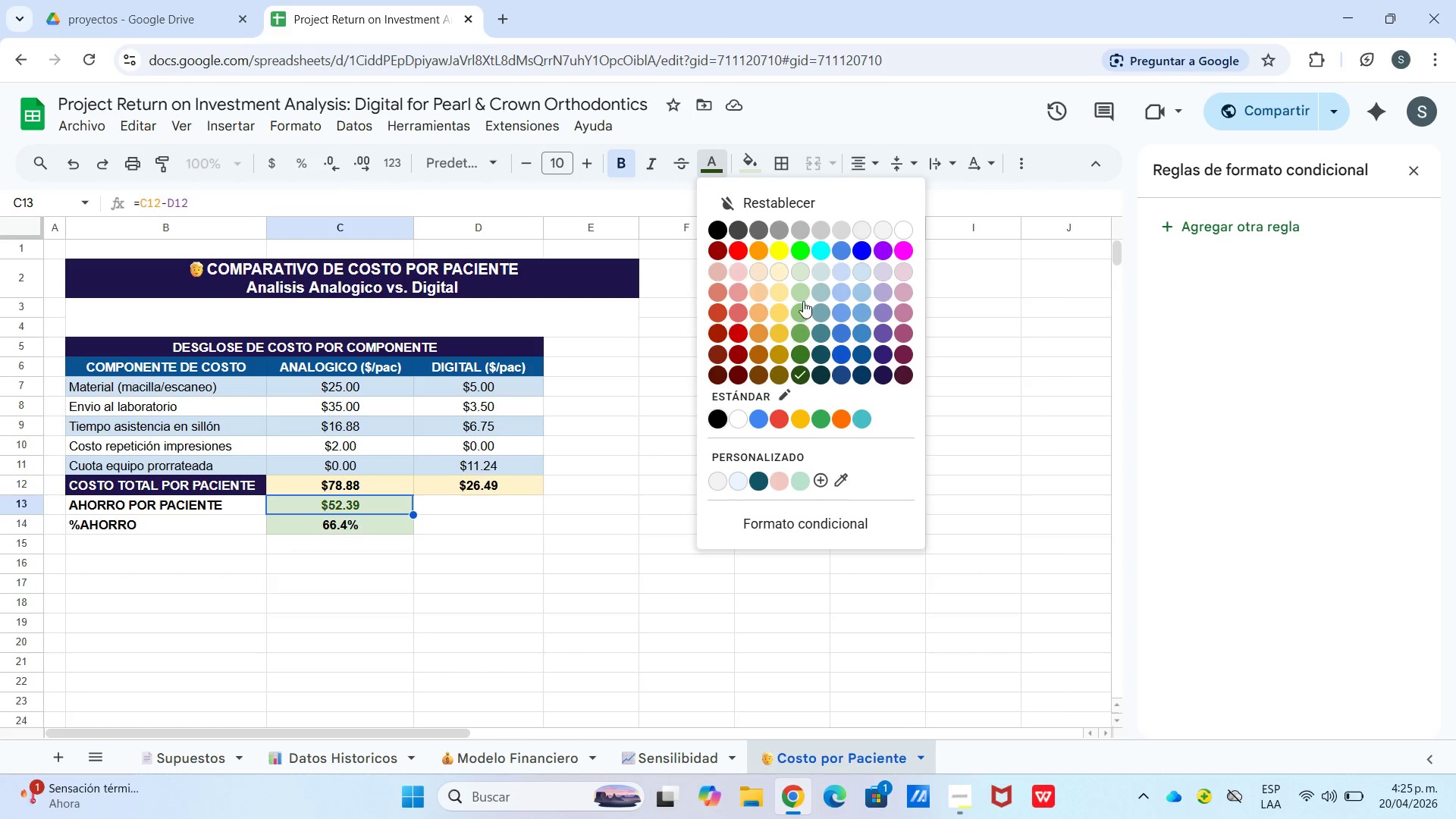 
double_click([766, 410])
 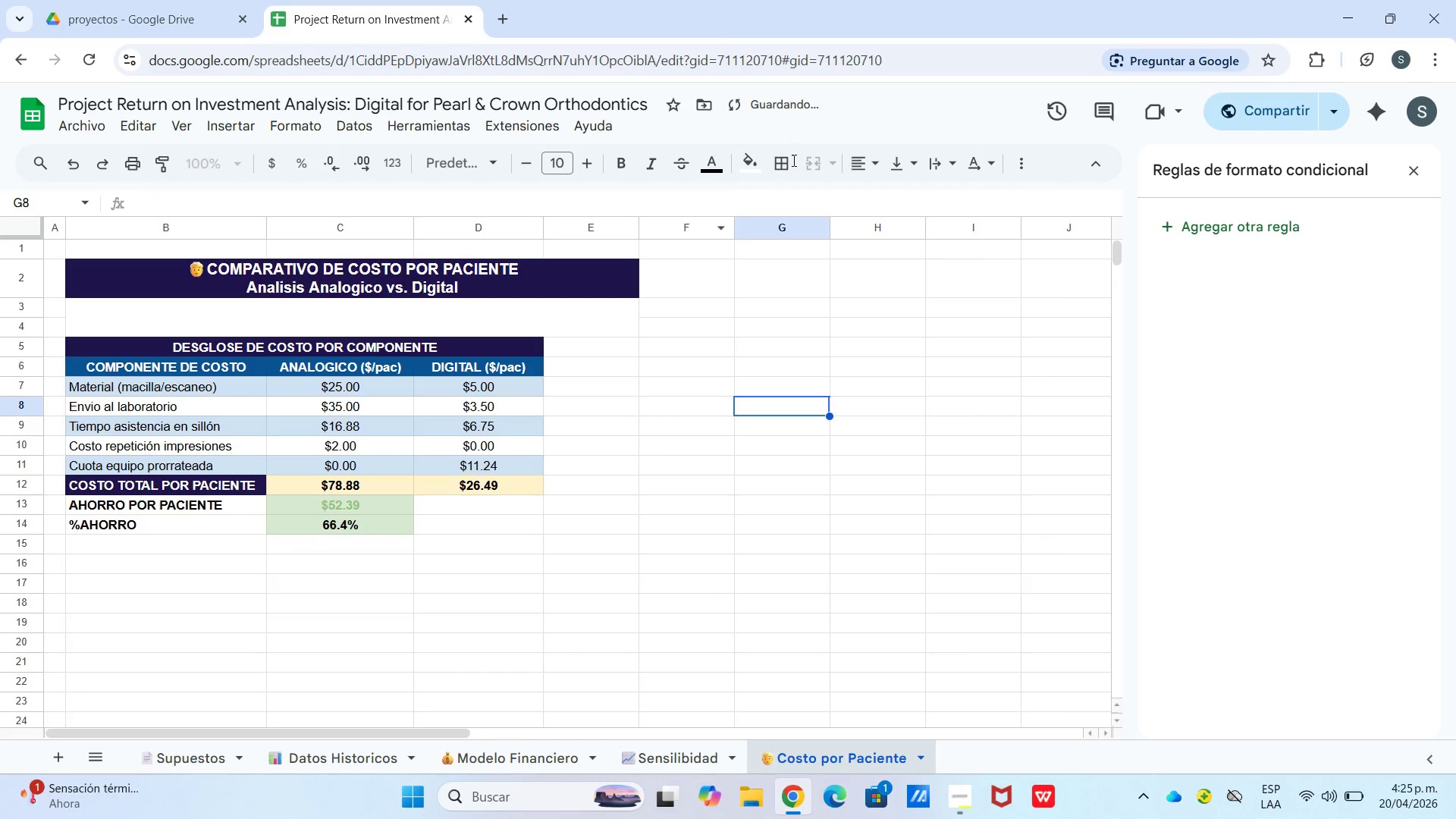 
left_click([714, 167])
 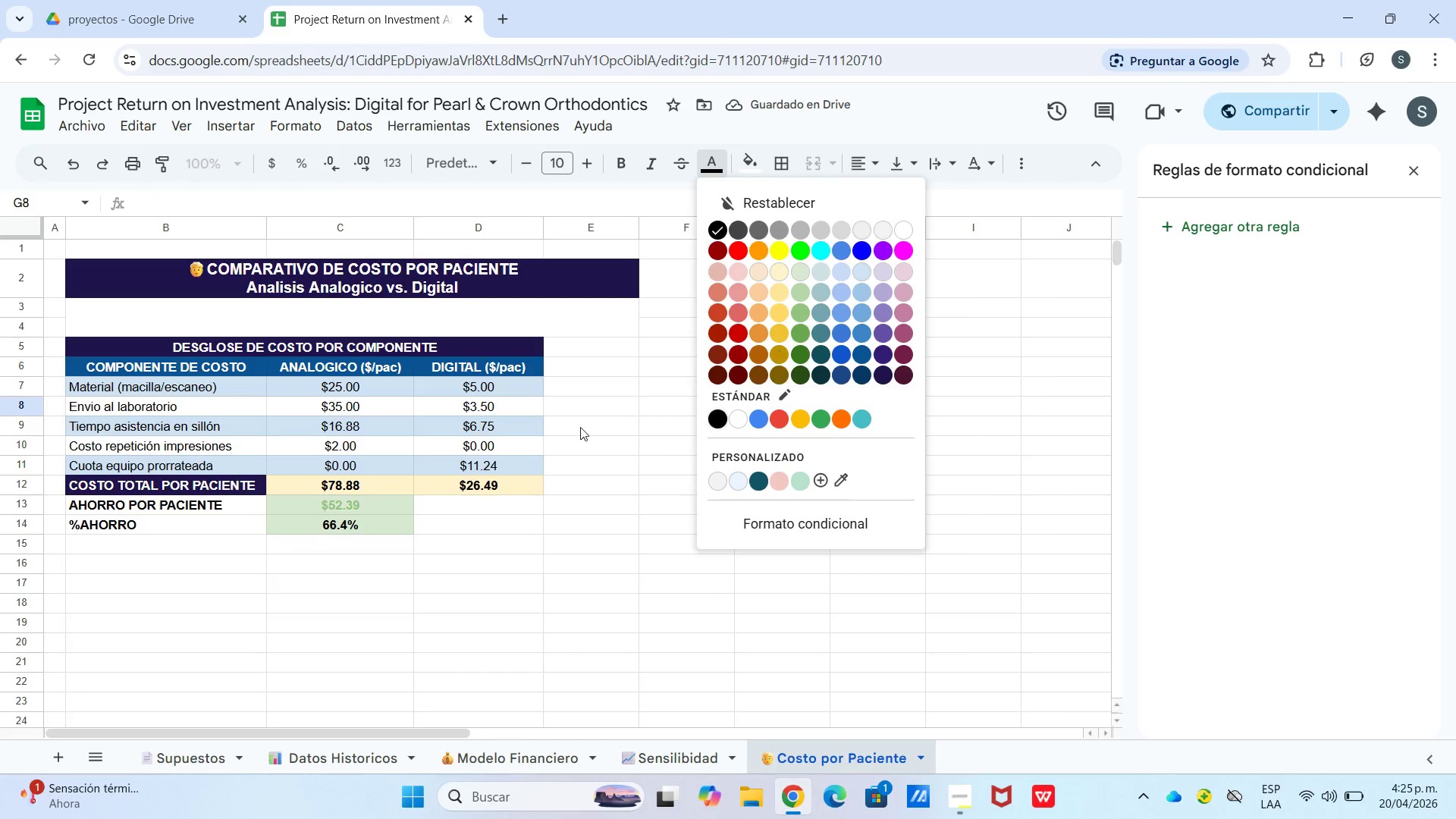 
left_click([371, 498])
 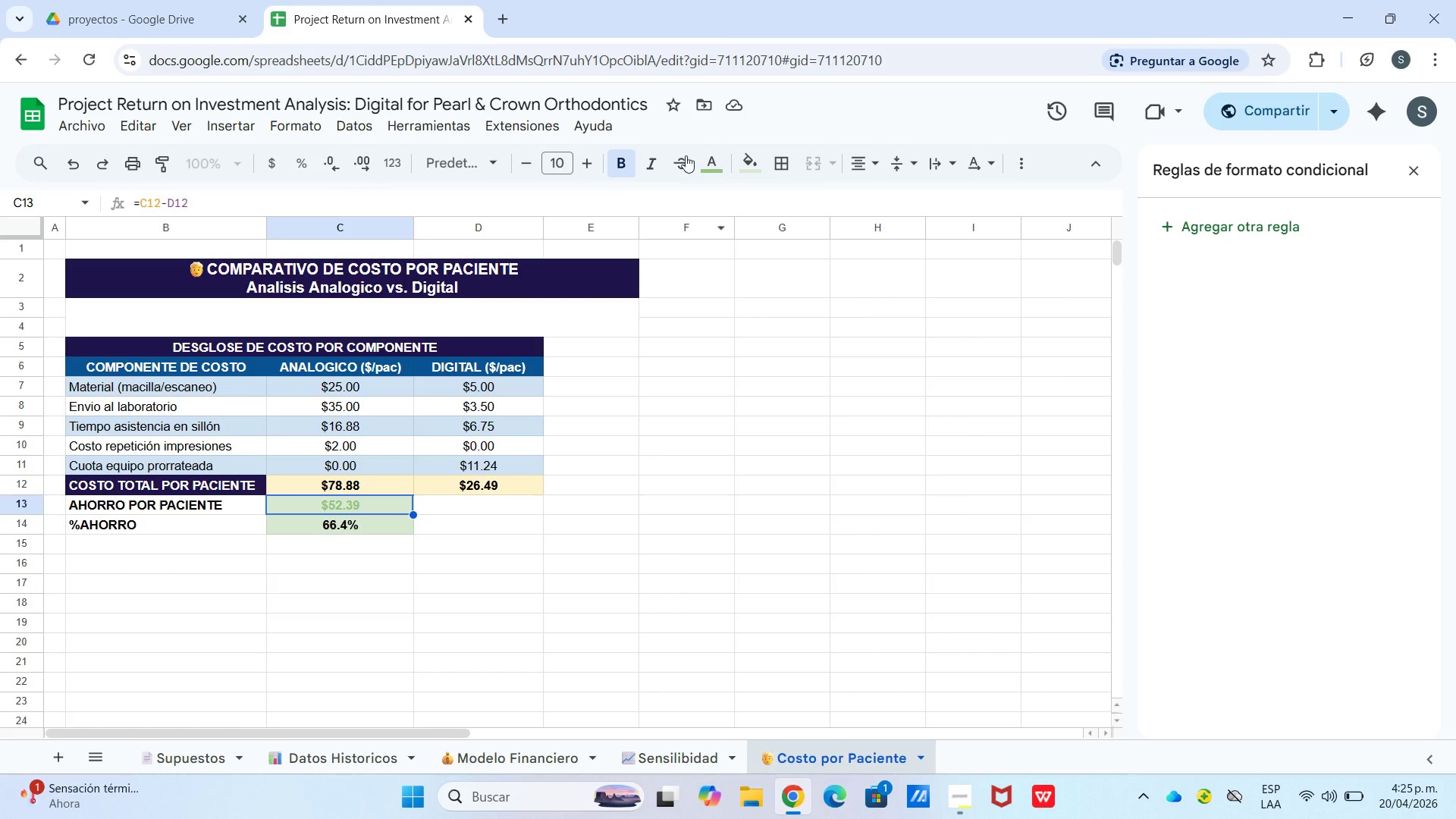 
left_click([723, 159])
 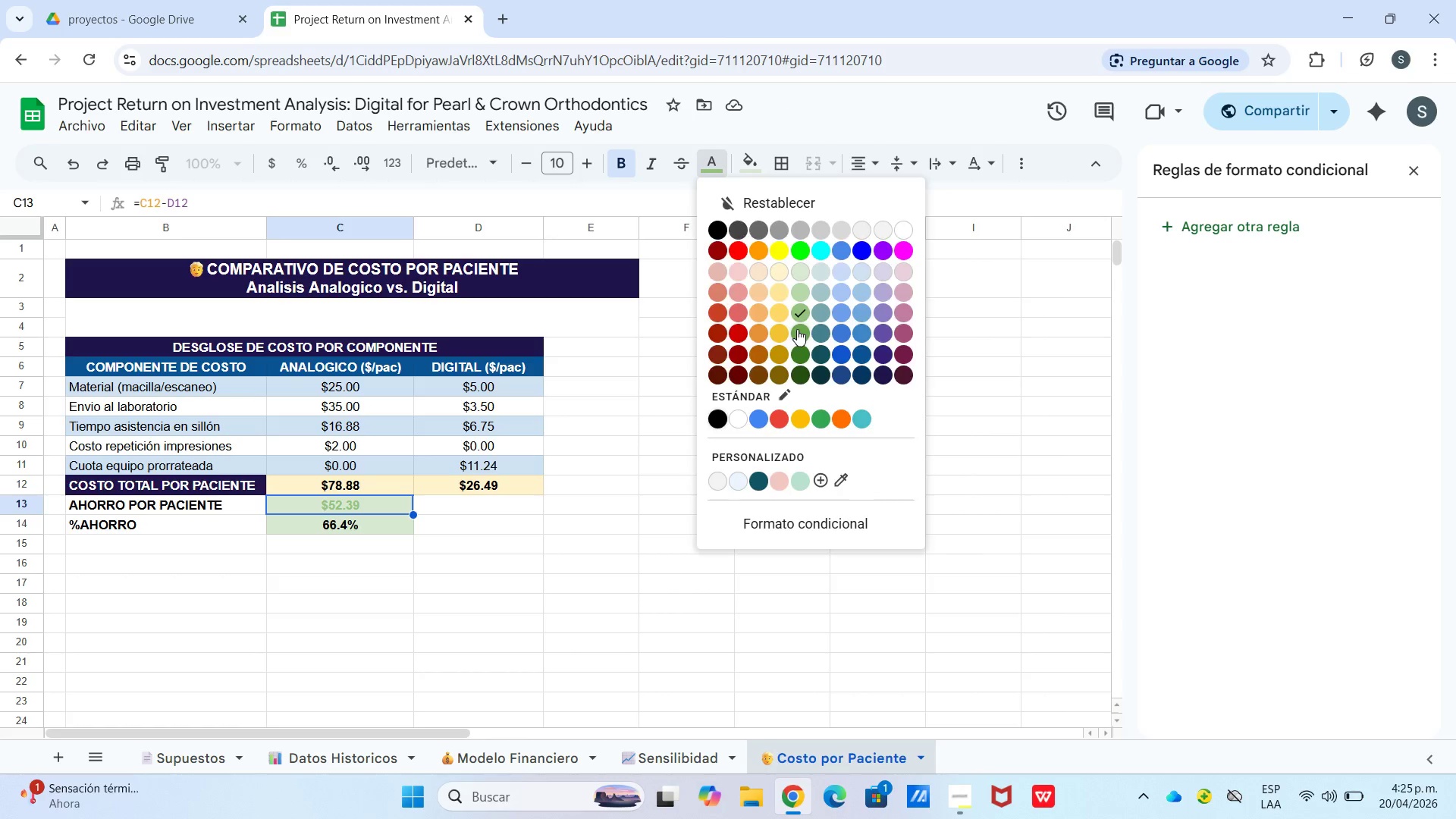 
double_click([742, 409])
 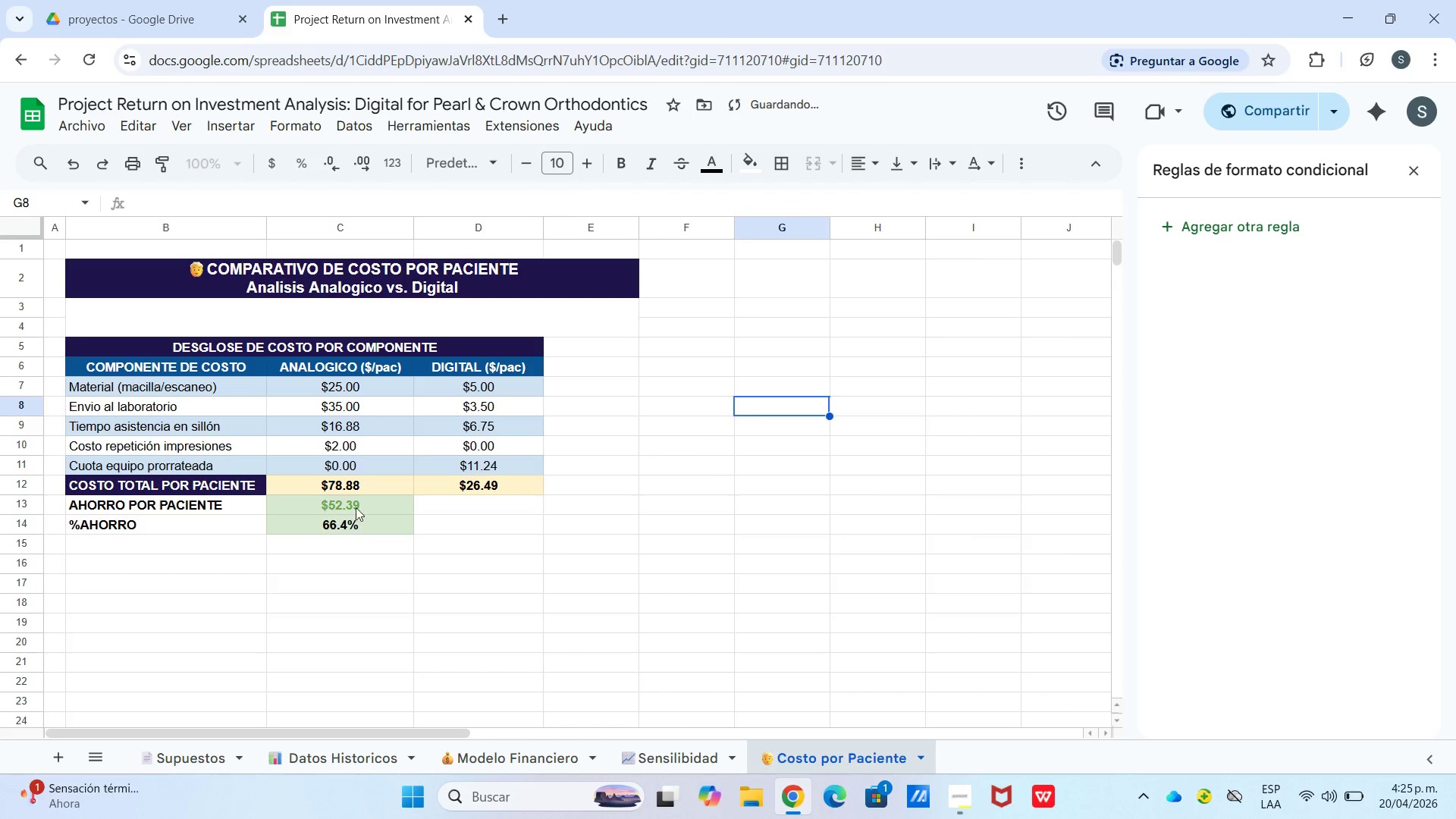 
scroll: coordinate [560, 486], scroll_direction: down, amount: 1.0
 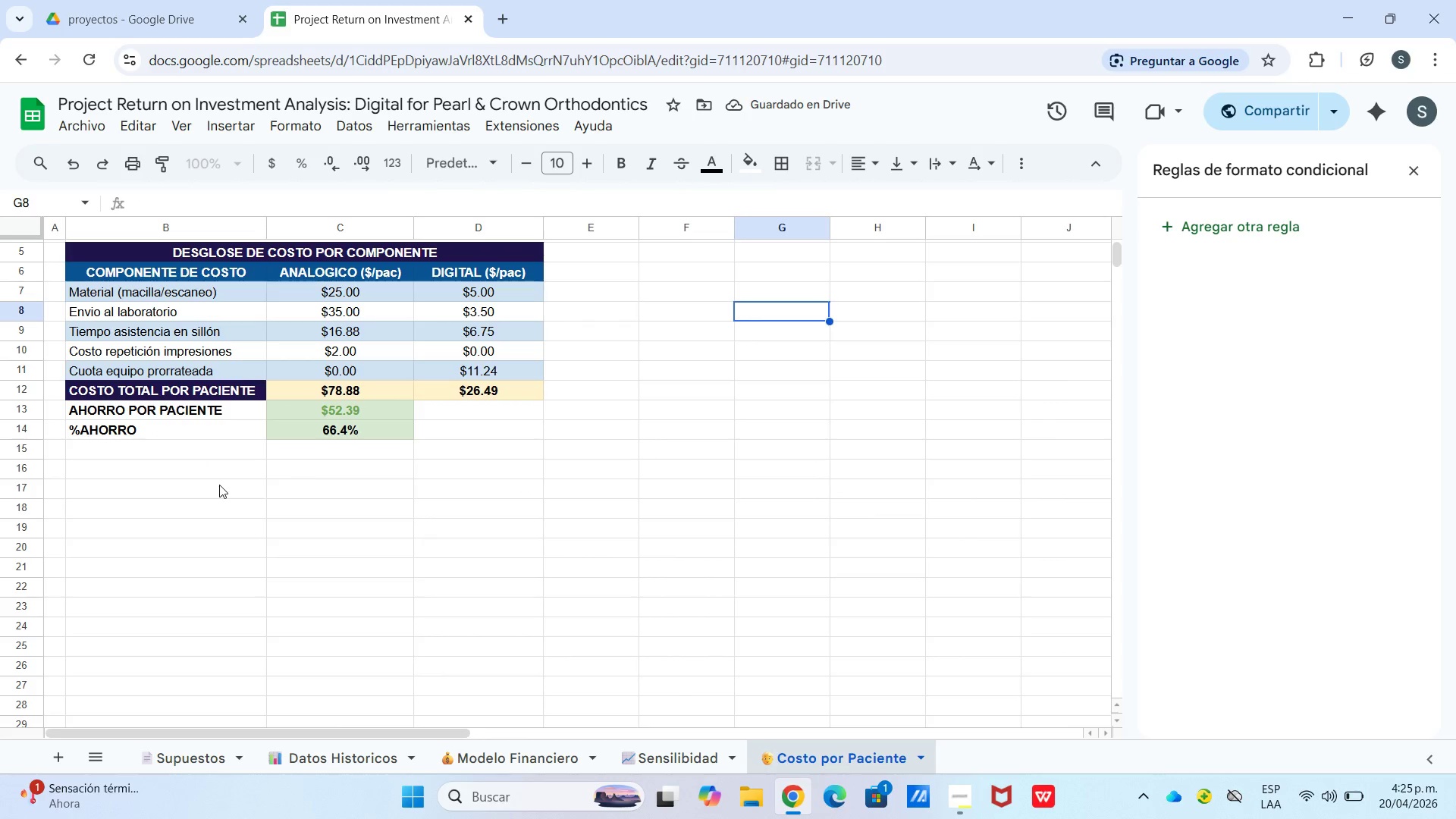 
left_click([212, 489])
 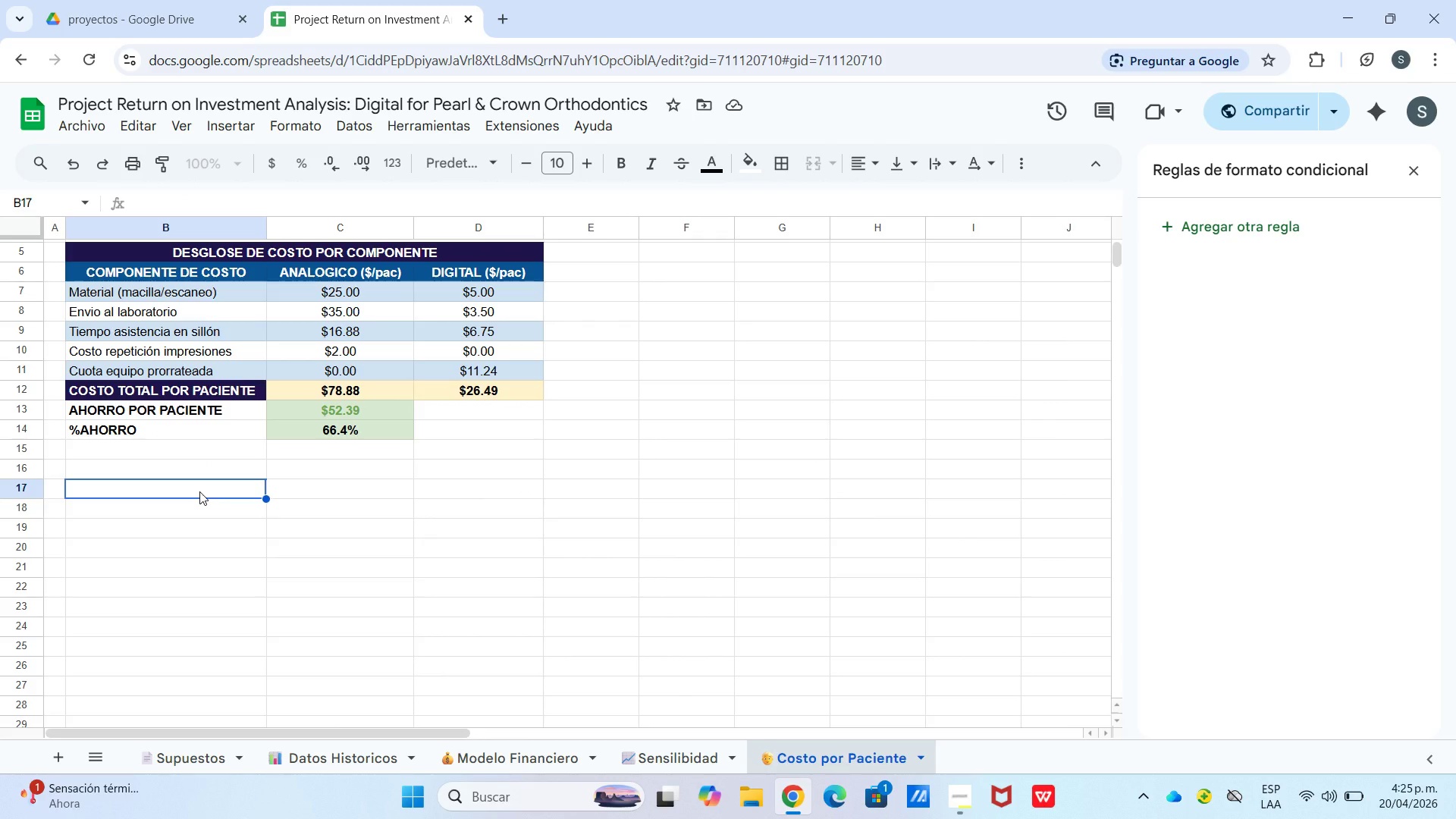 
wait(7.86)
 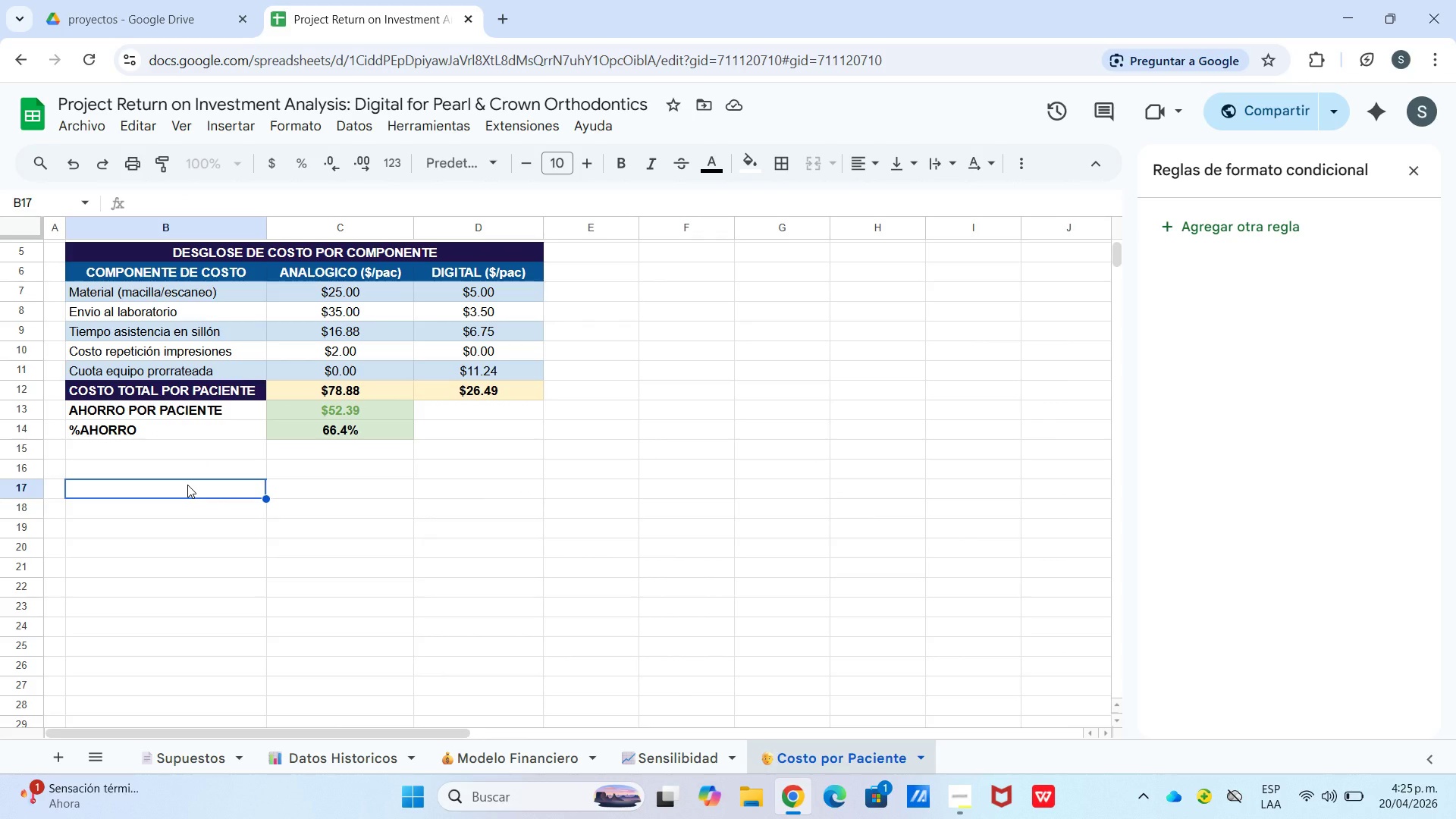 
left_click([199, 491])
 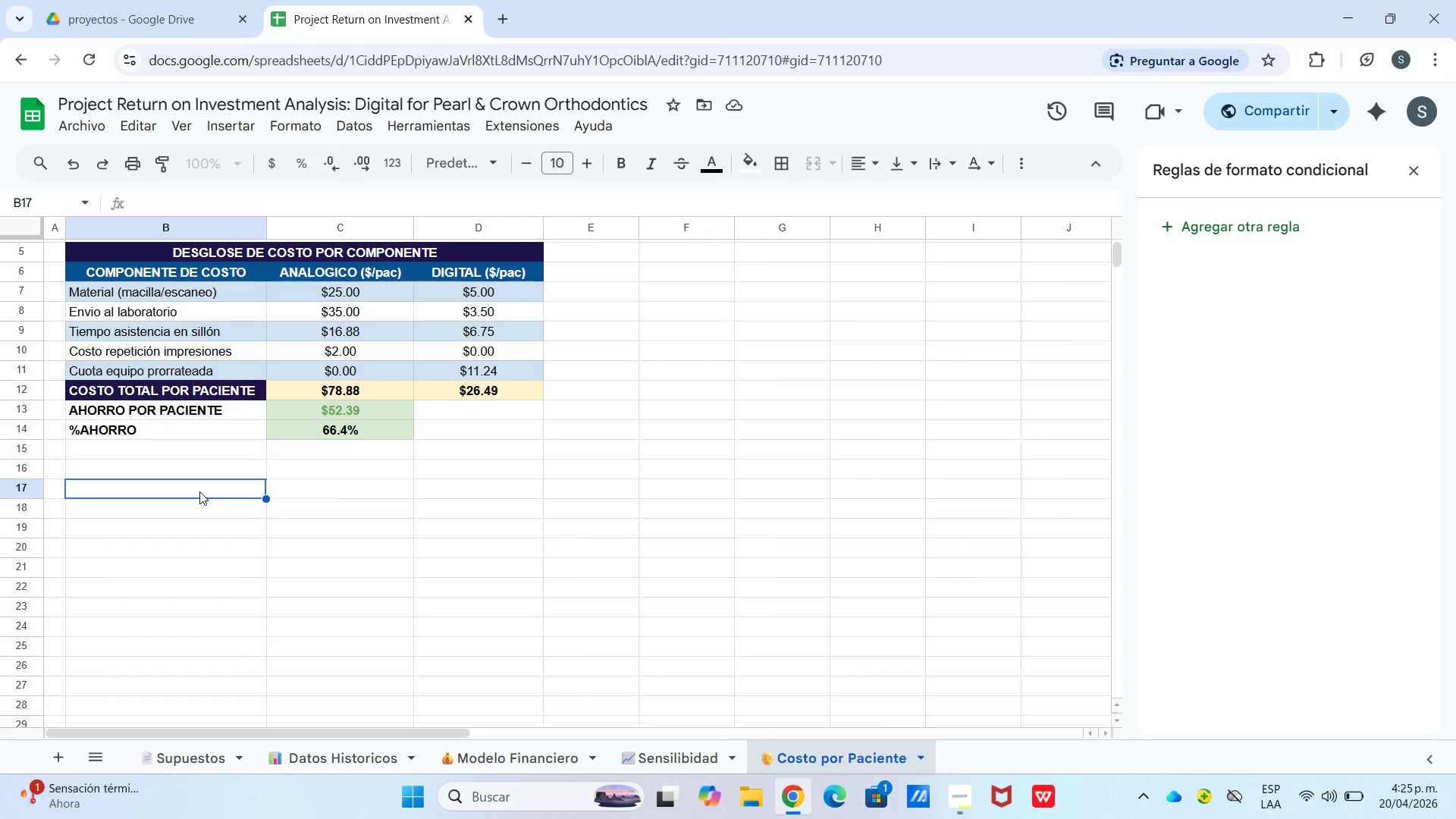 
left_click_drag(start_coordinate=[199, 491], to_coordinate=[474, 494])
 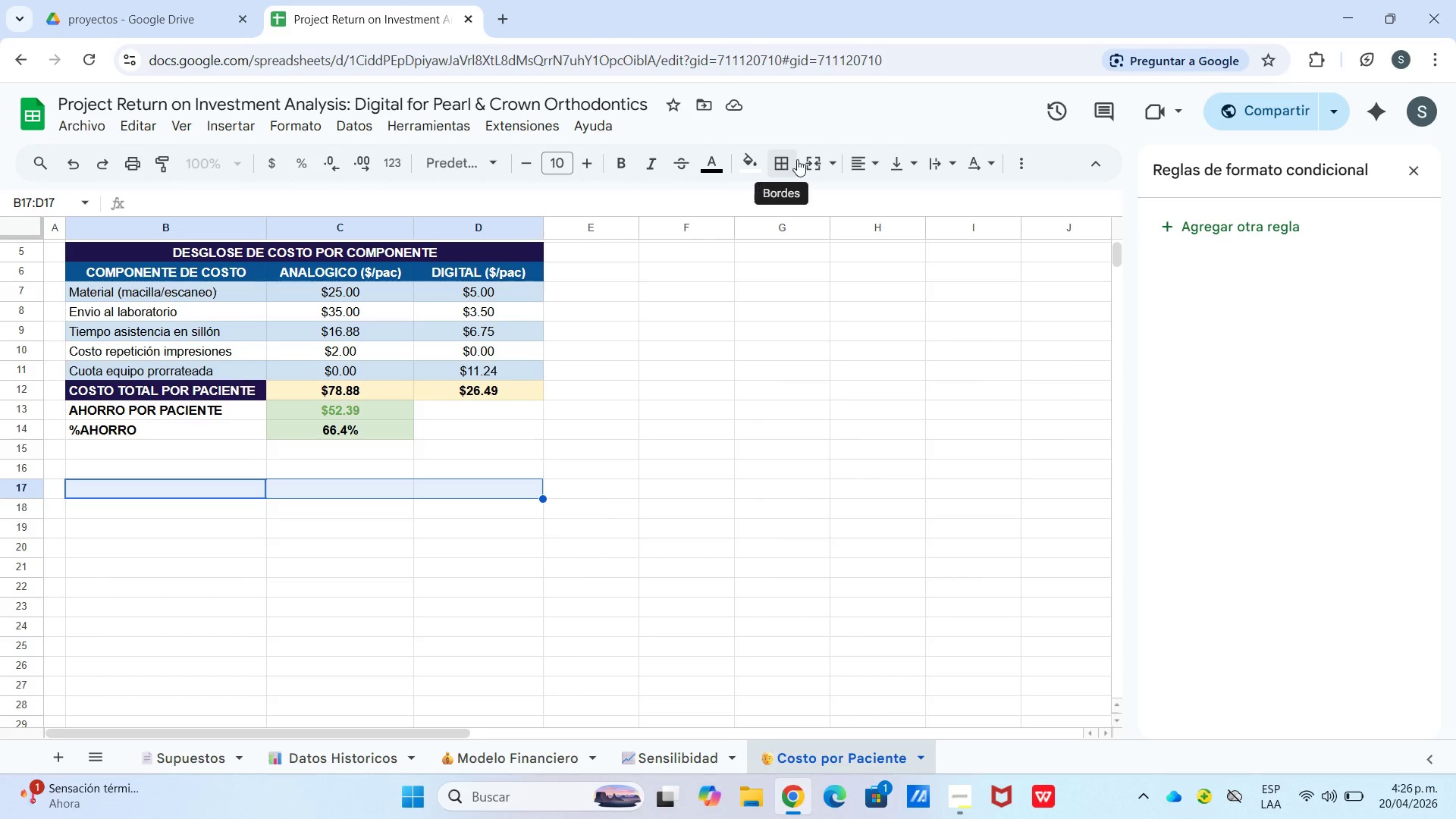 
left_click([803, 159])
 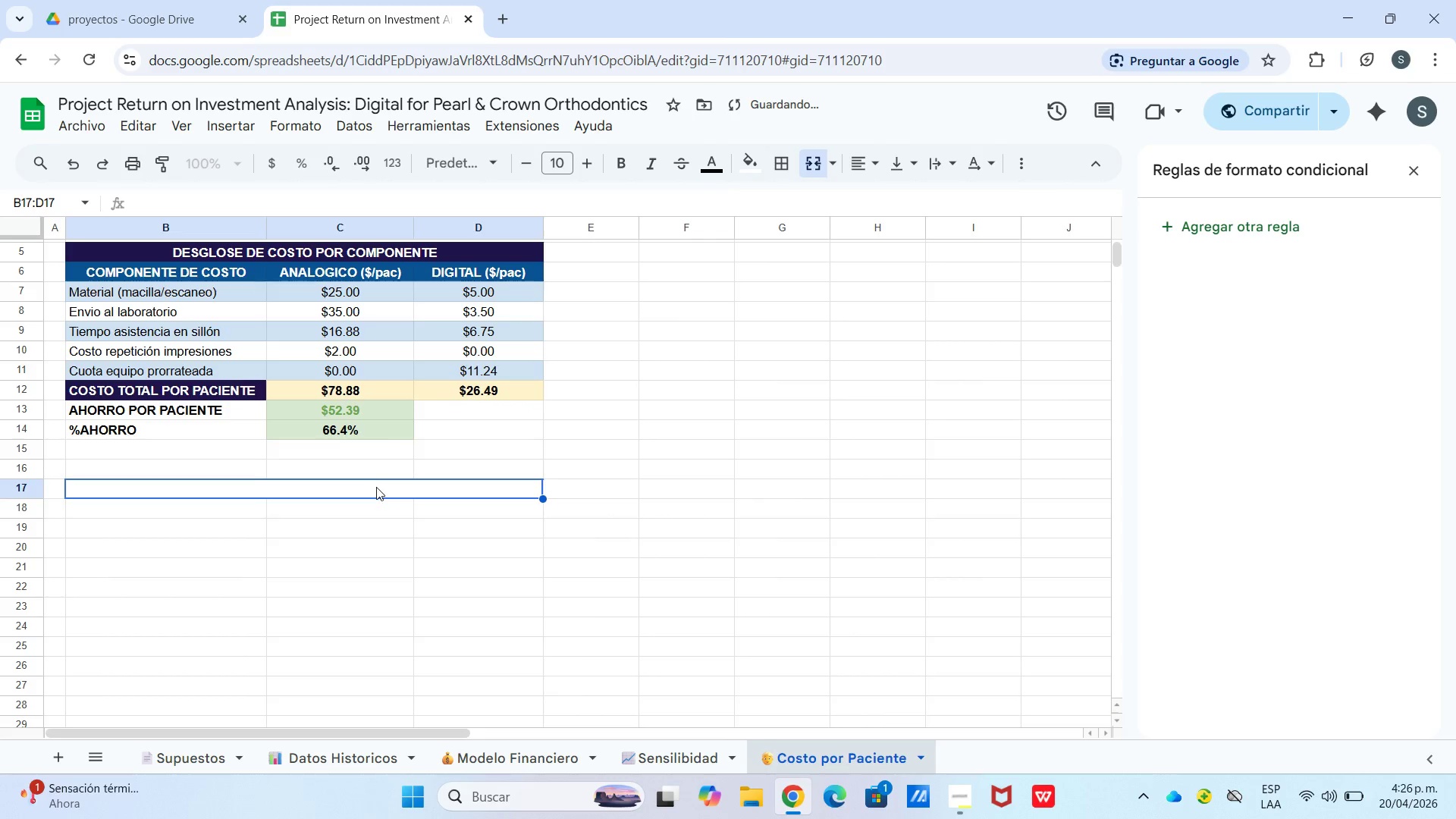 
double_click([378, 490])
 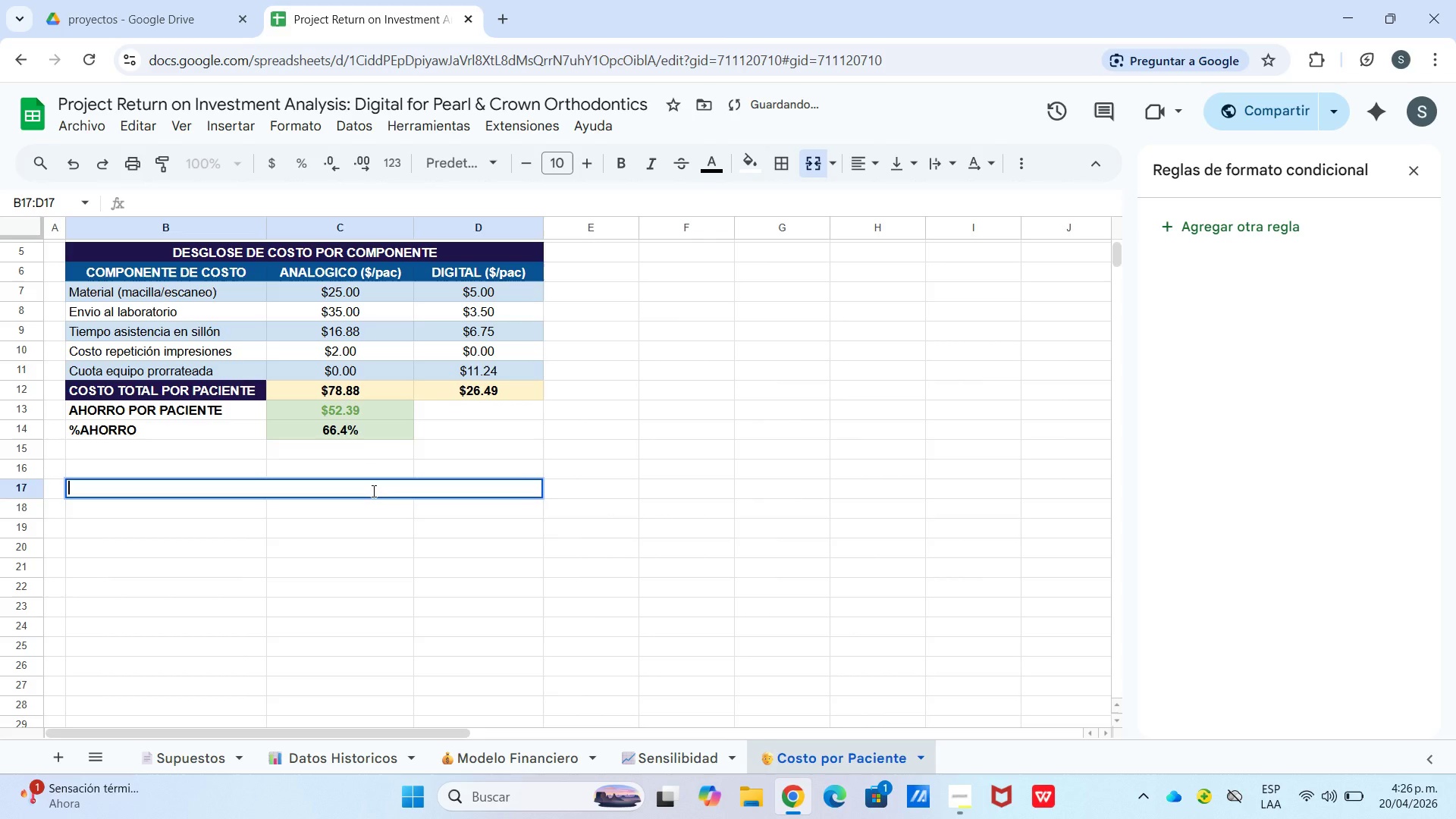 
type(EVALUACION MENSUAL DE COSTO POR PACIENTE)
 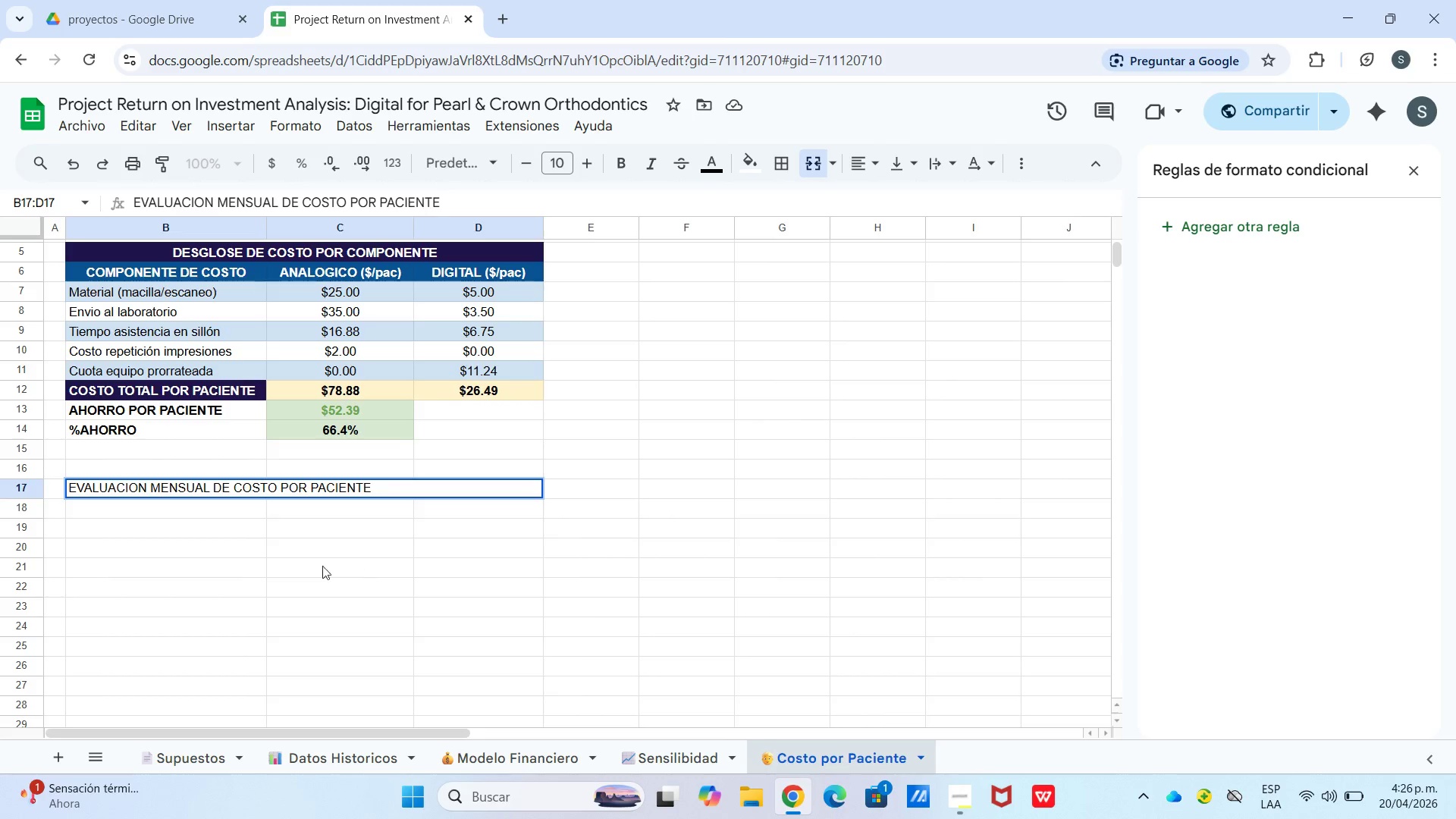 
left_click([236, 523])
 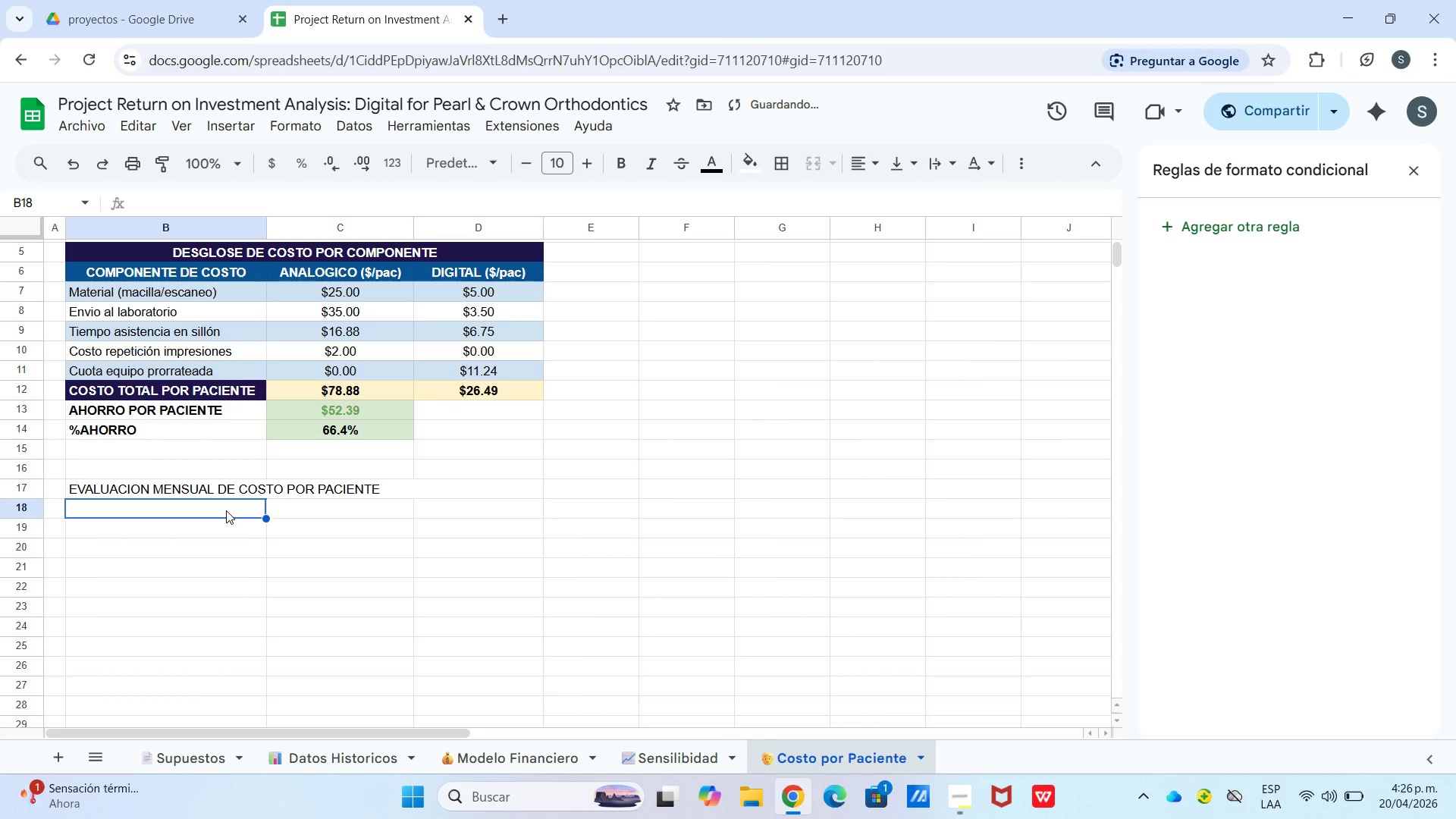 
triple_click([226, 510])
 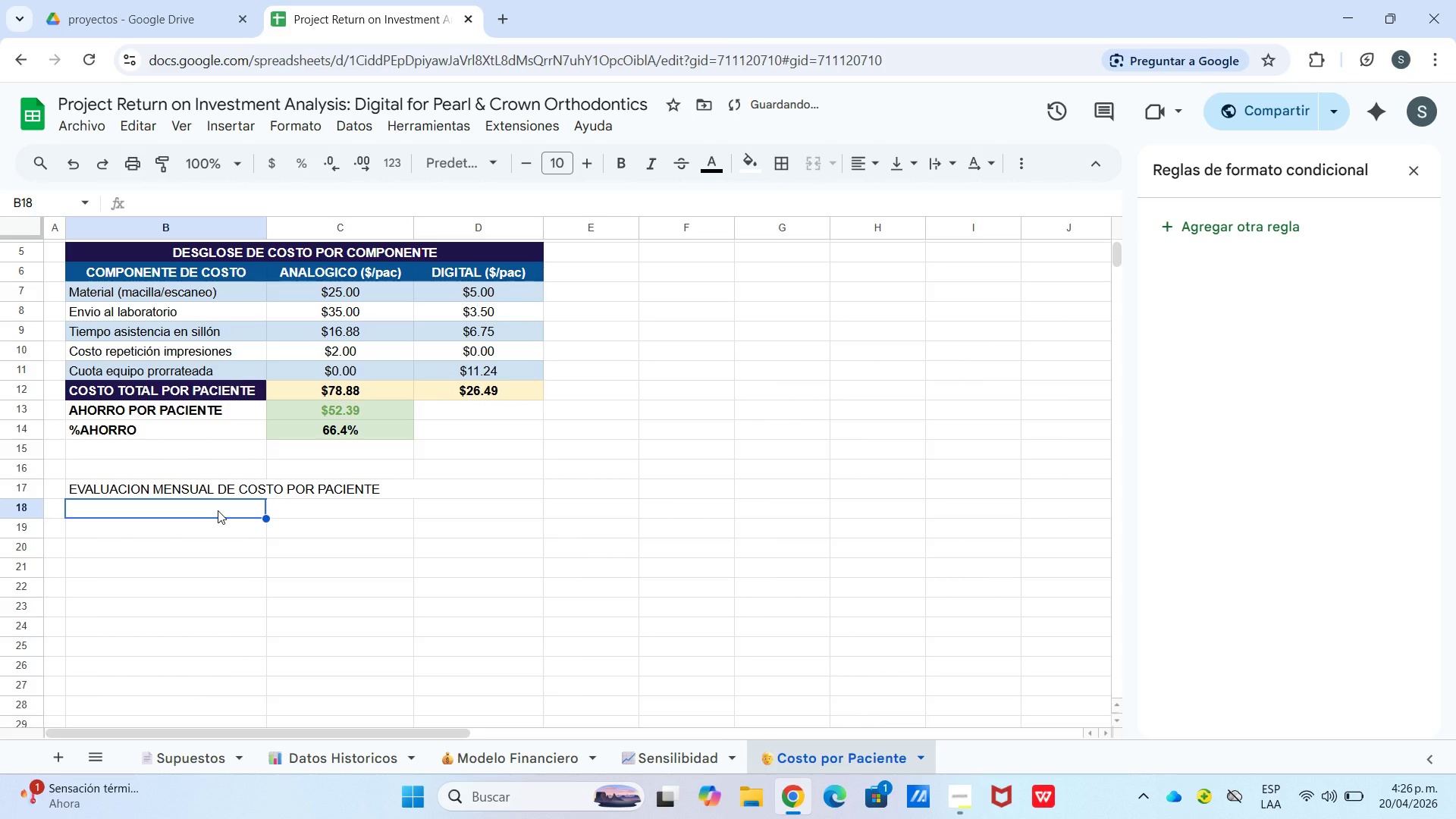 
type(Mes)
 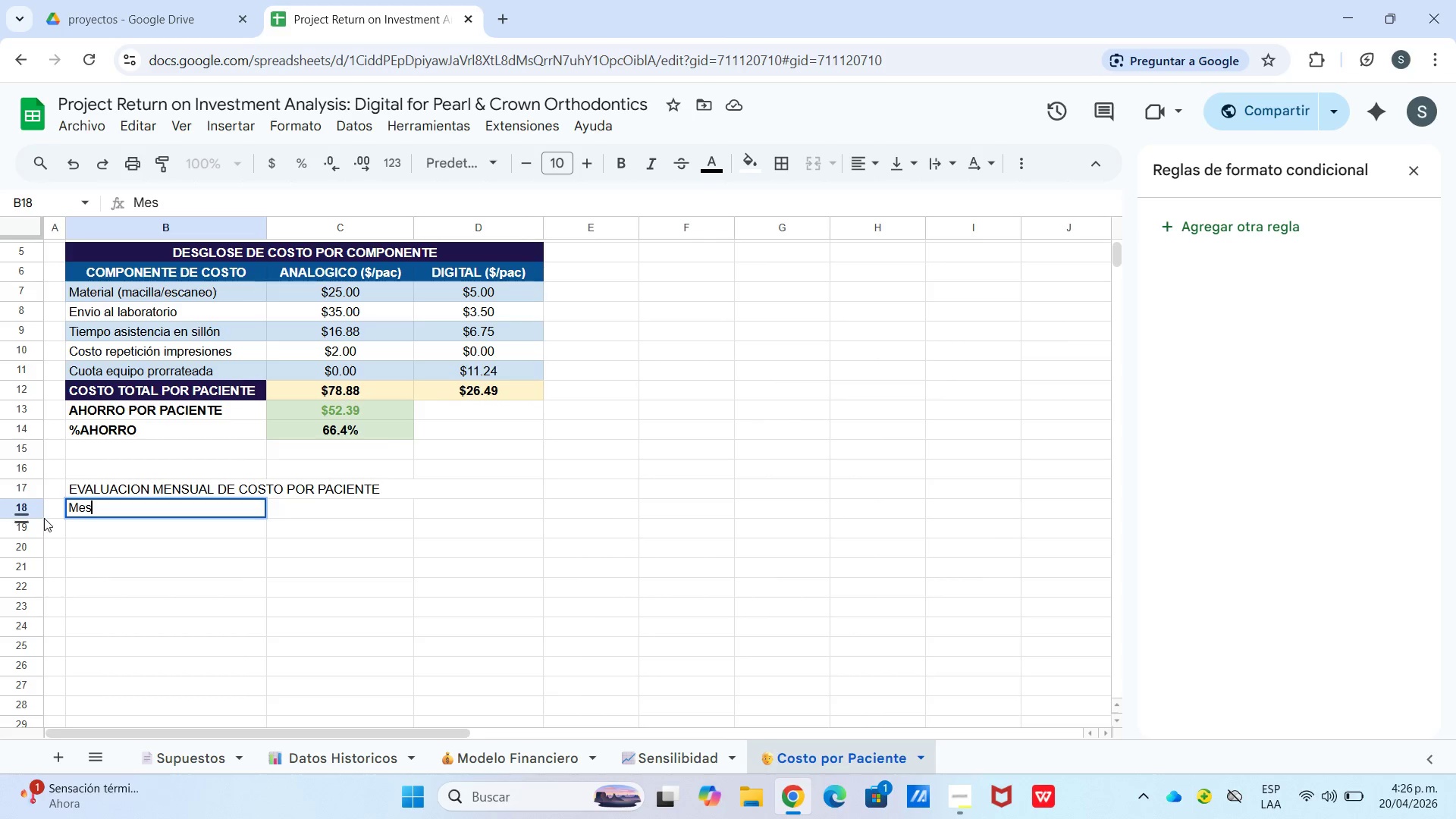 
left_click_drag(start_coordinate=[23, 519], to_coordinate=[24, 535])
 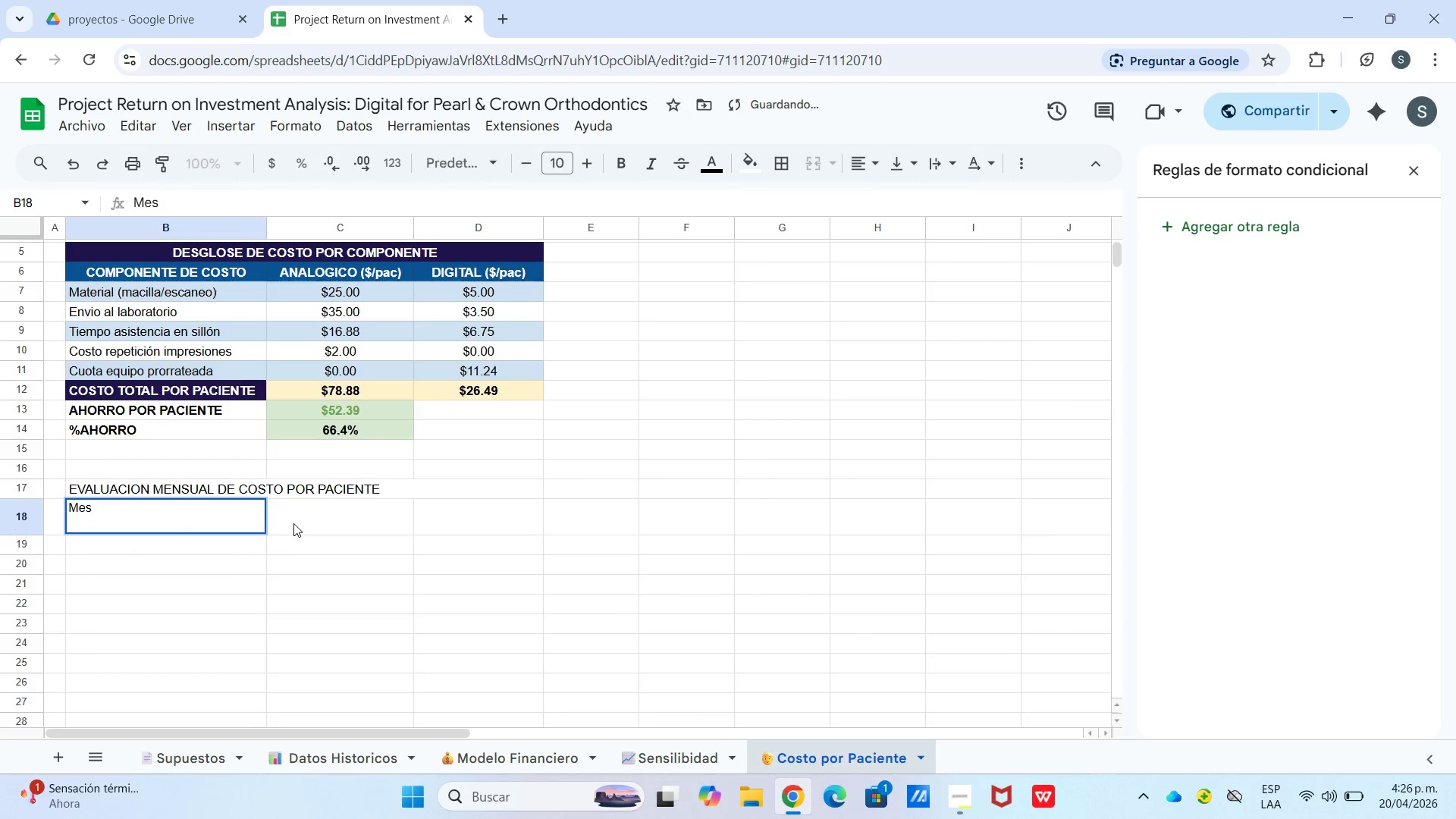 
left_click([297, 522])
 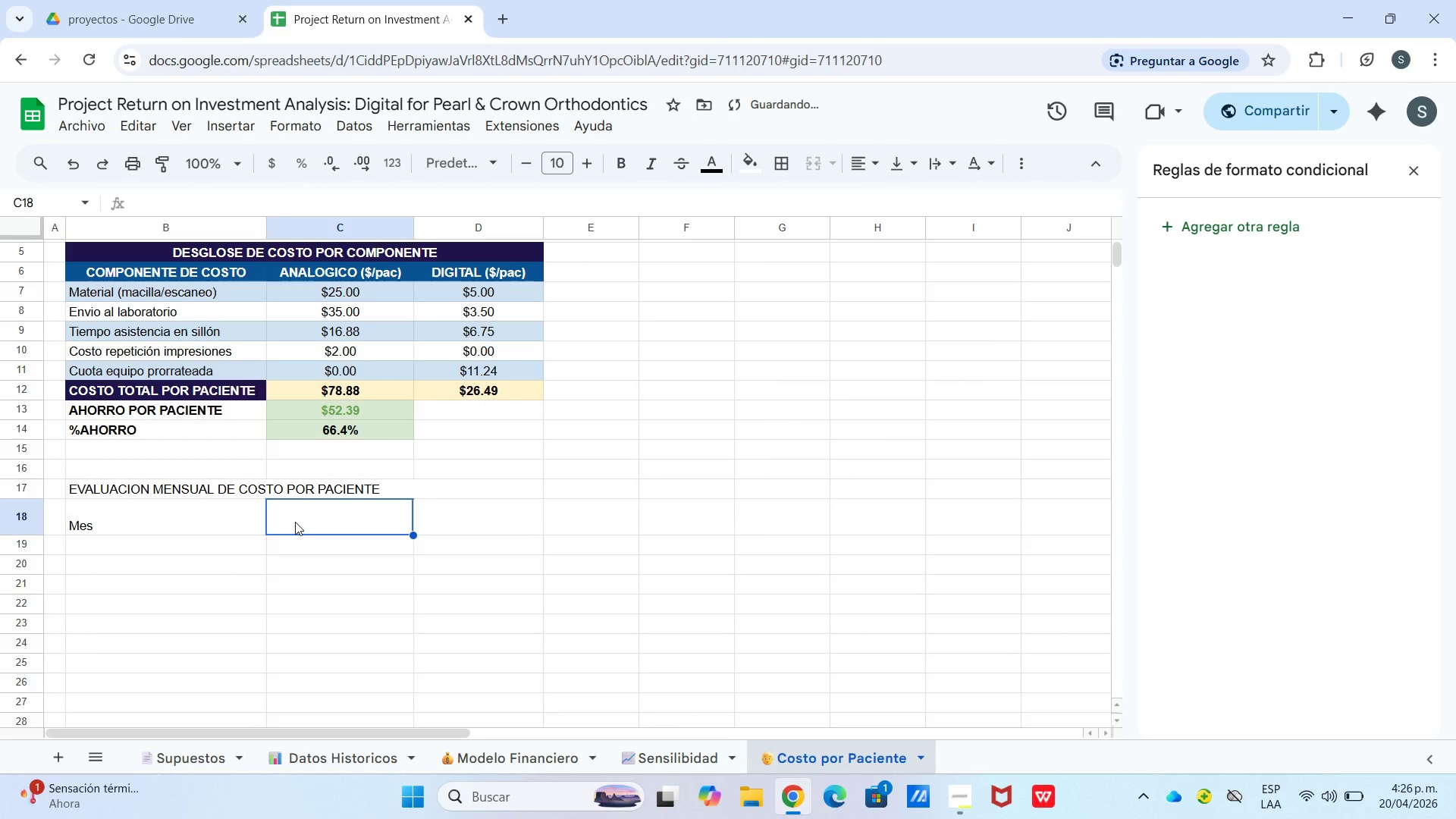 
type(Costo&paciente)
 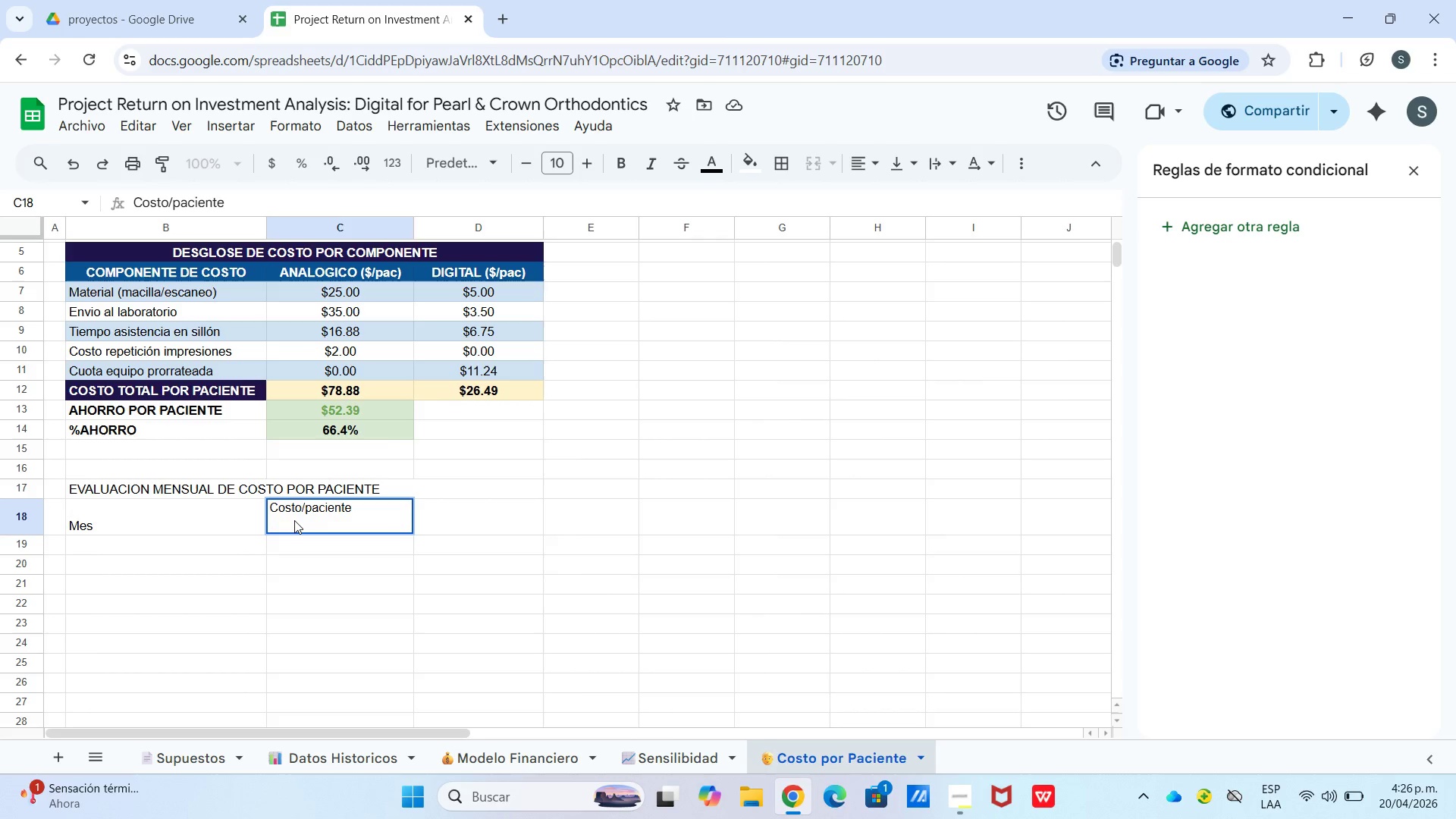 
key(Control+Enter)
 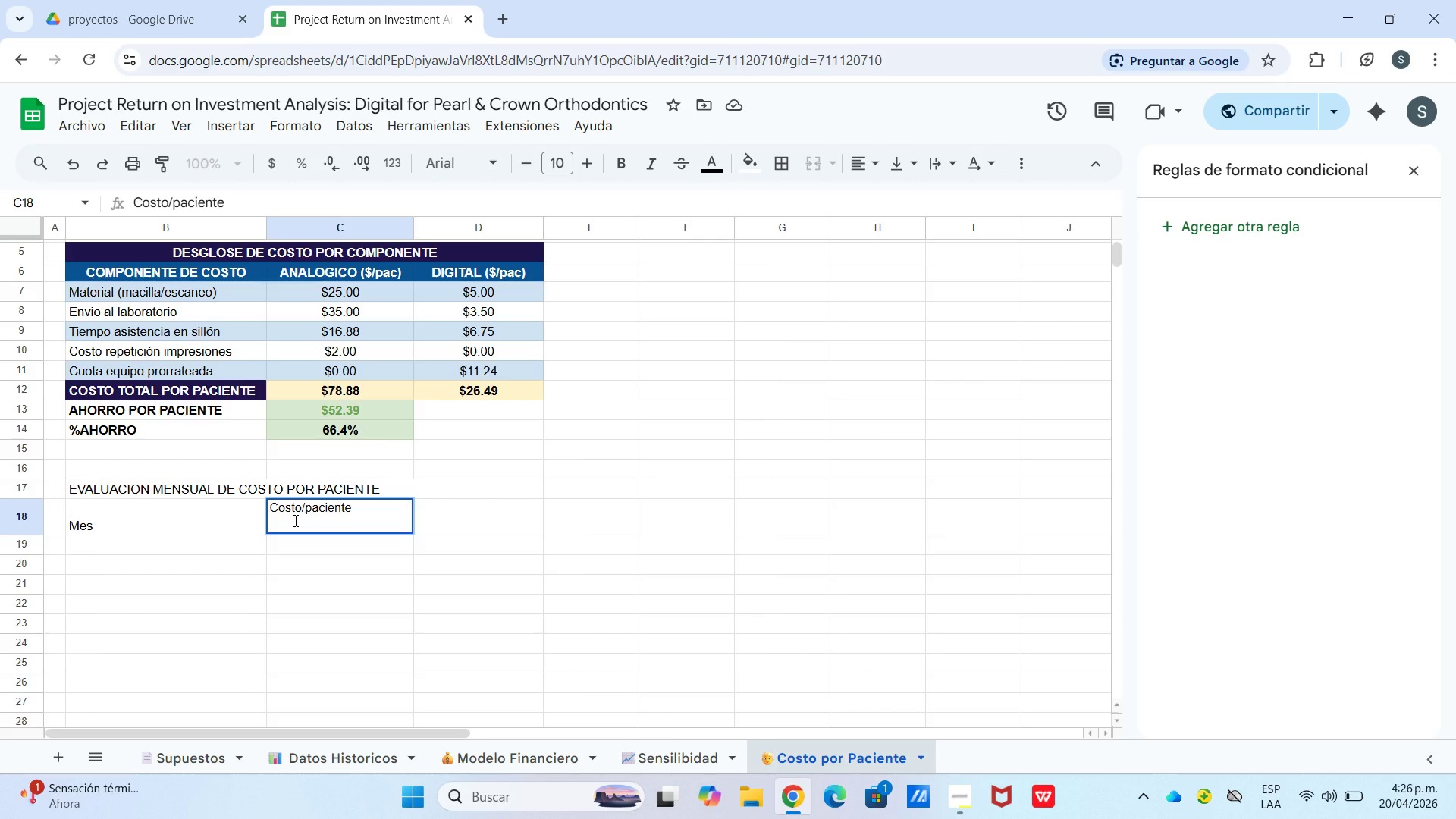 
type(Analogio)
key(Backspace)
type(co*$()
 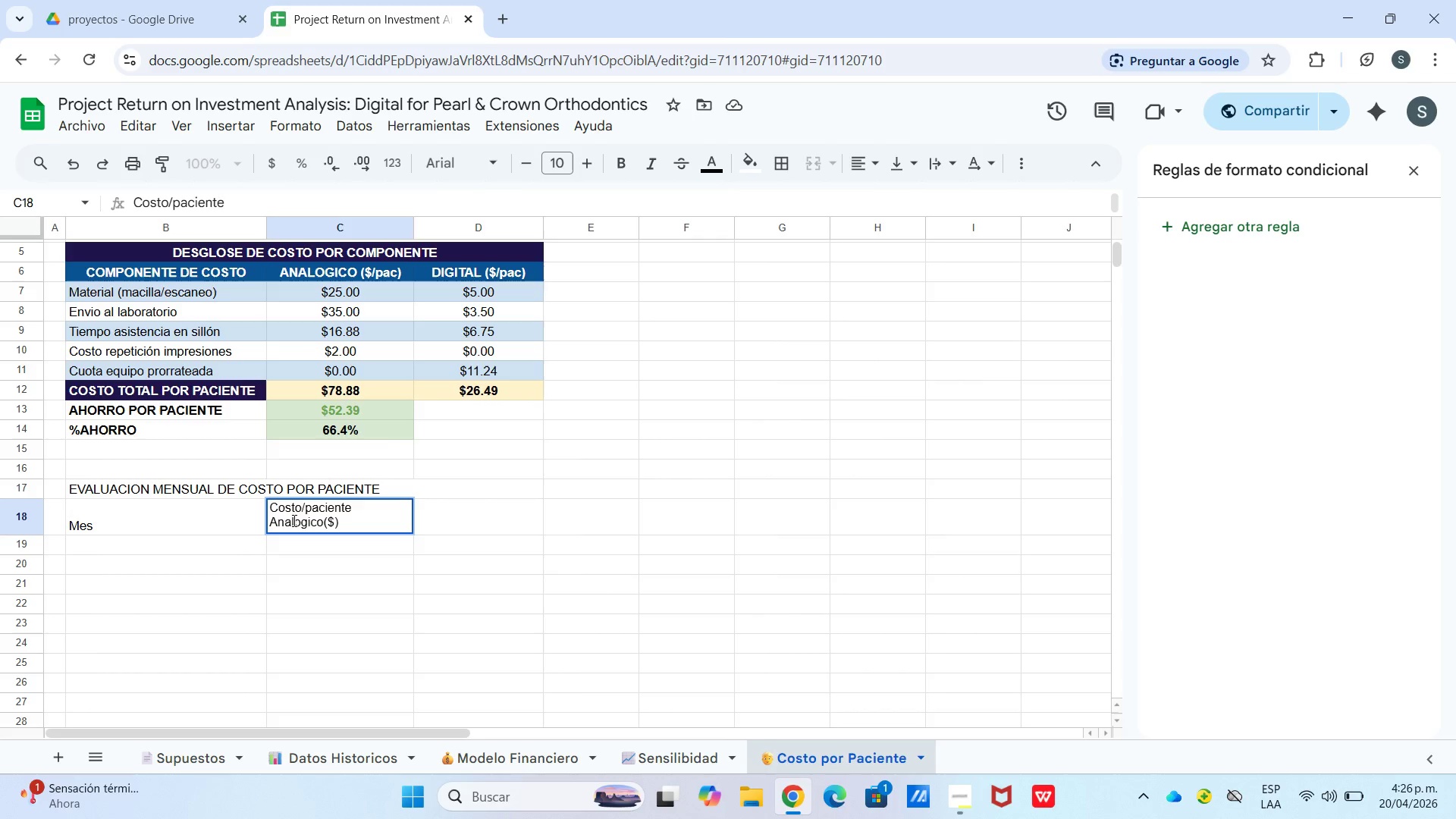 
key(Enter)
 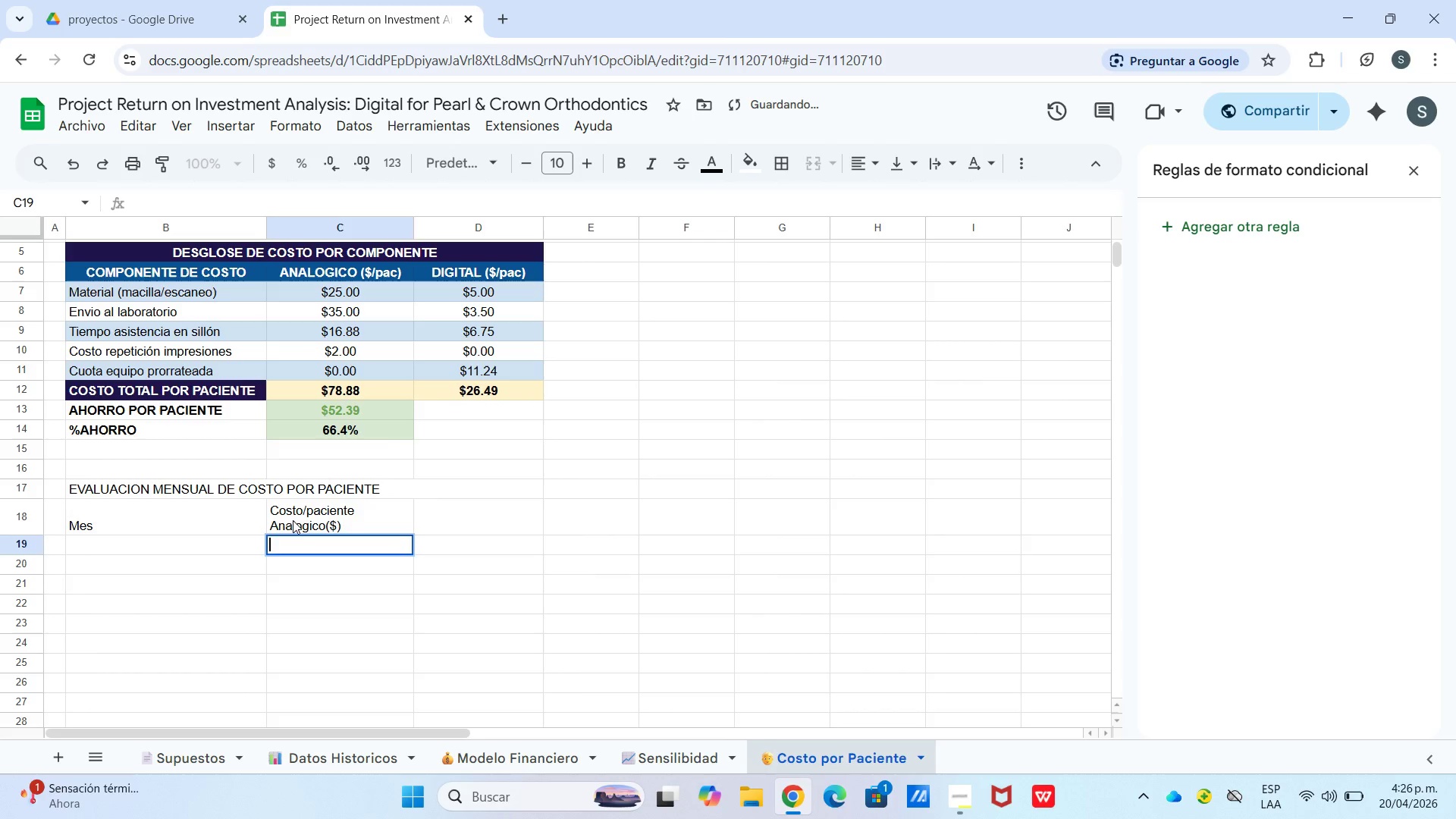 
key(Enter)
 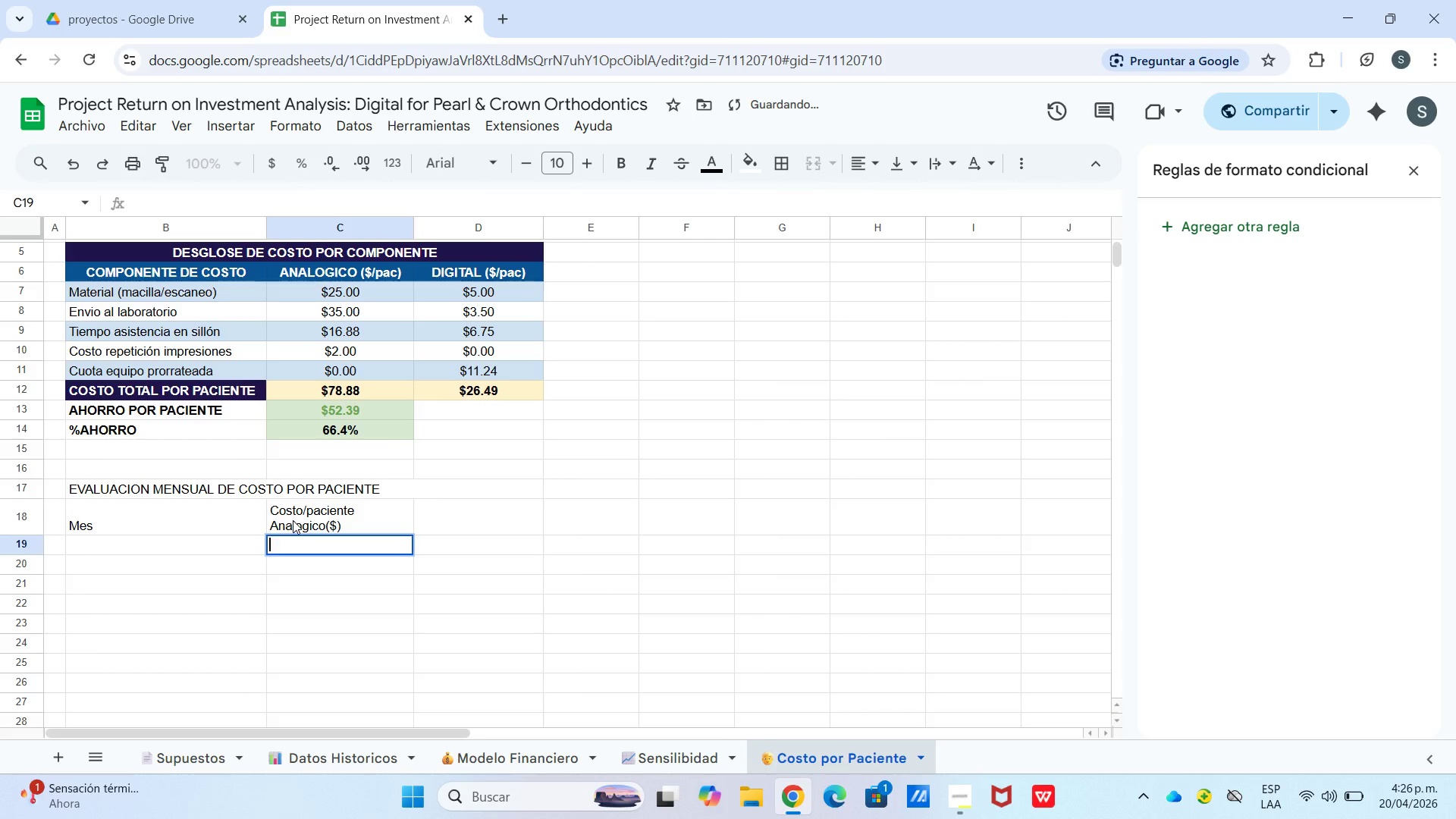 
key(ArrowRight)
 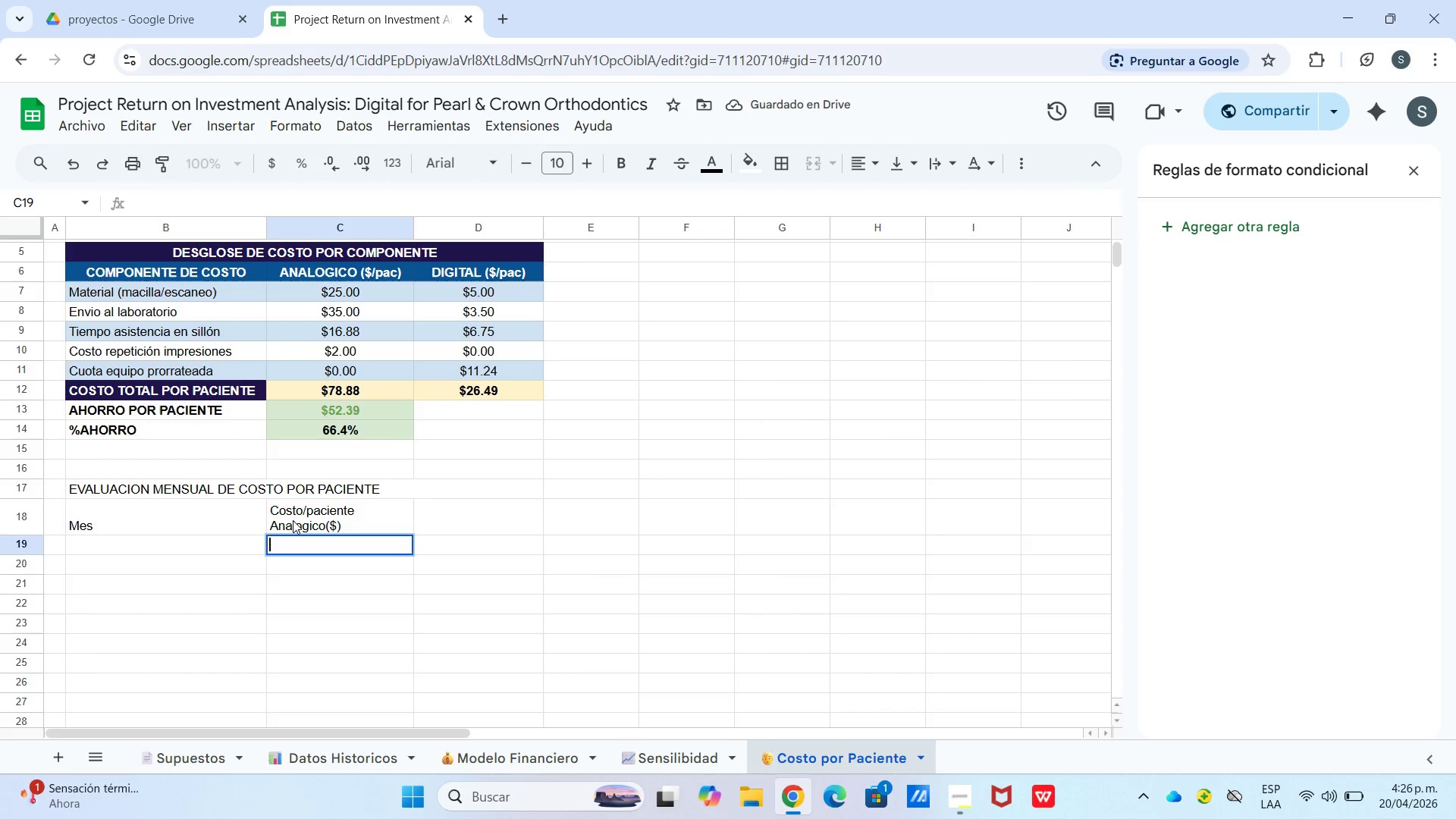 
key(ArrowUp)
 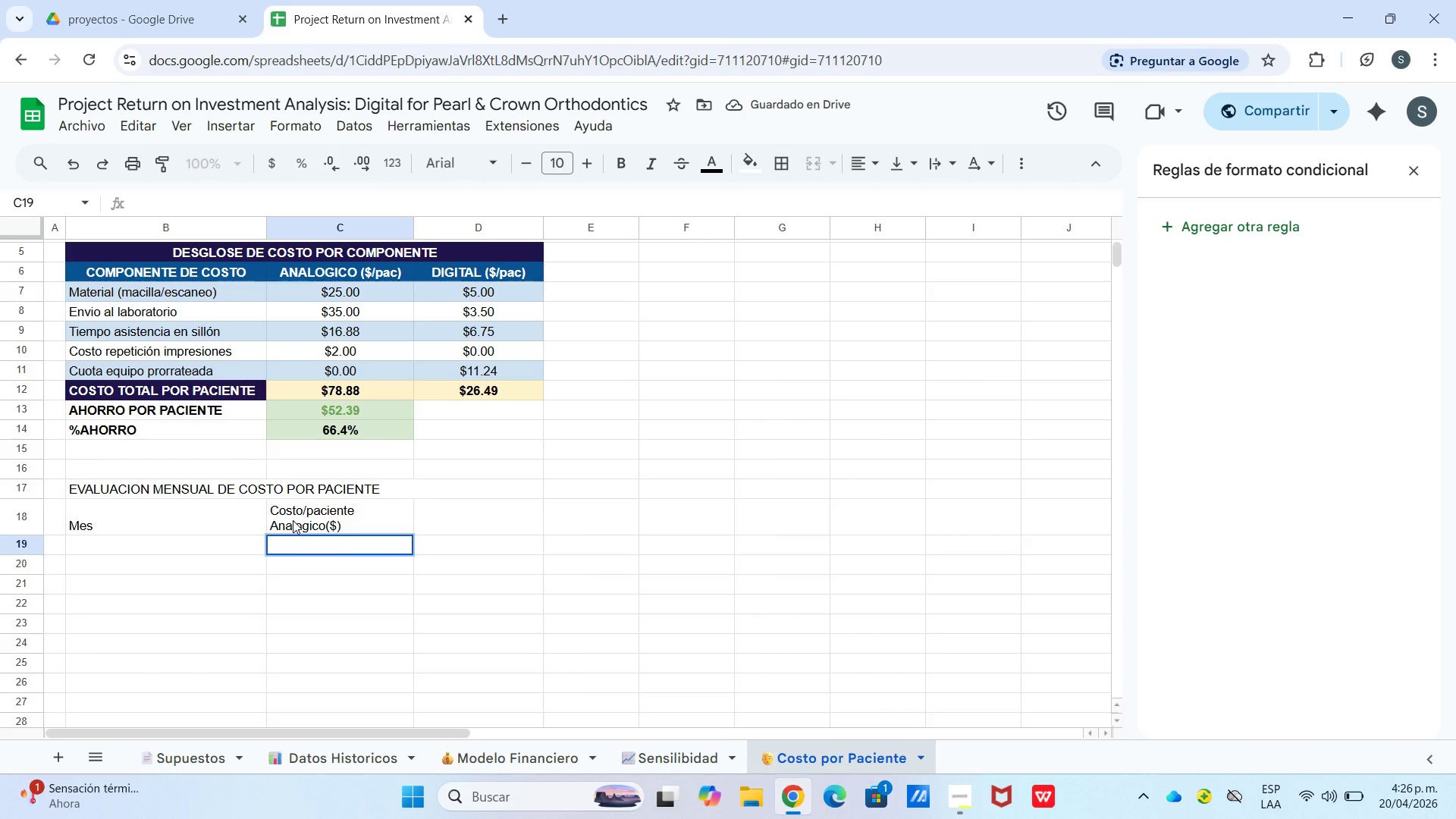 
key(ArrowUp)
 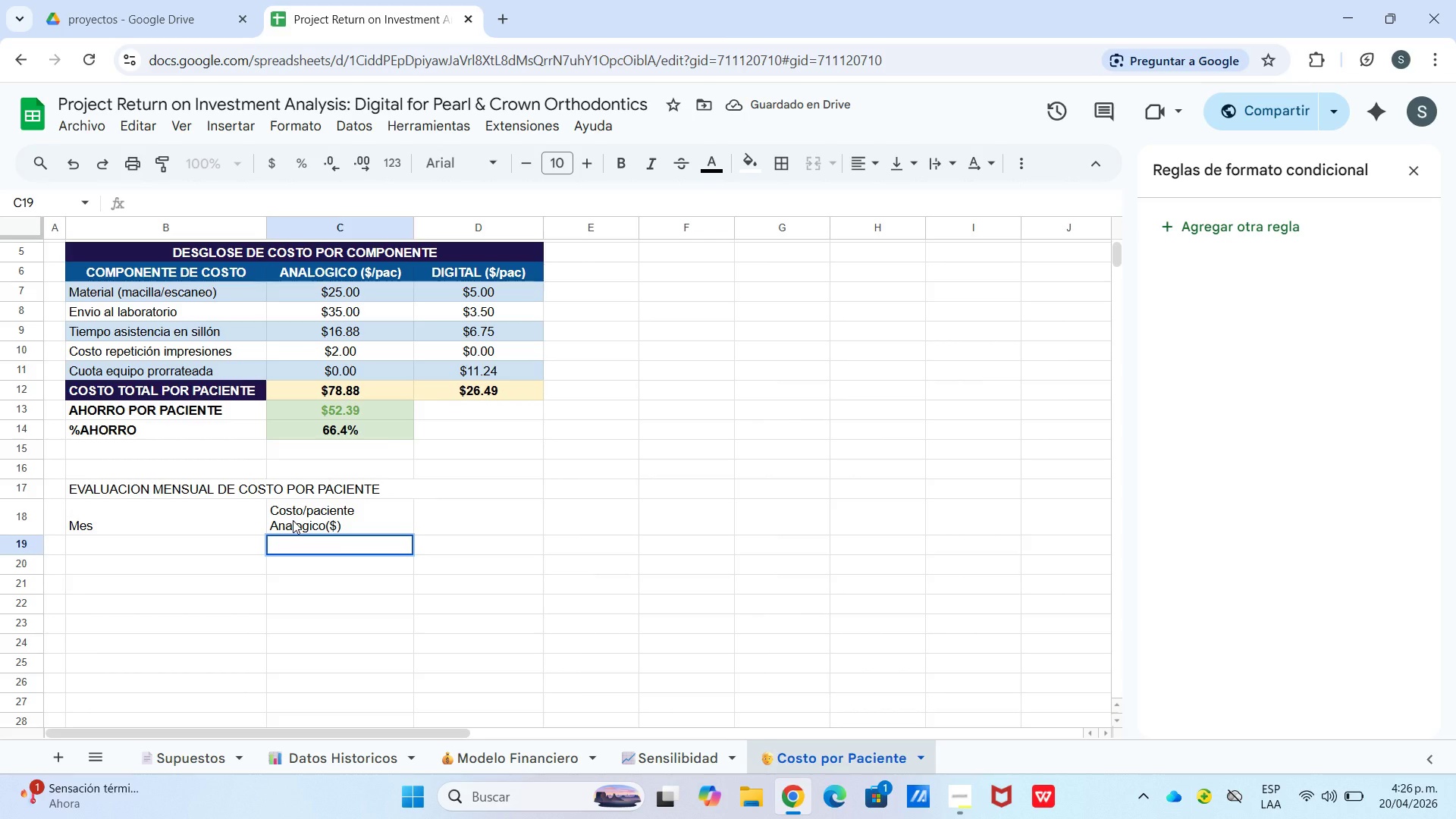 
key(ArrowUp)
 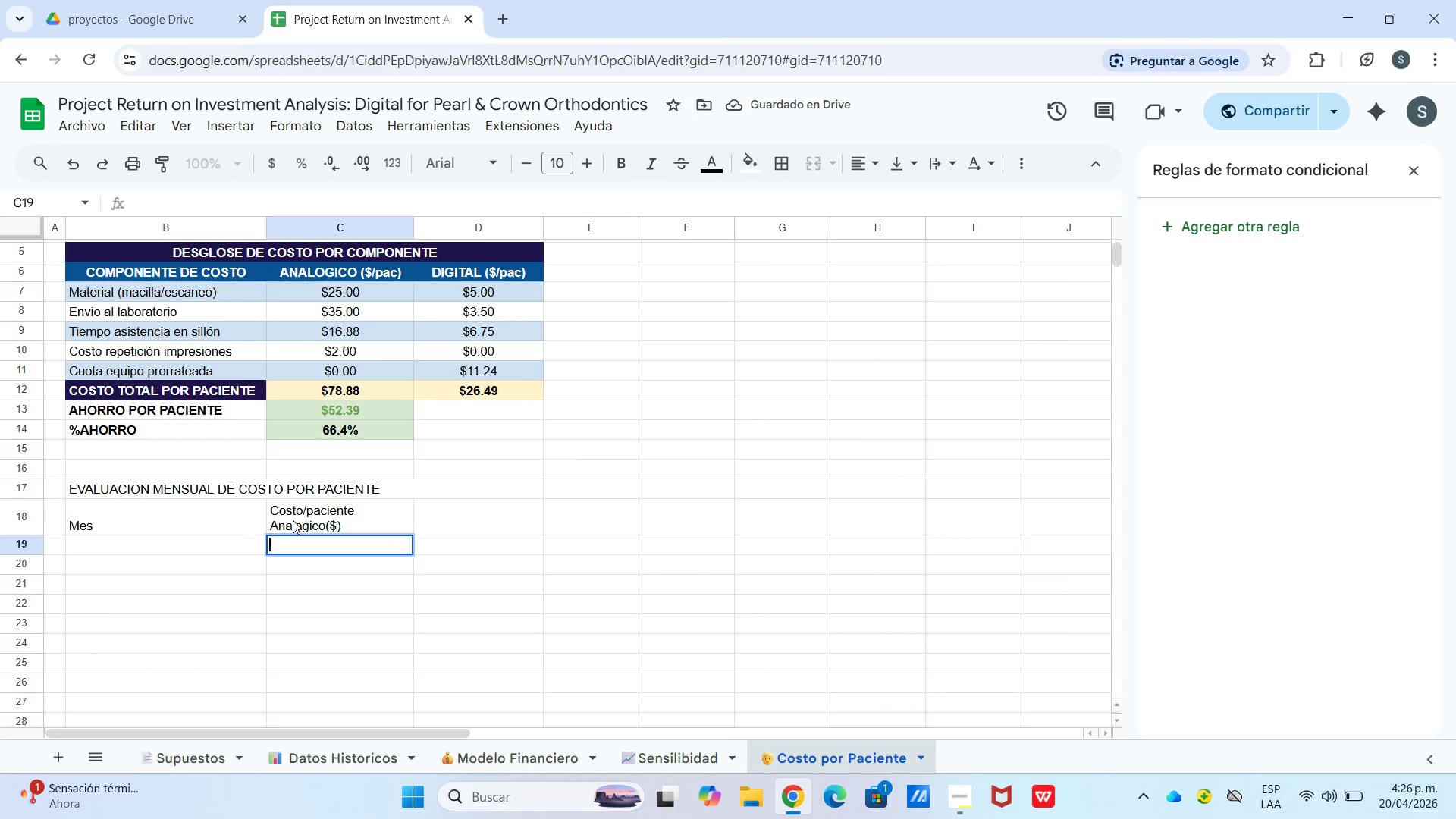 
key(Enter)
 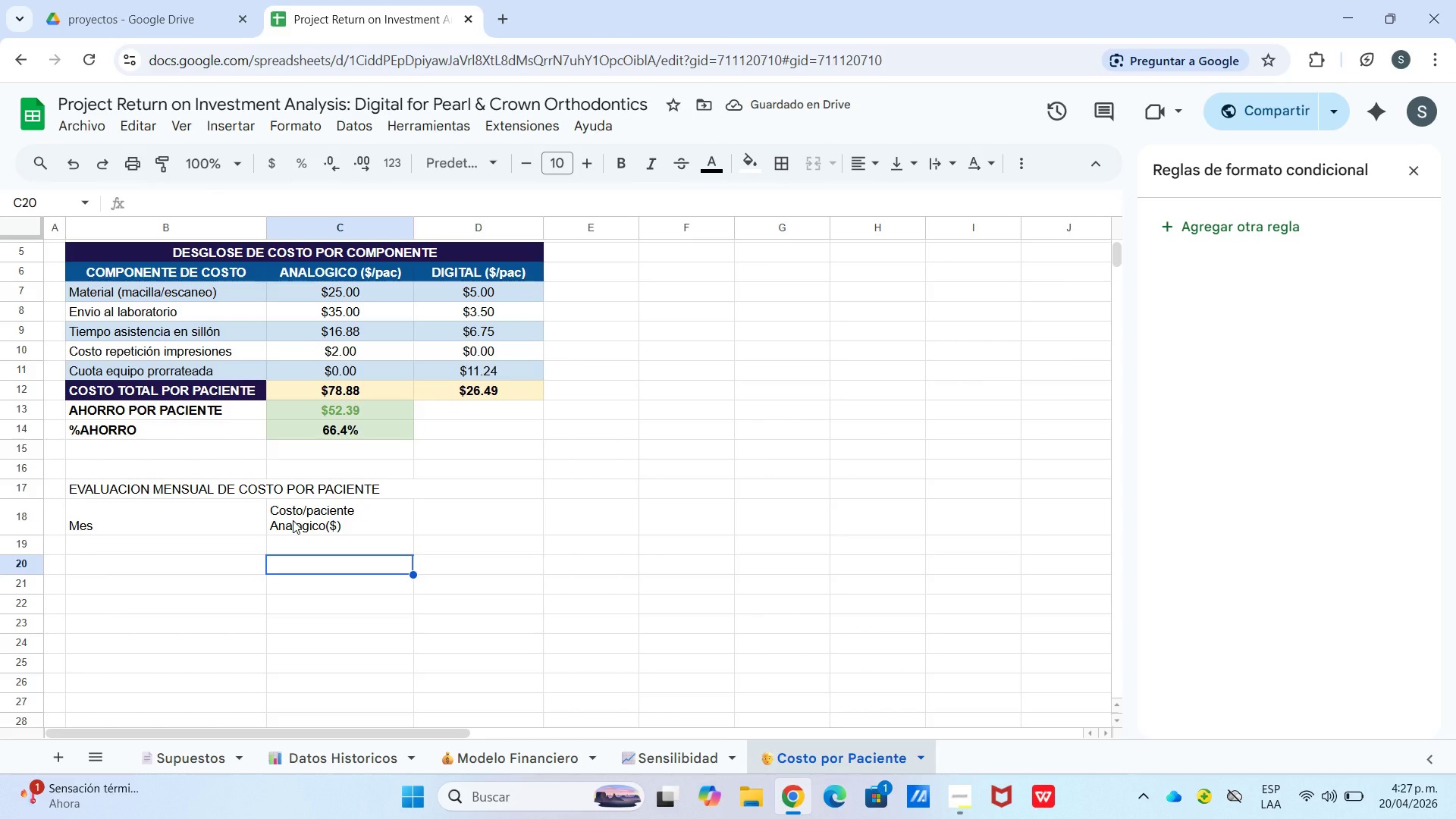 
key(ArrowUp)
 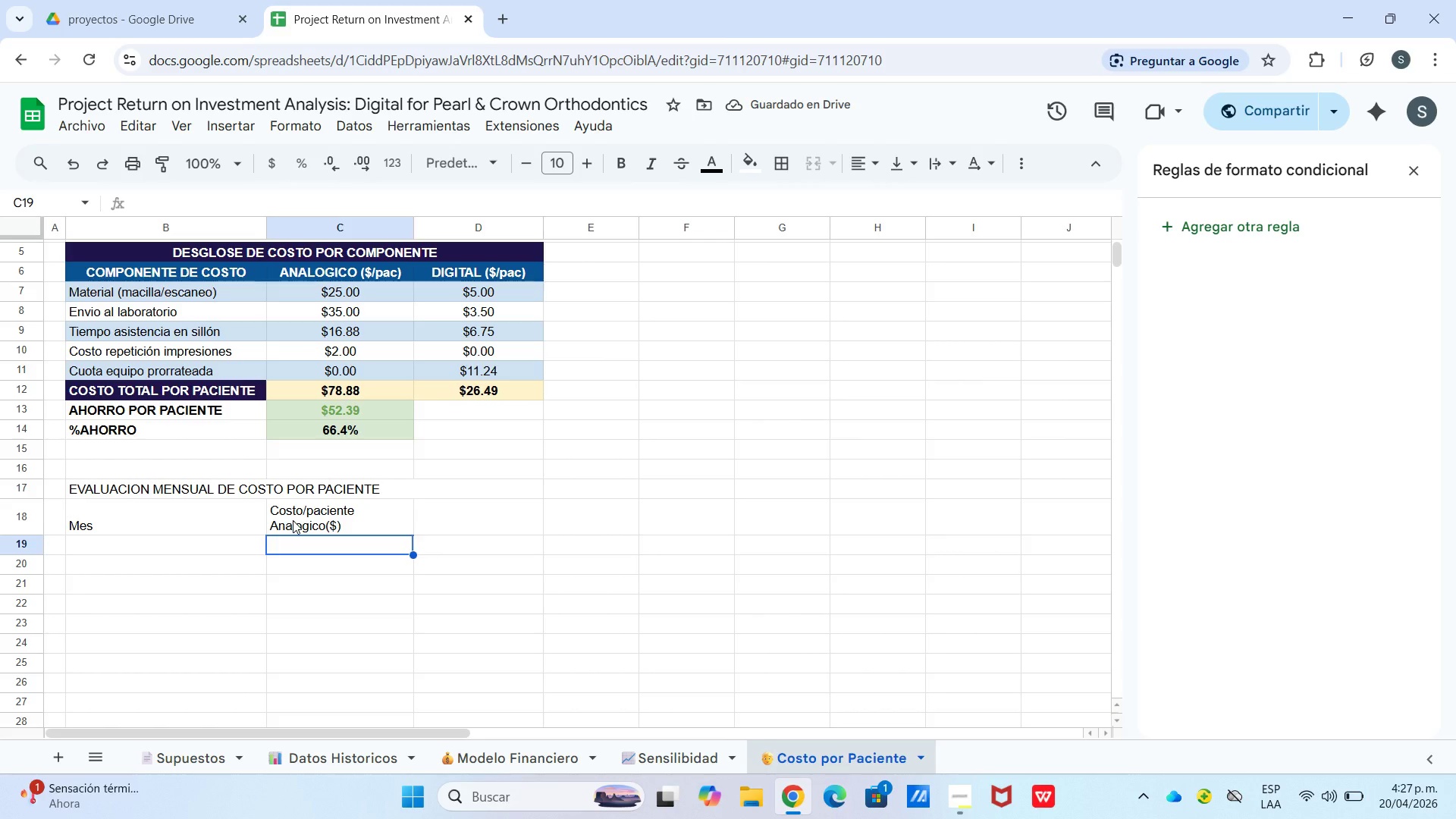 
key(ArrowUp)
 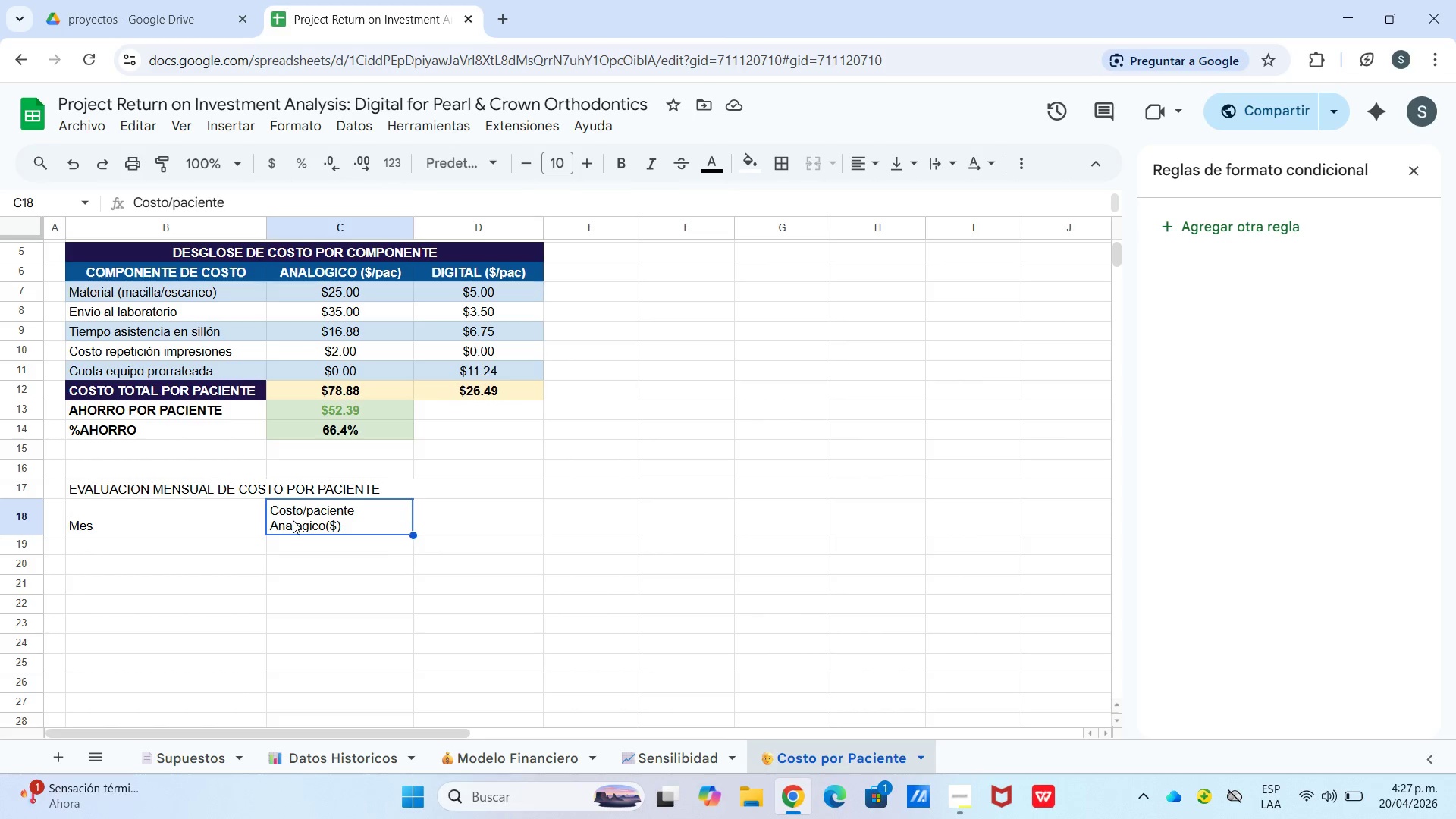 
key(ArrowRight)
 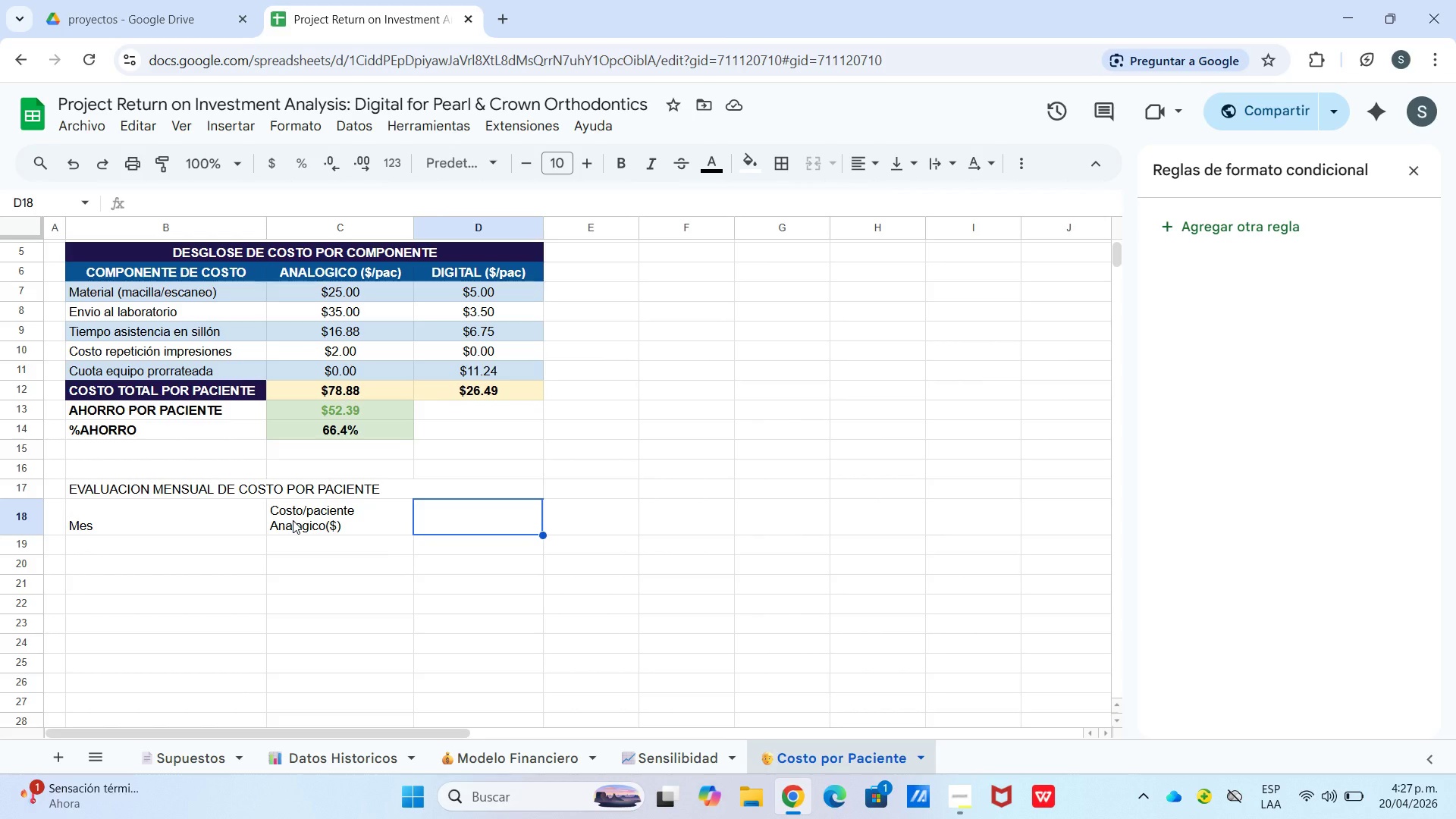 
type(Costo&paciente)
 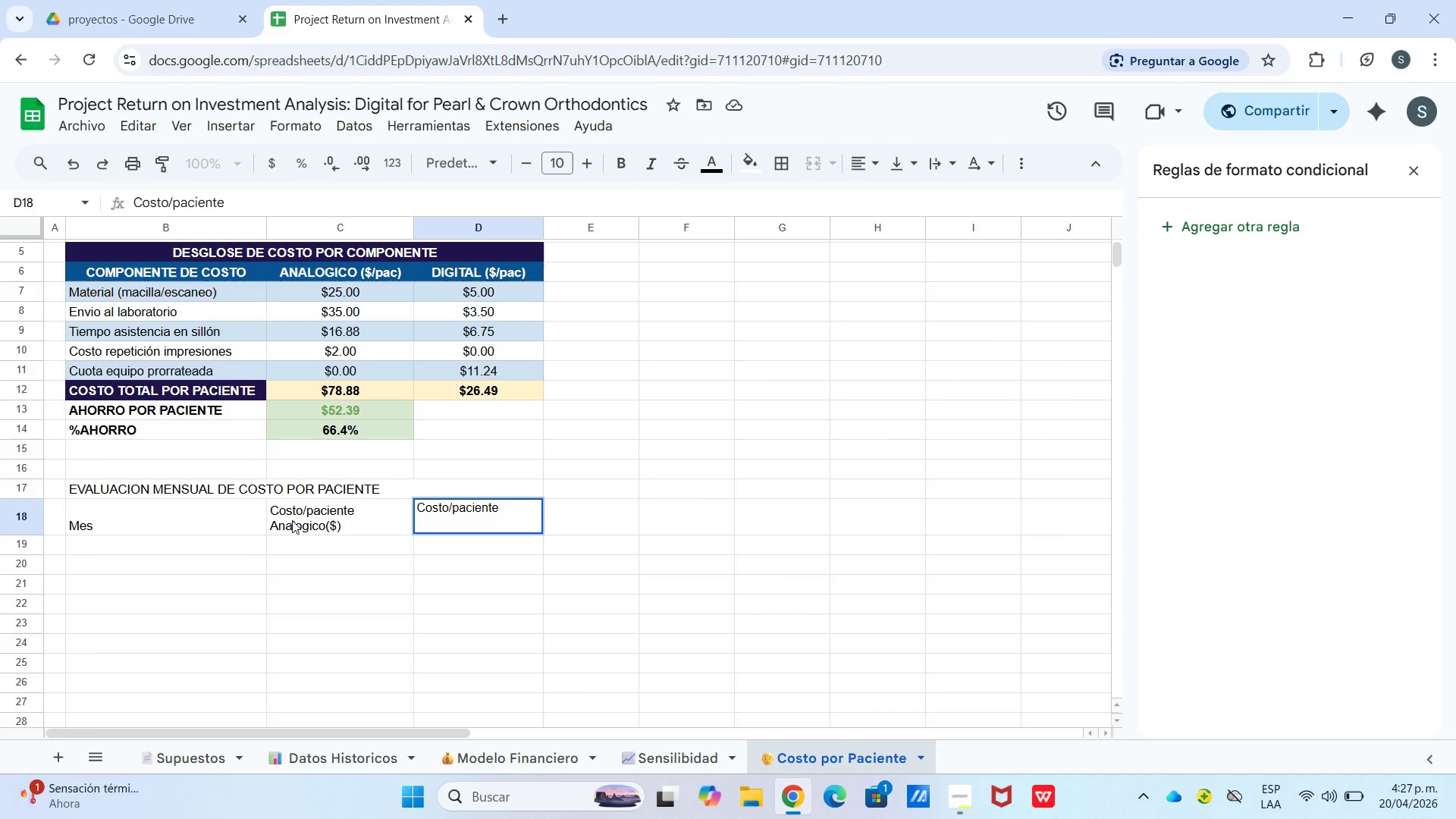 
key(Control+Enter)
 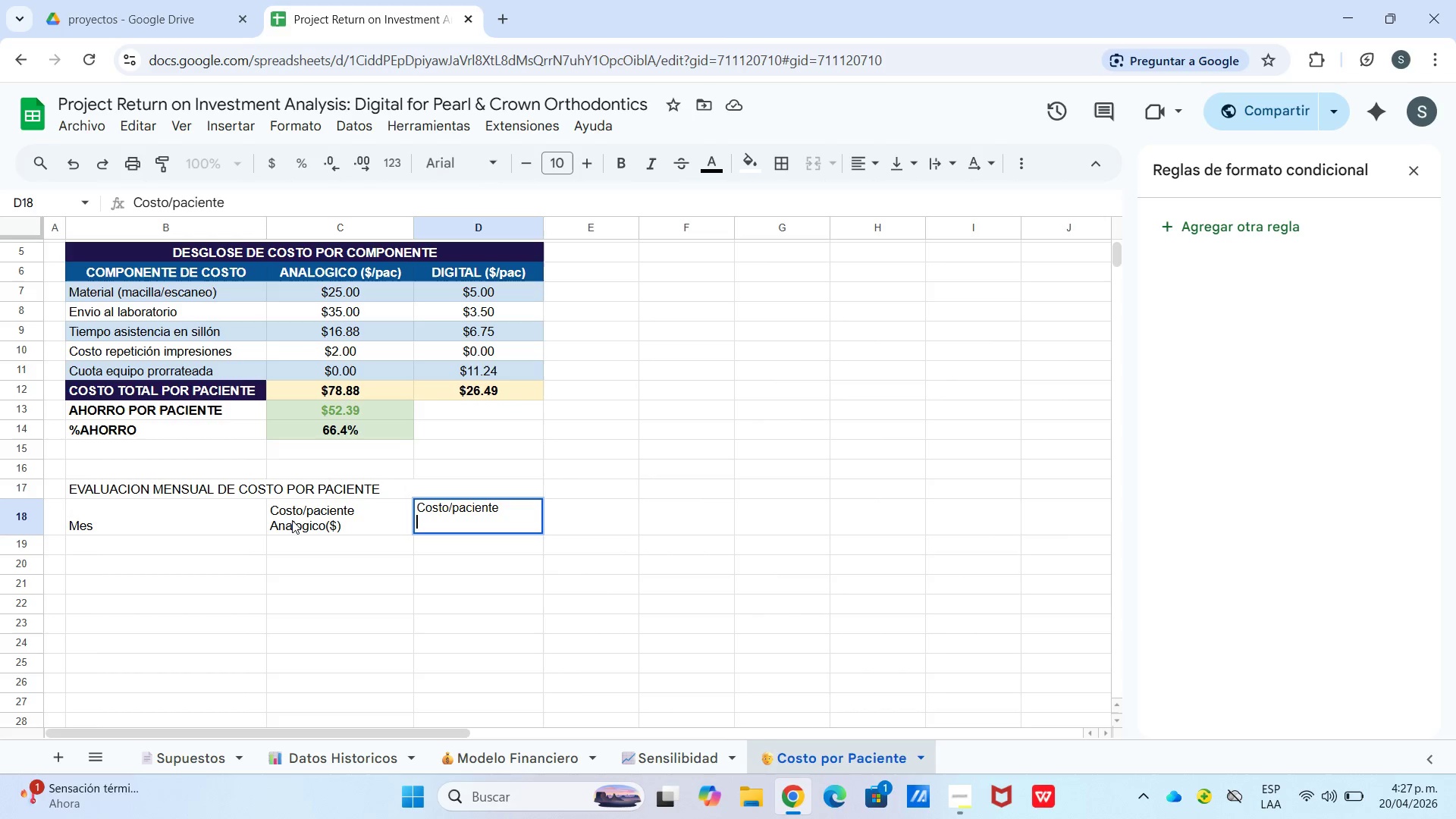 
type(Digital*()
key(Backspace)
type(%)
key(Backspace)
type($()
 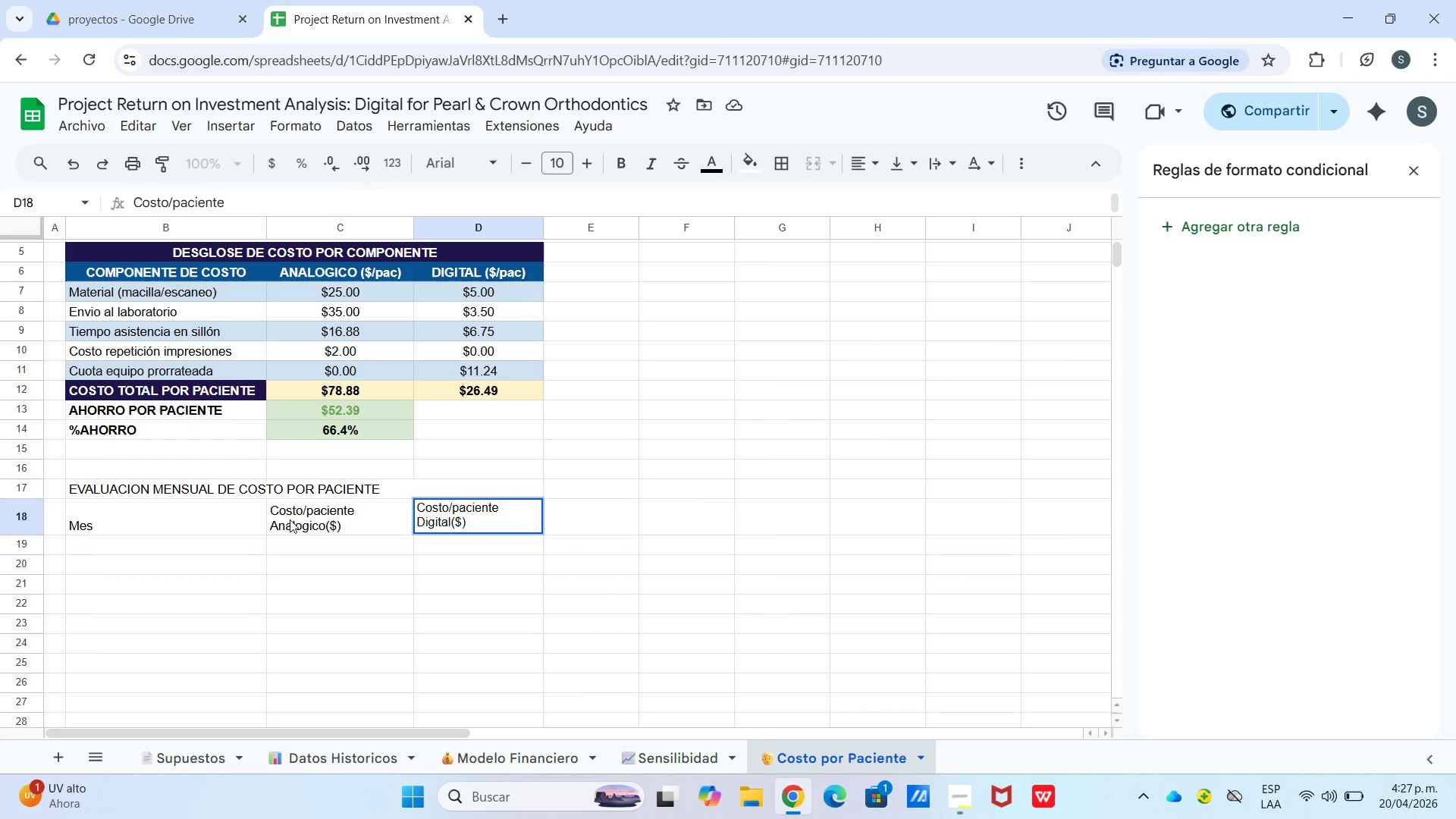 
wait(11.7)
 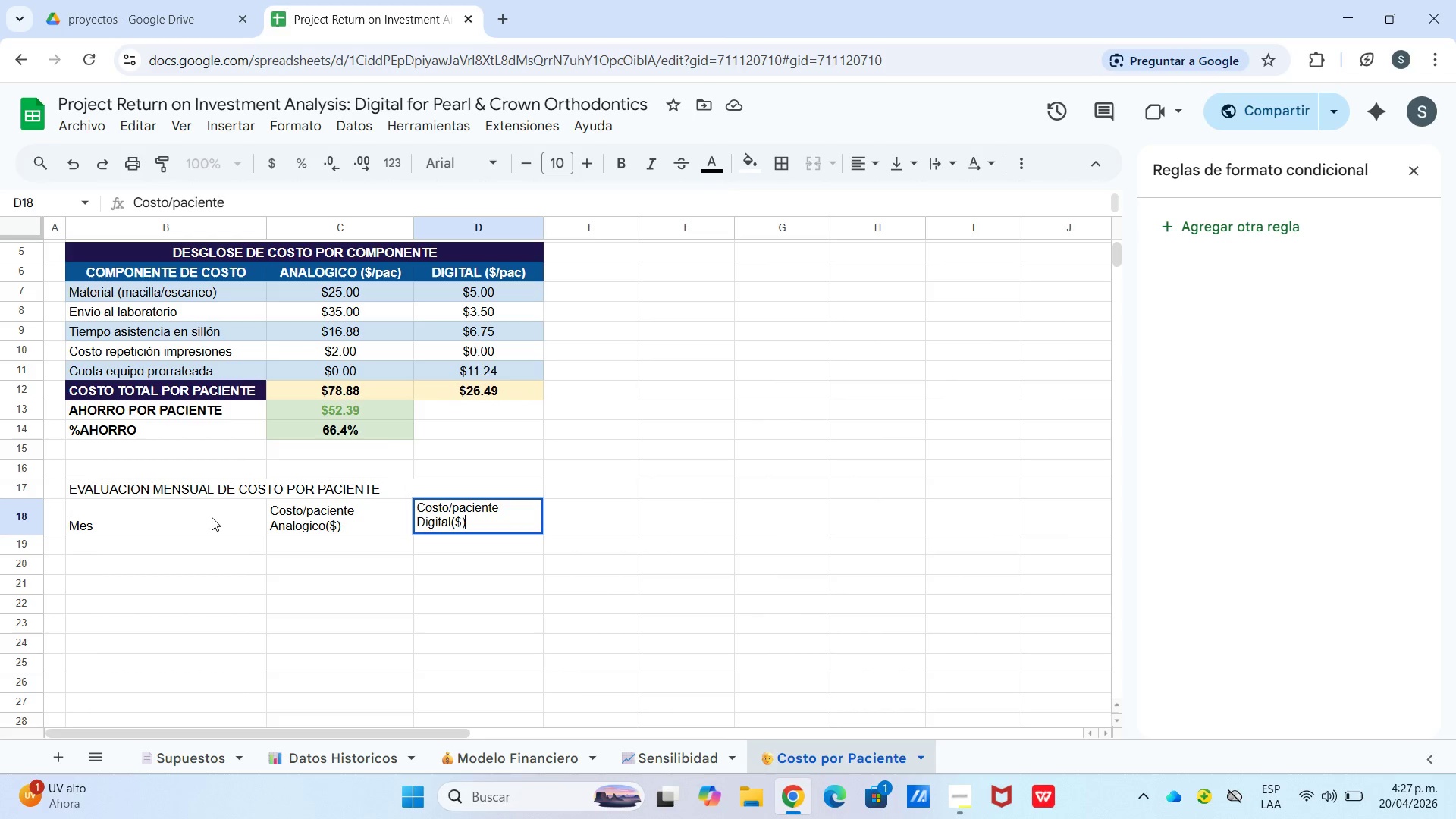 
double_click([183, 551])
 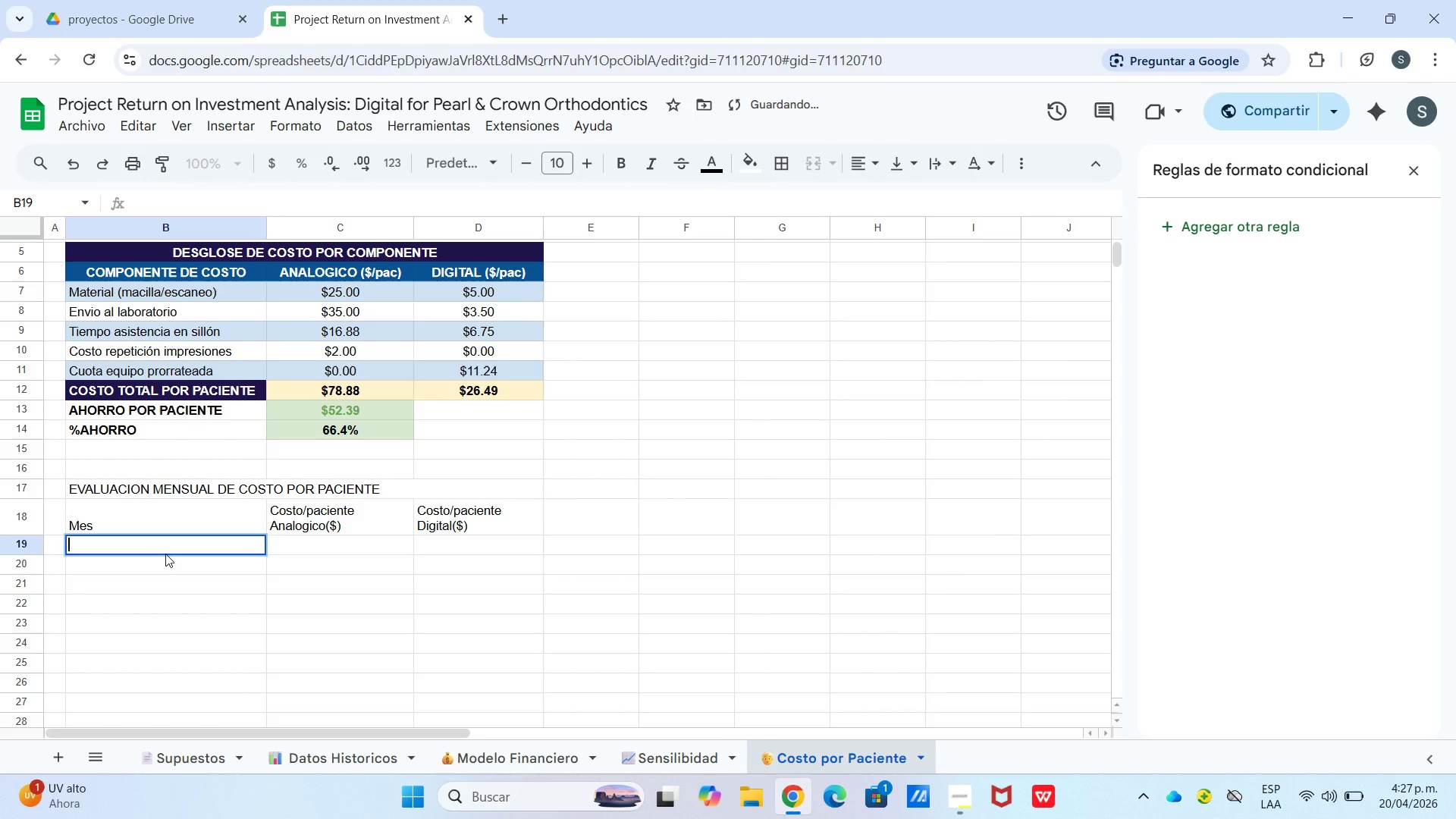 
key(Numpad1)
 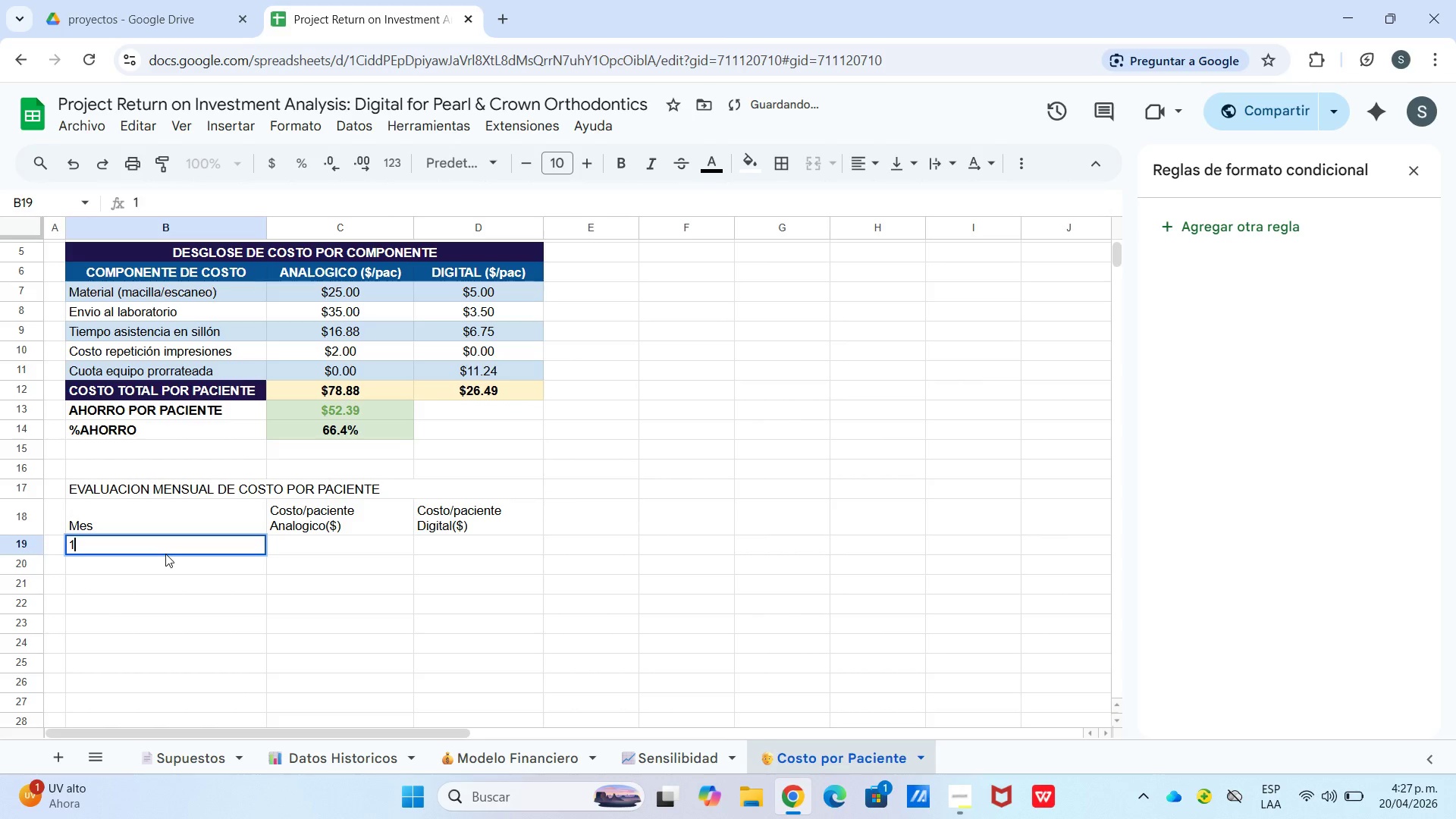 
key(Enter)
 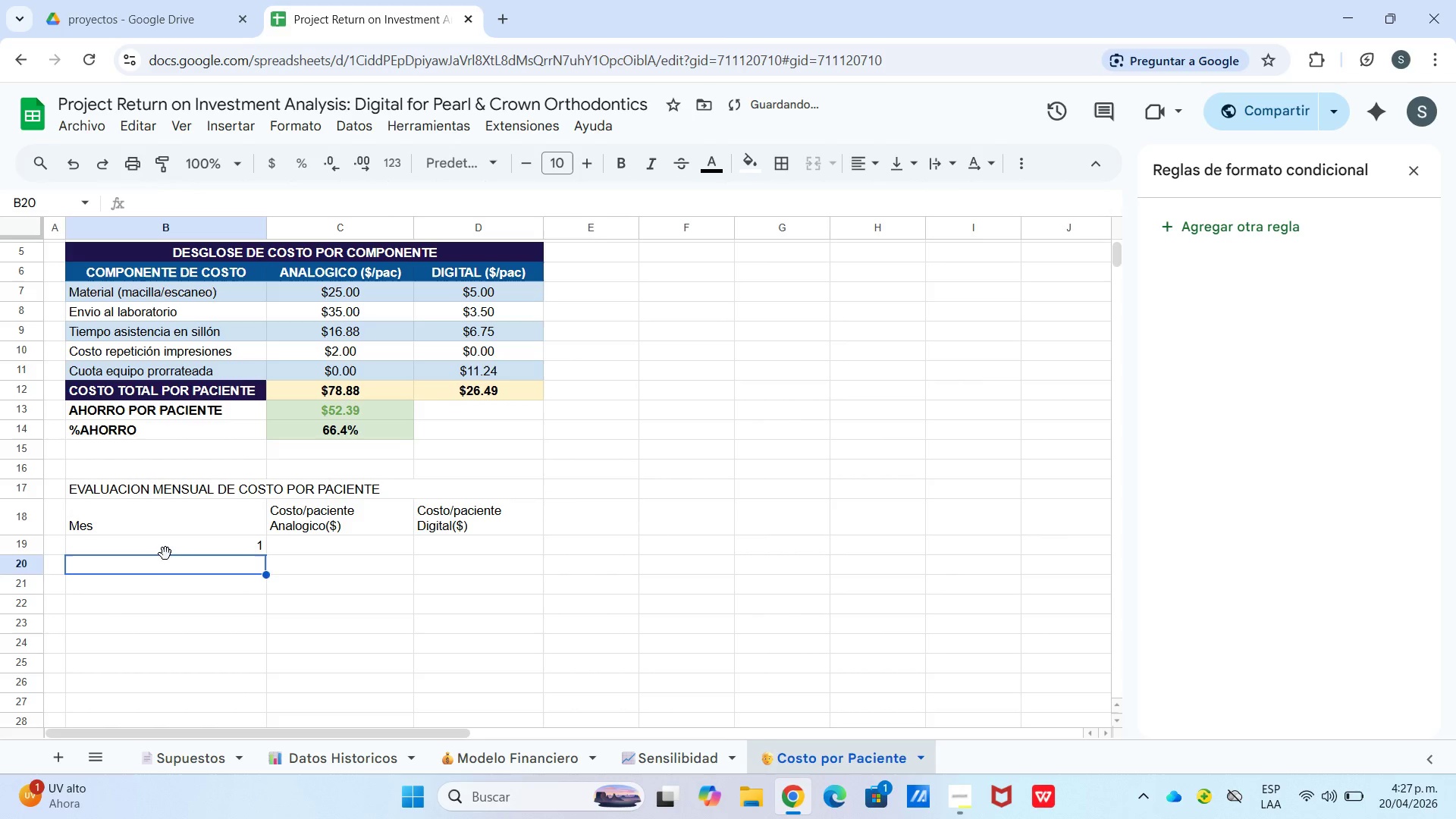 
key(Numpad2)
 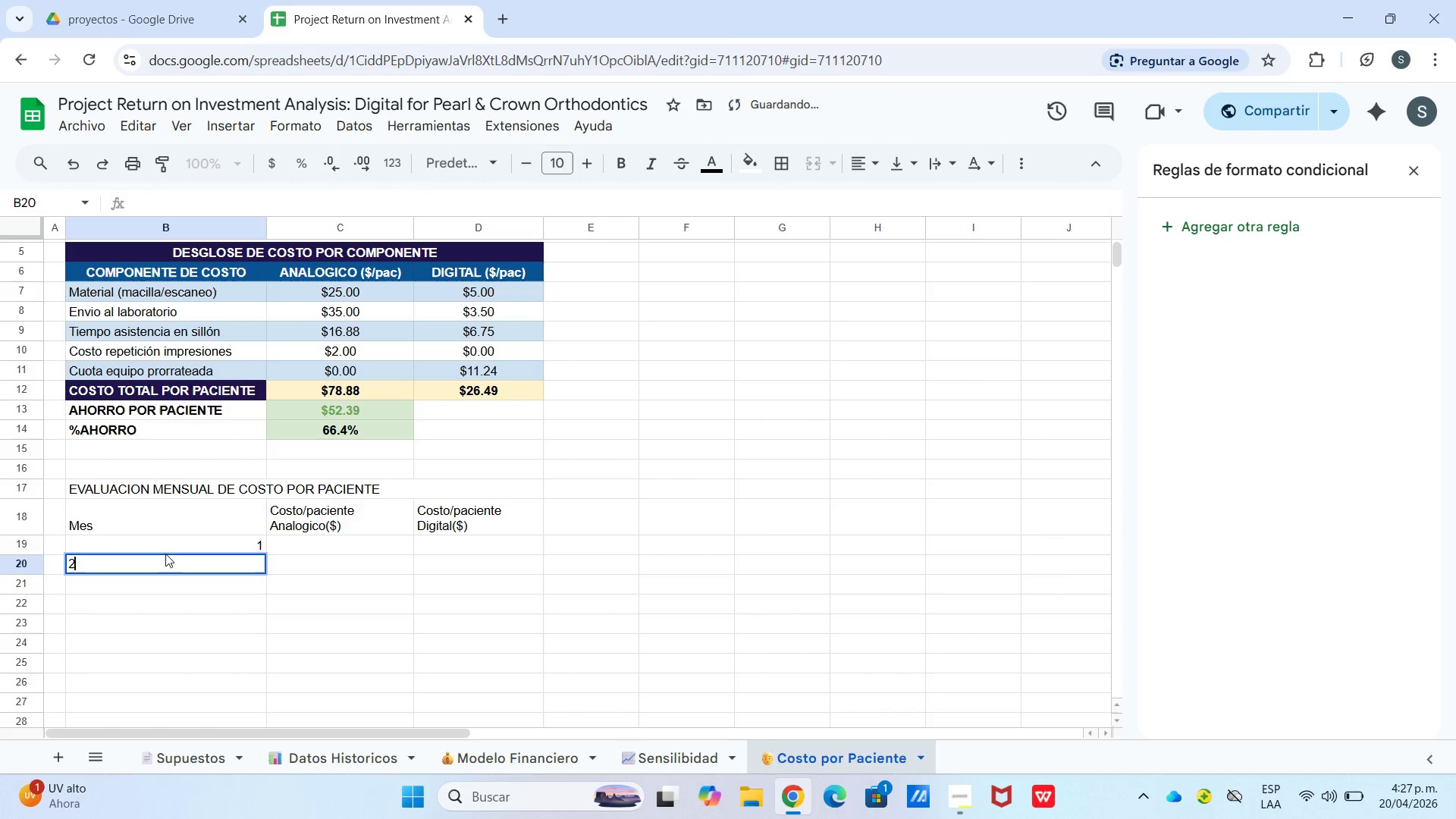 
key(Enter)
 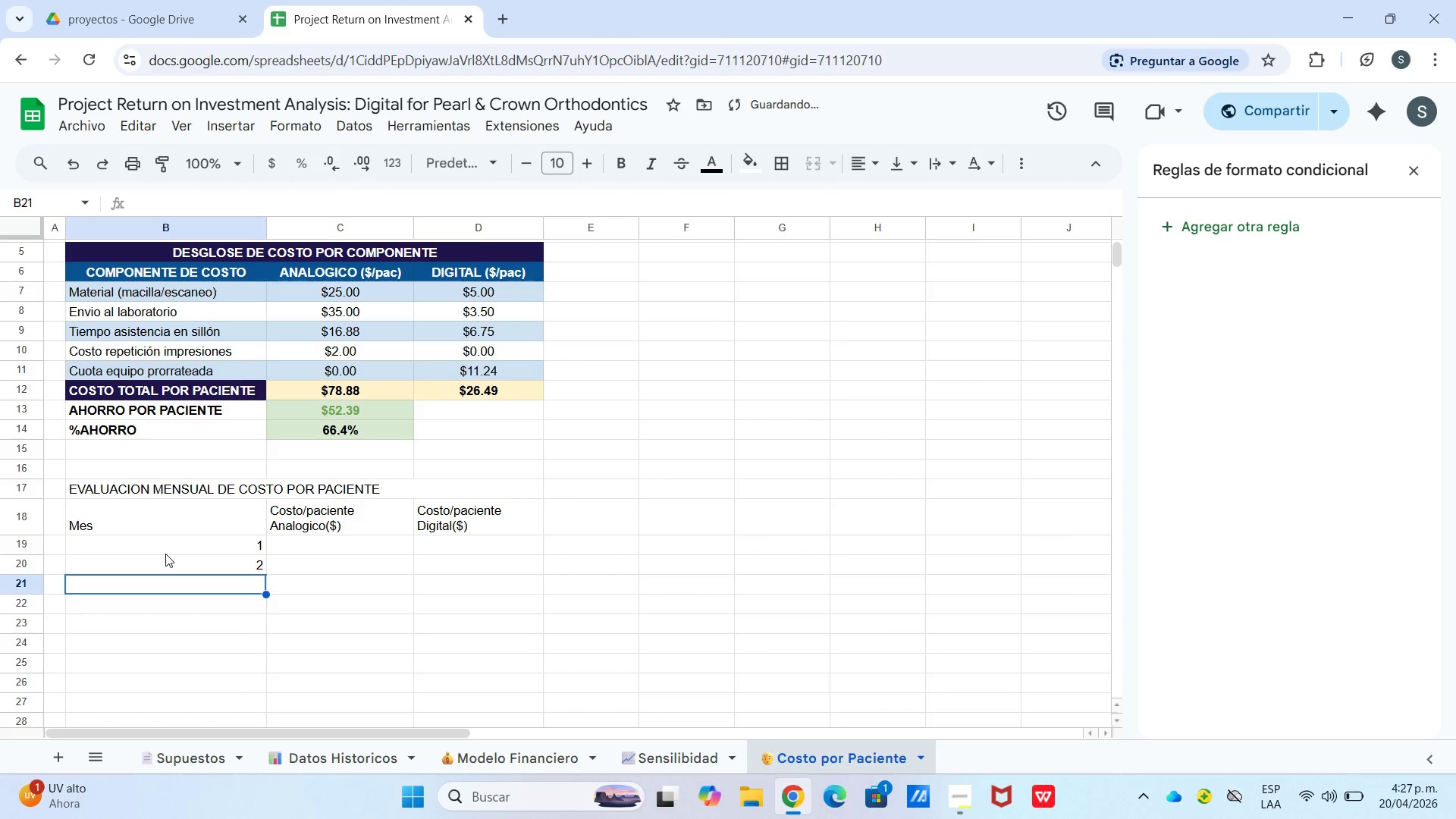 
key(Numpad3)
 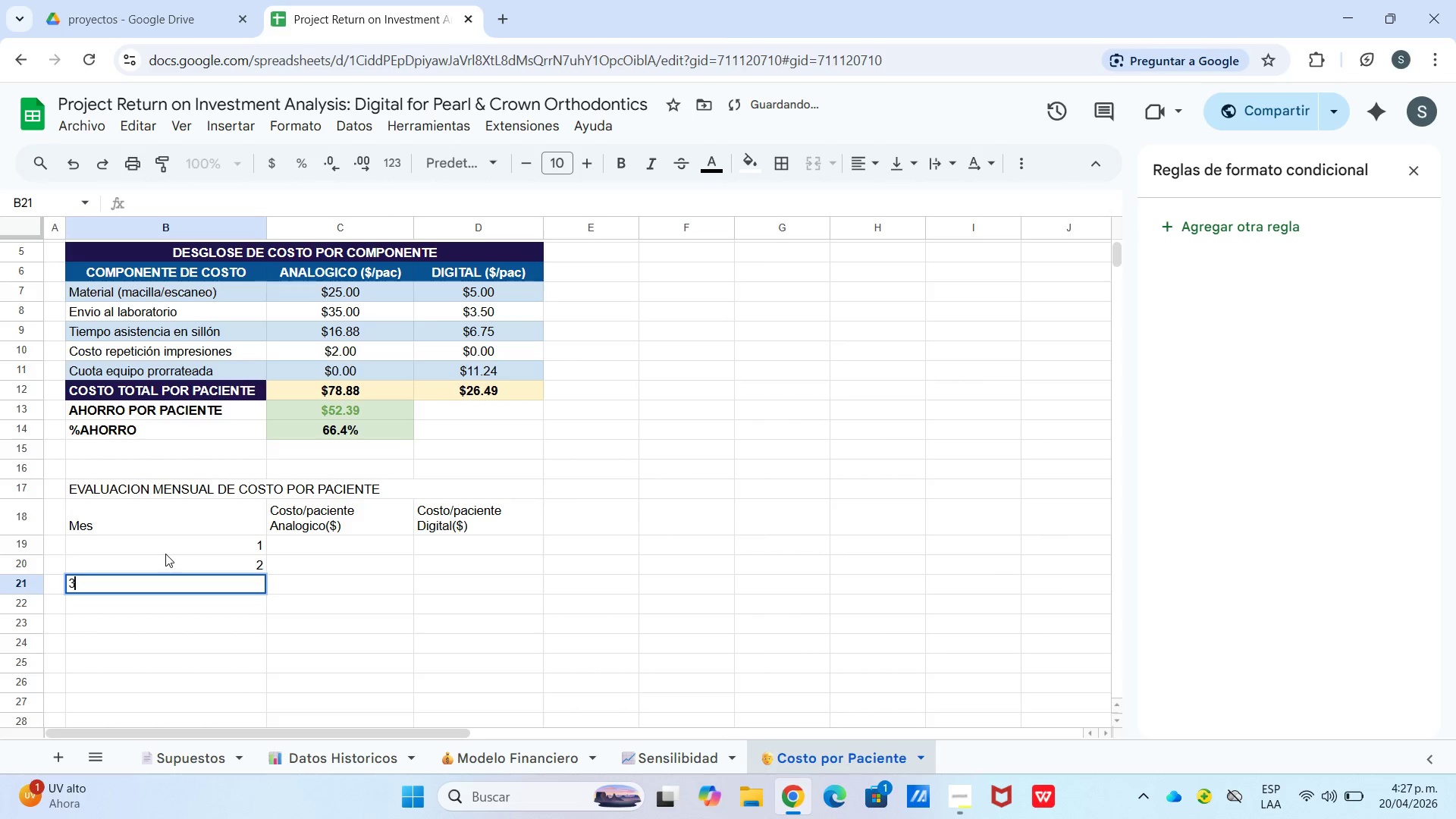 
key(Enter)
 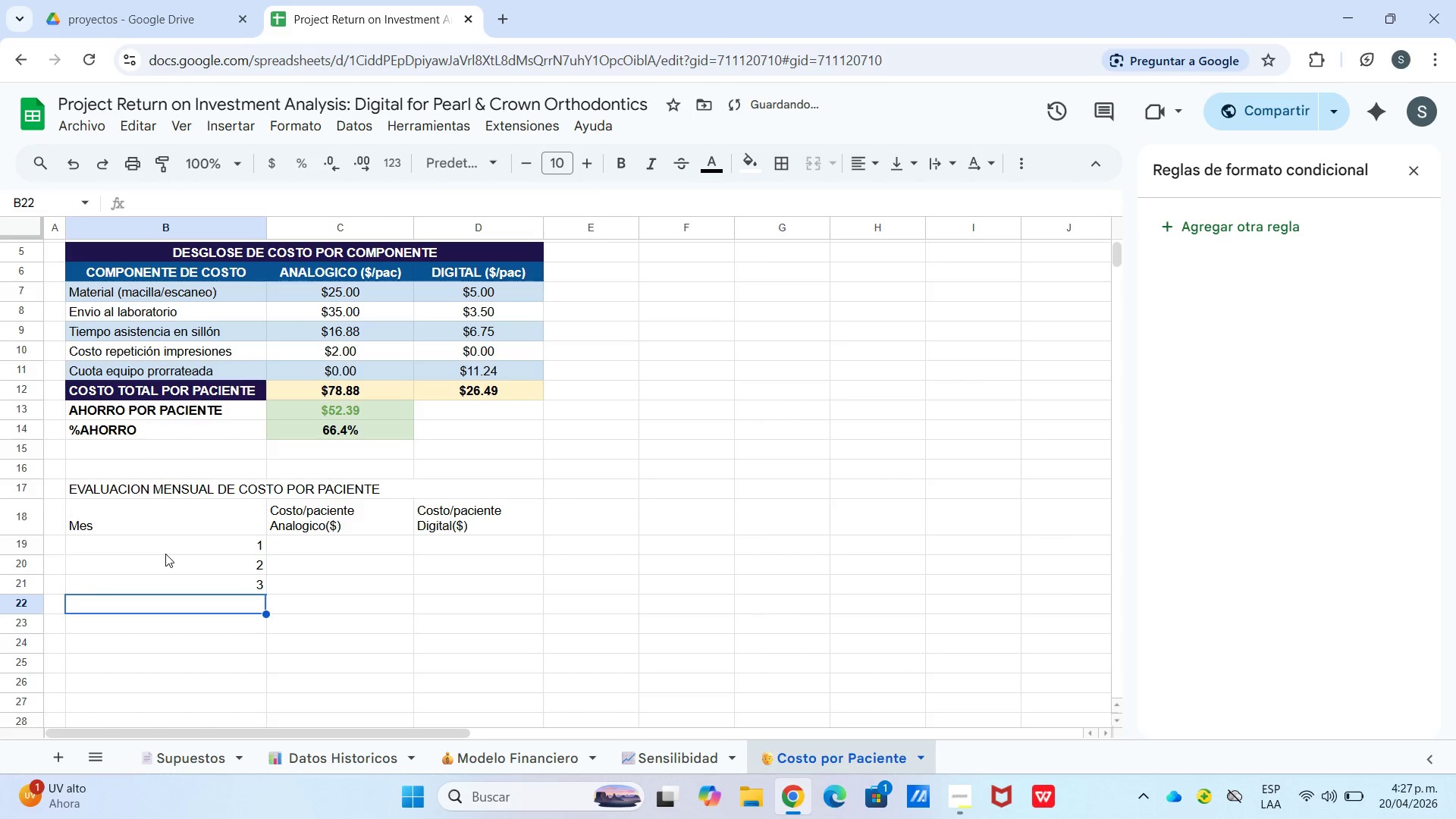 
key(Numpad4)
 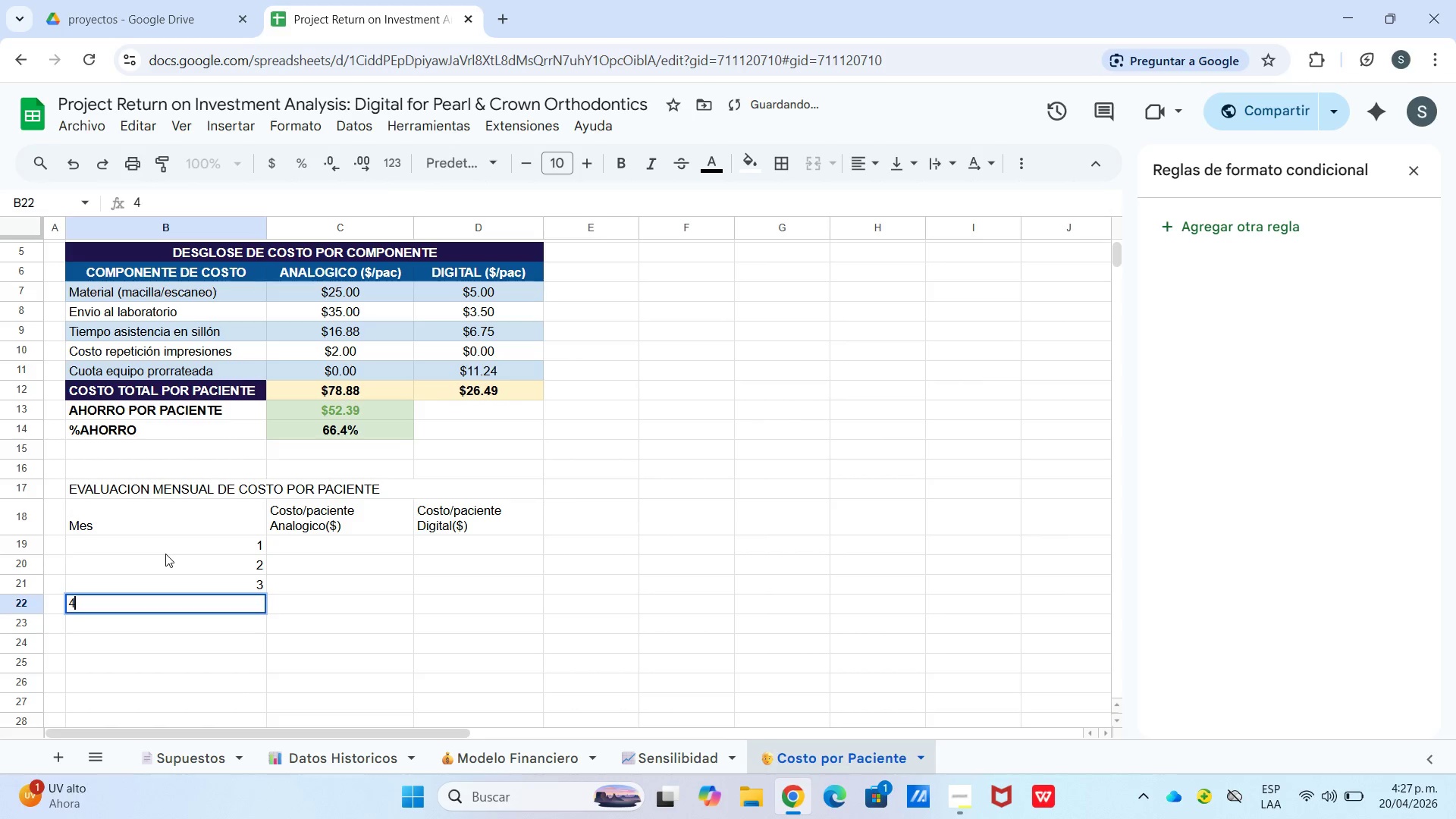 
key(Enter)
 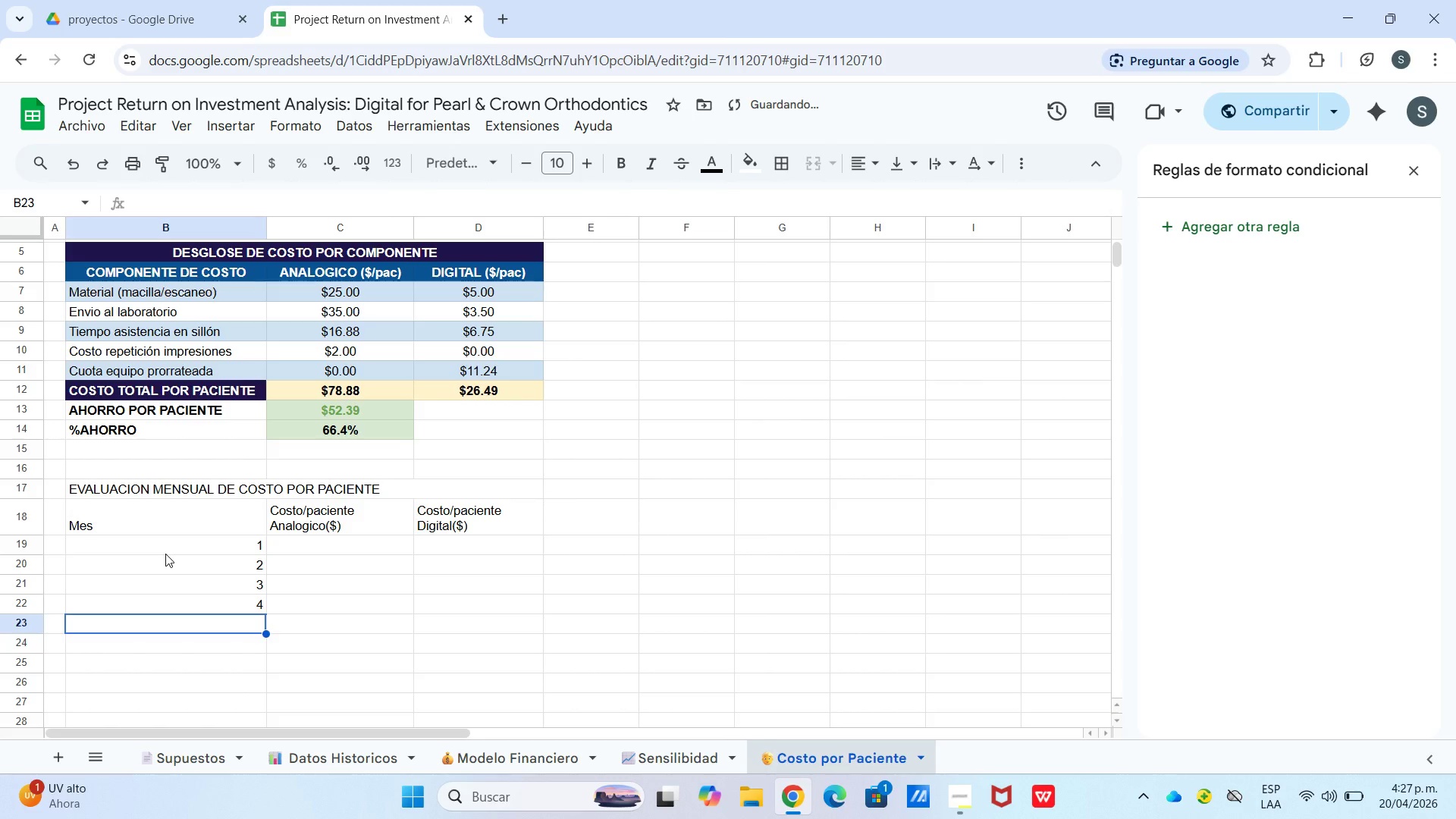 
key(Numpad5)
 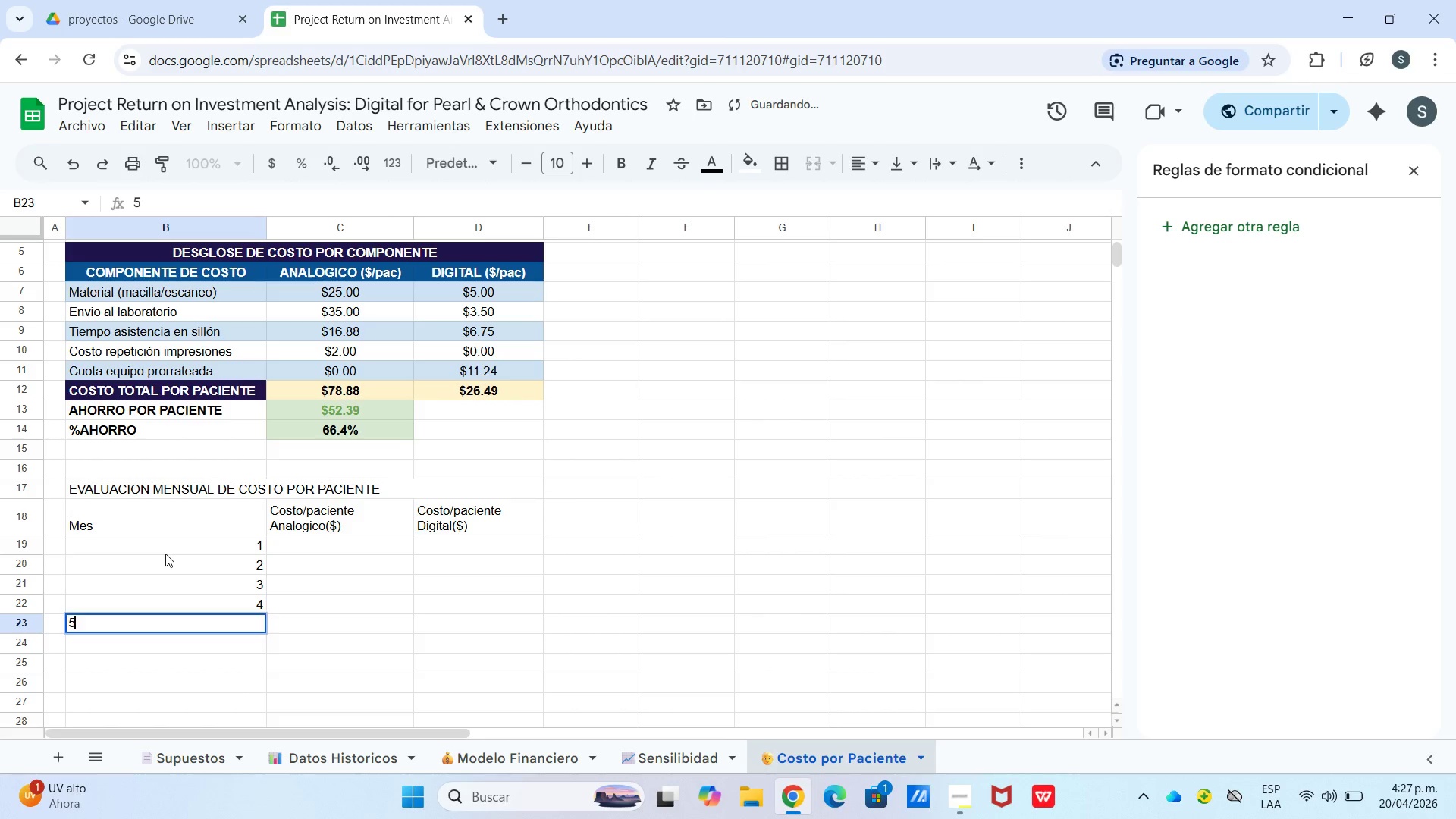 
key(Enter)
 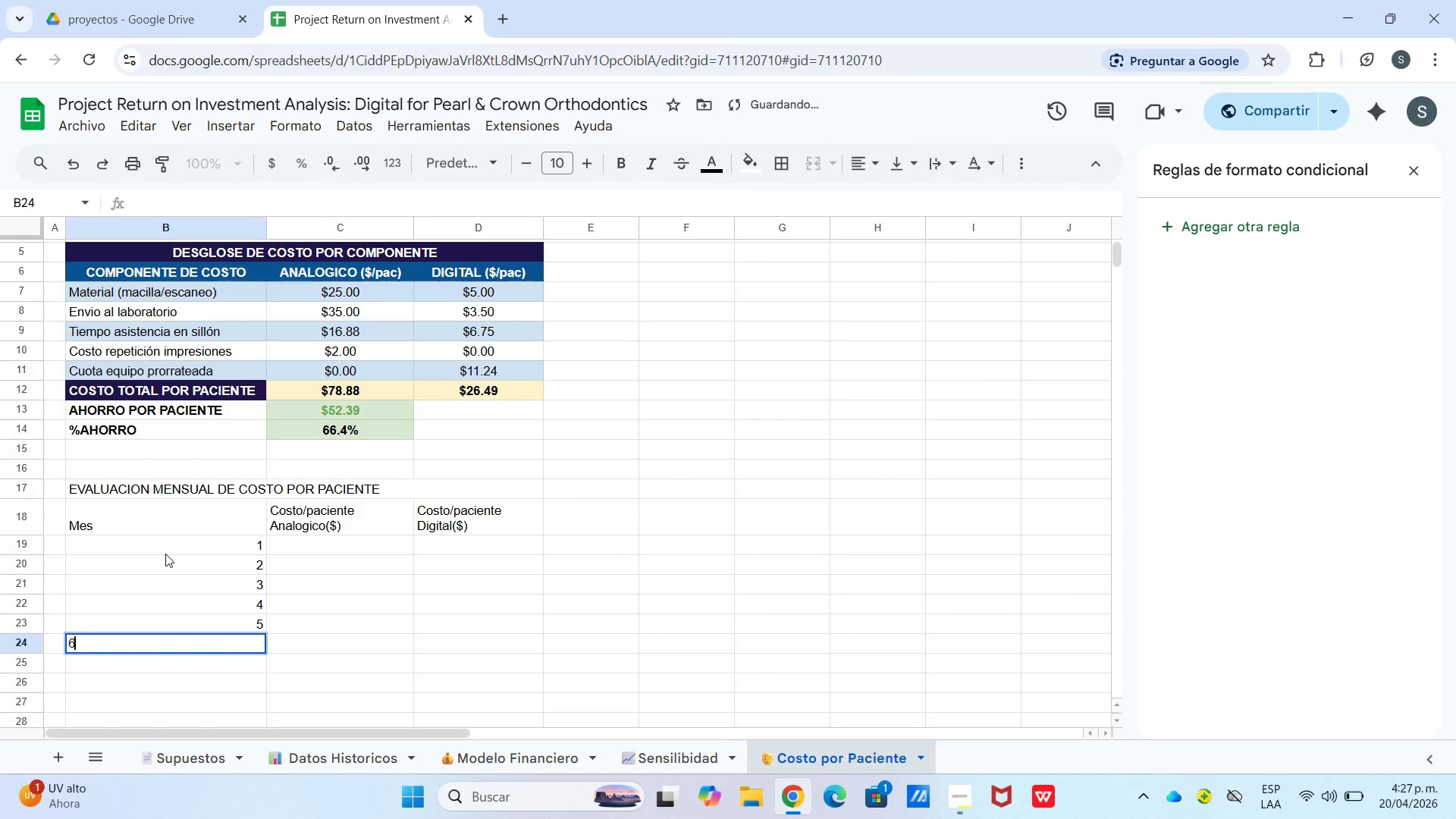 
key(Numpad6)
 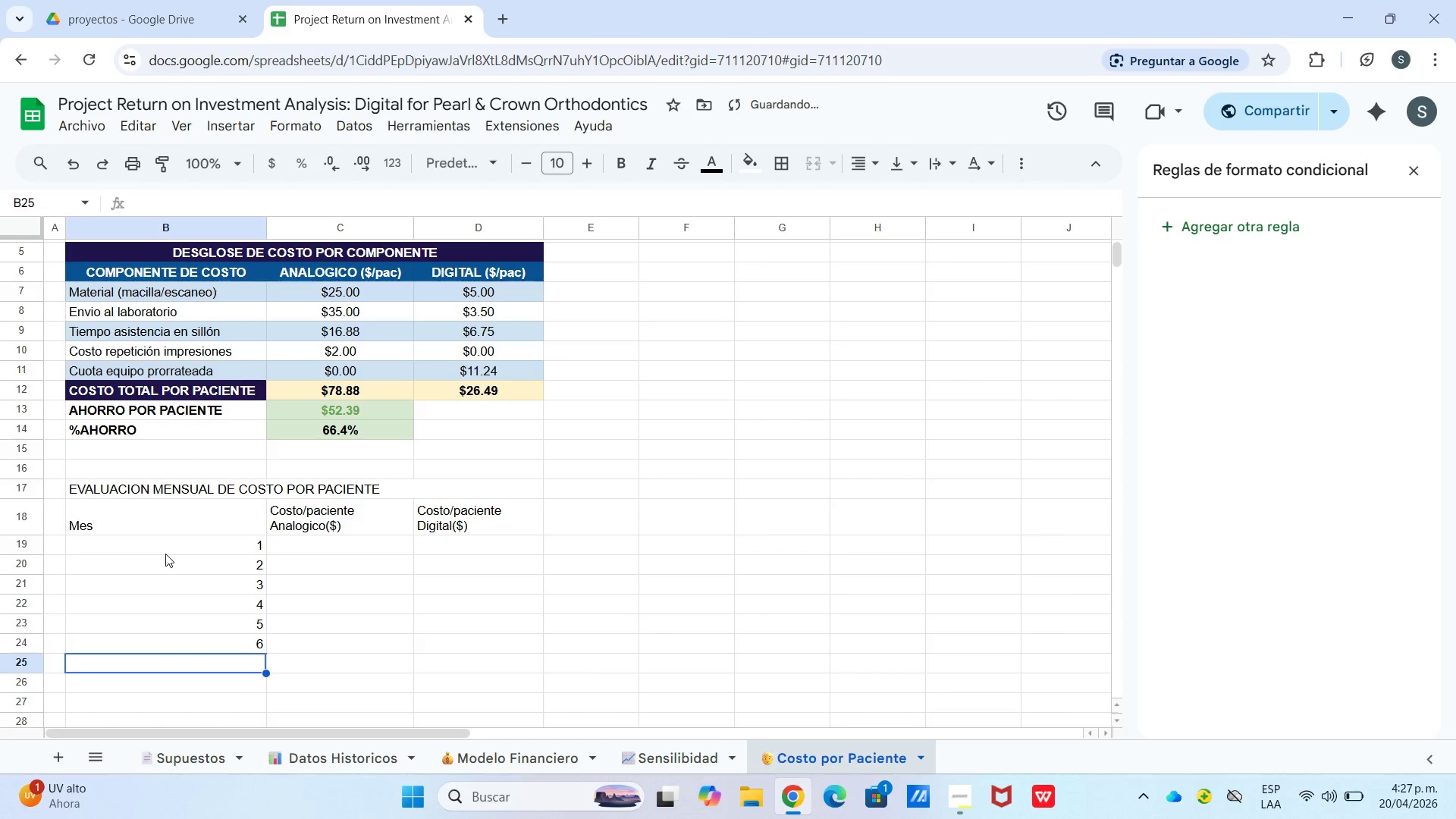 
key(Enter)
 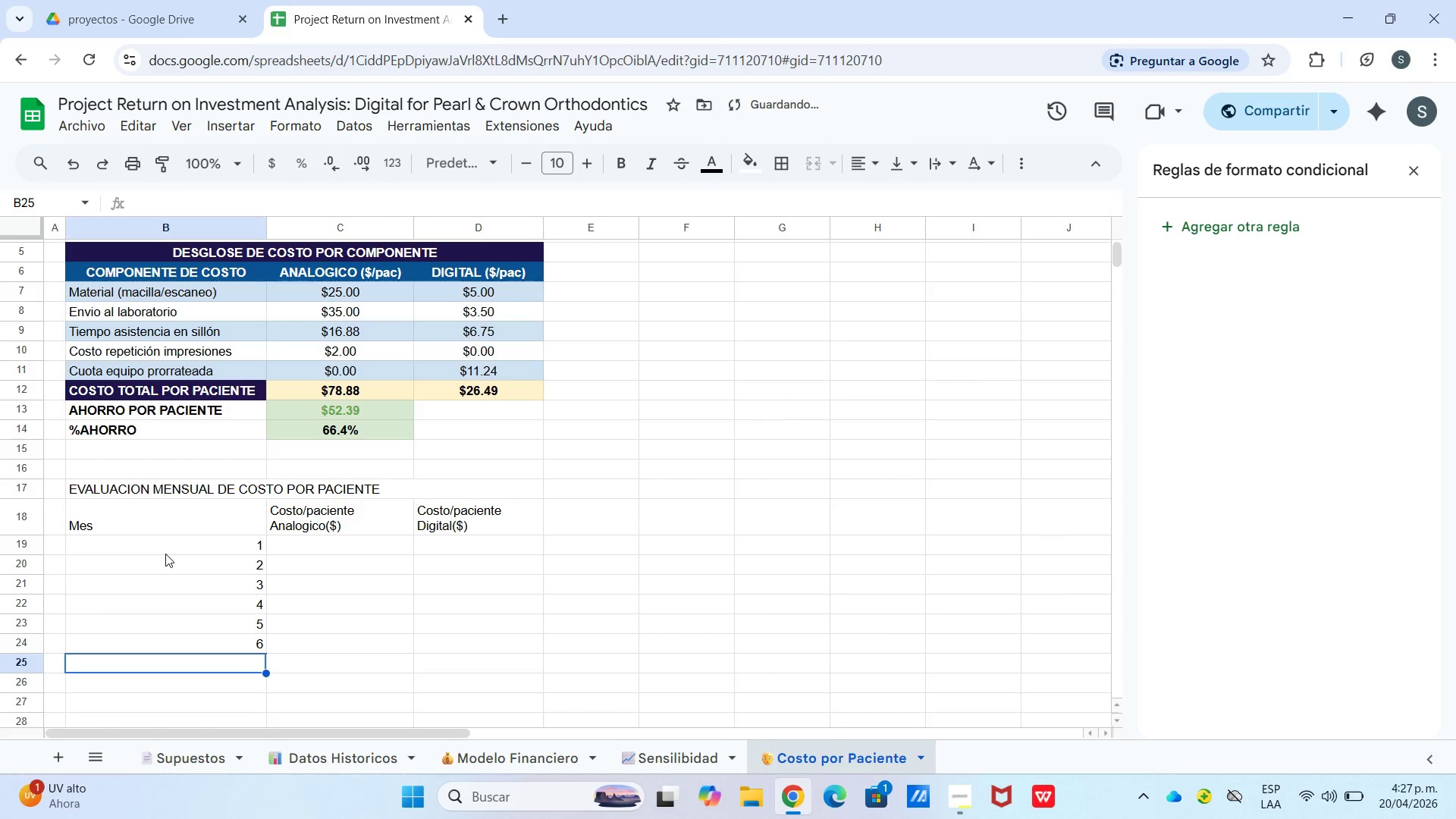 
key(Numpad7)
 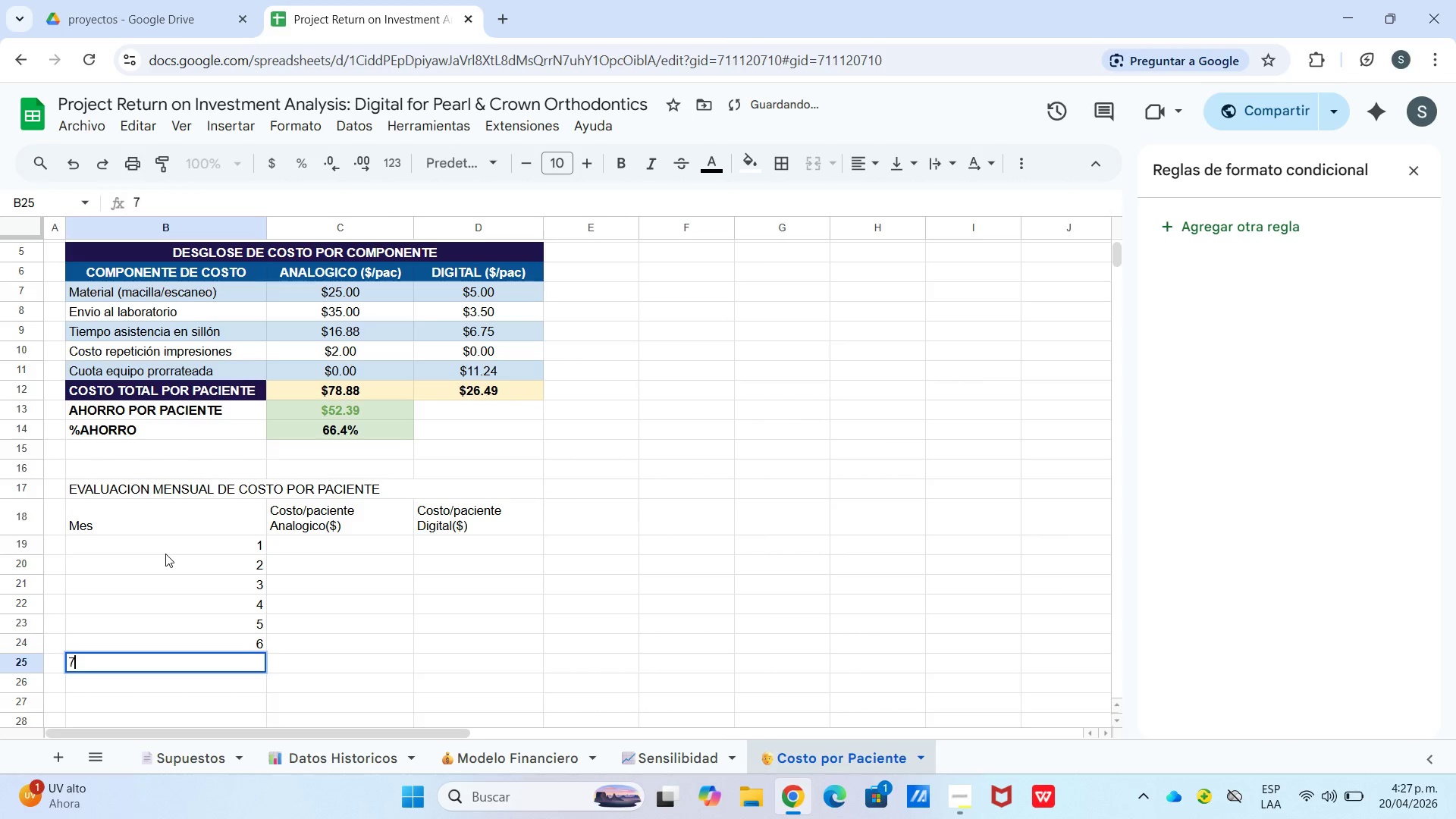 
key(Enter)
 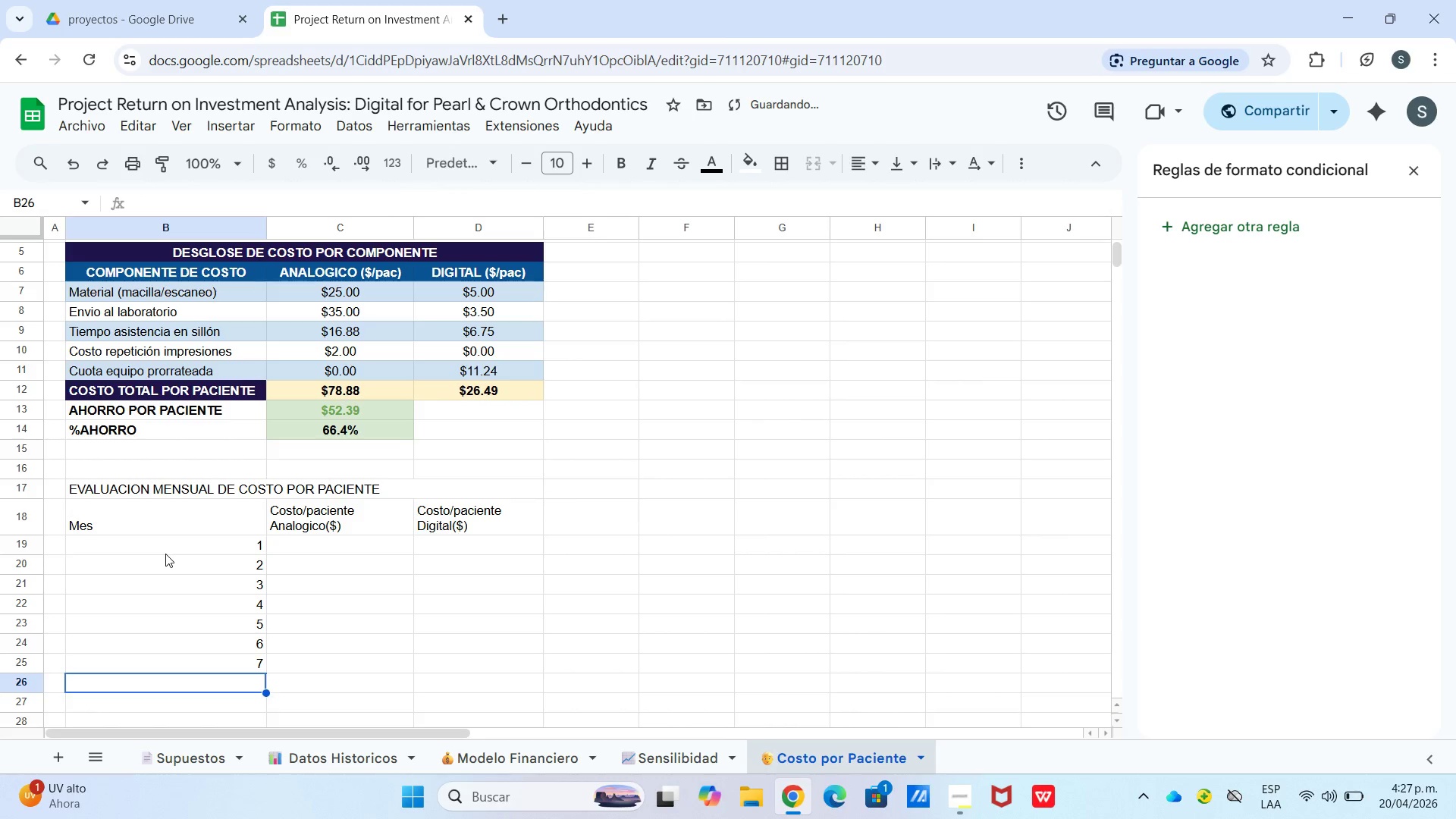 
key(Numpad8)
 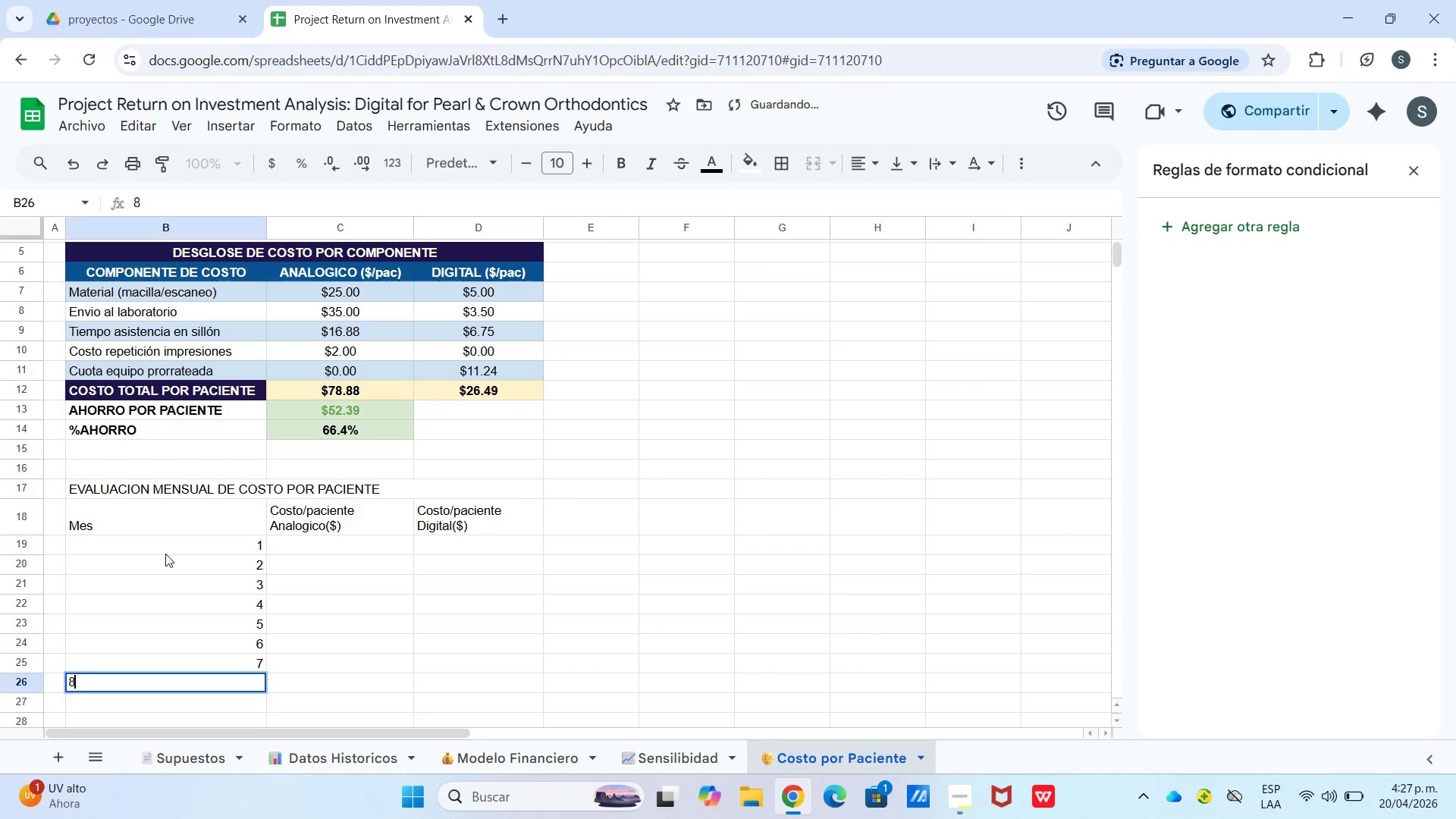 
key(Enter)
 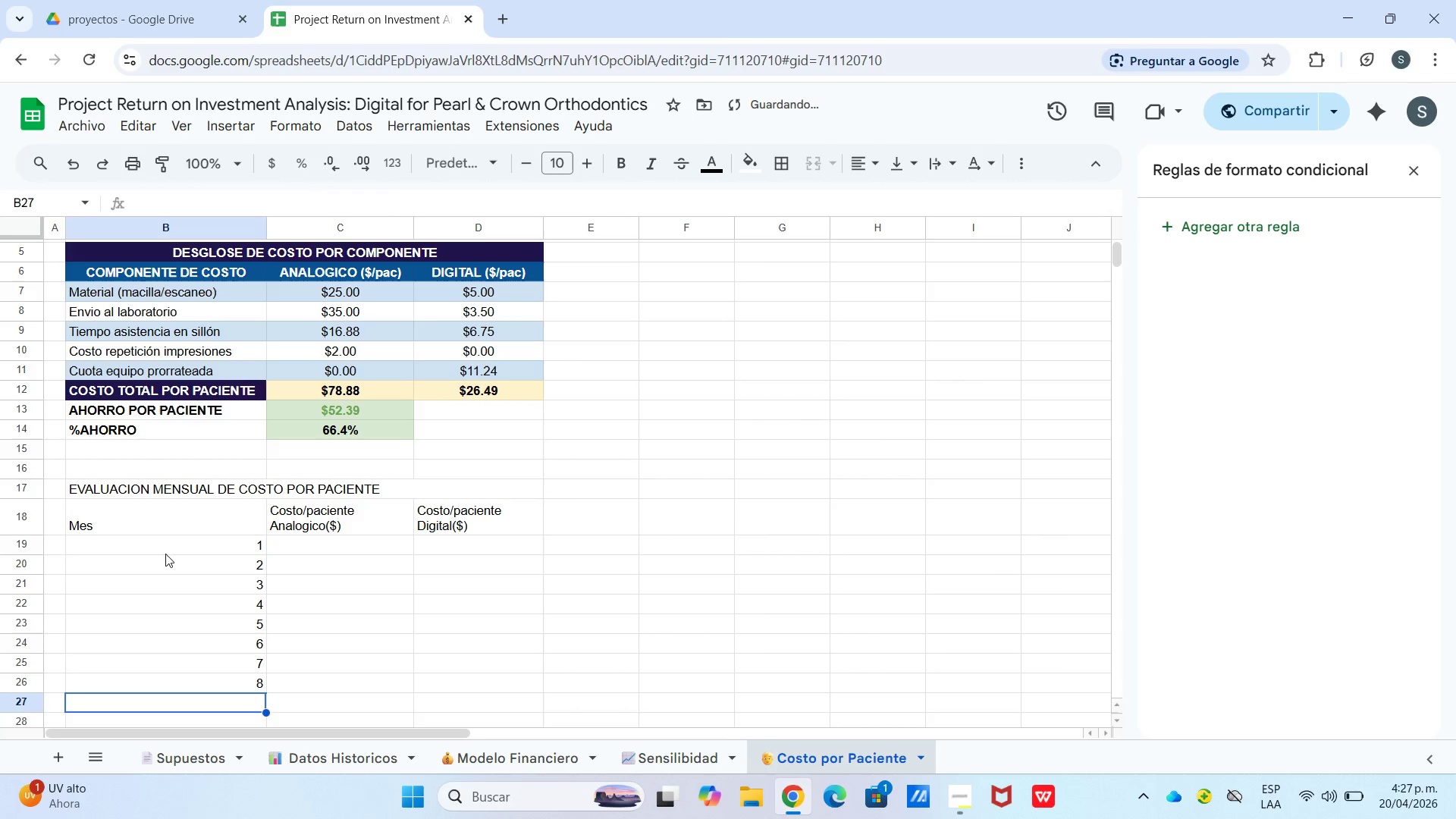 
key(Numpad9)
 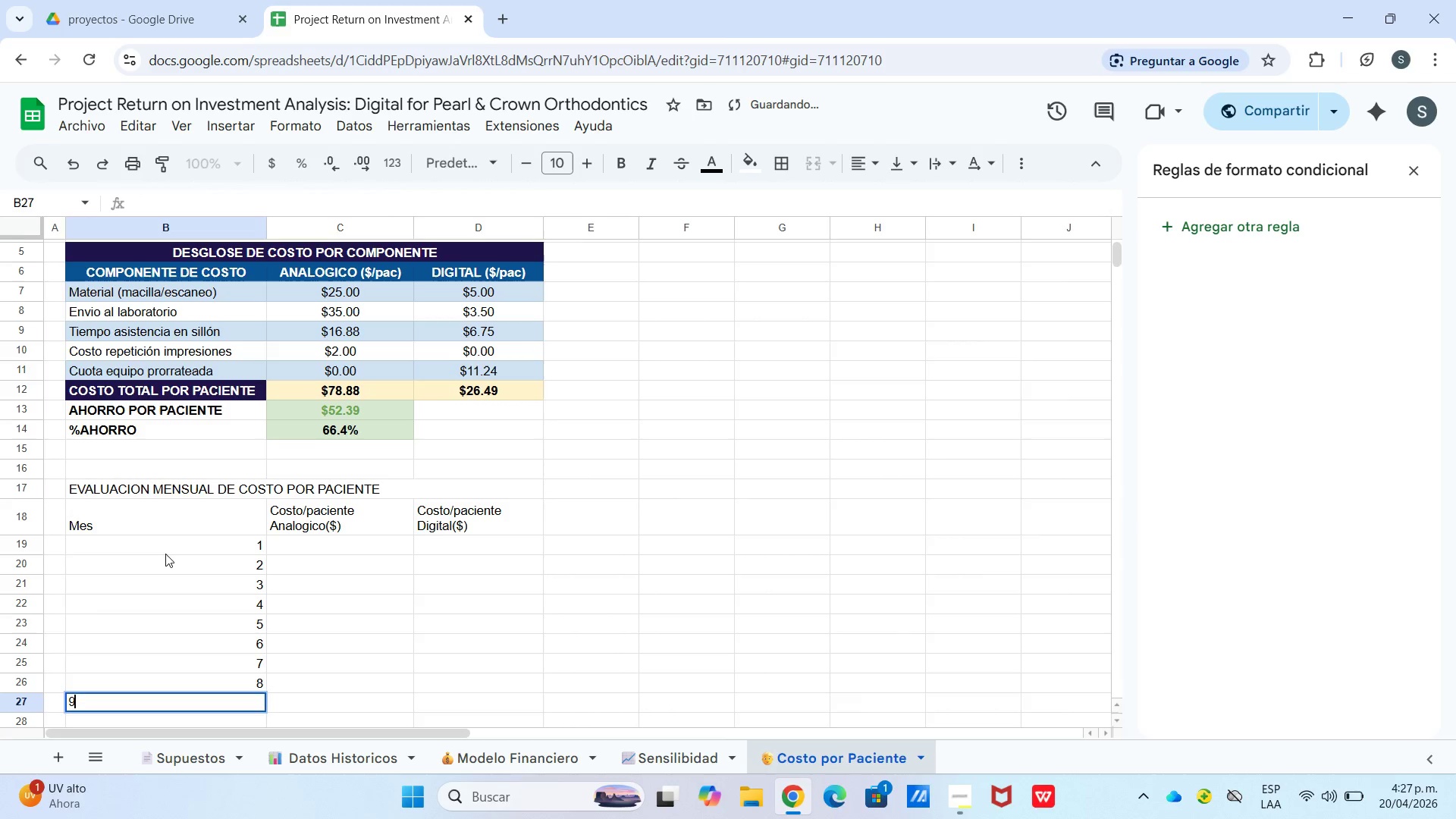 
key(Enter)
 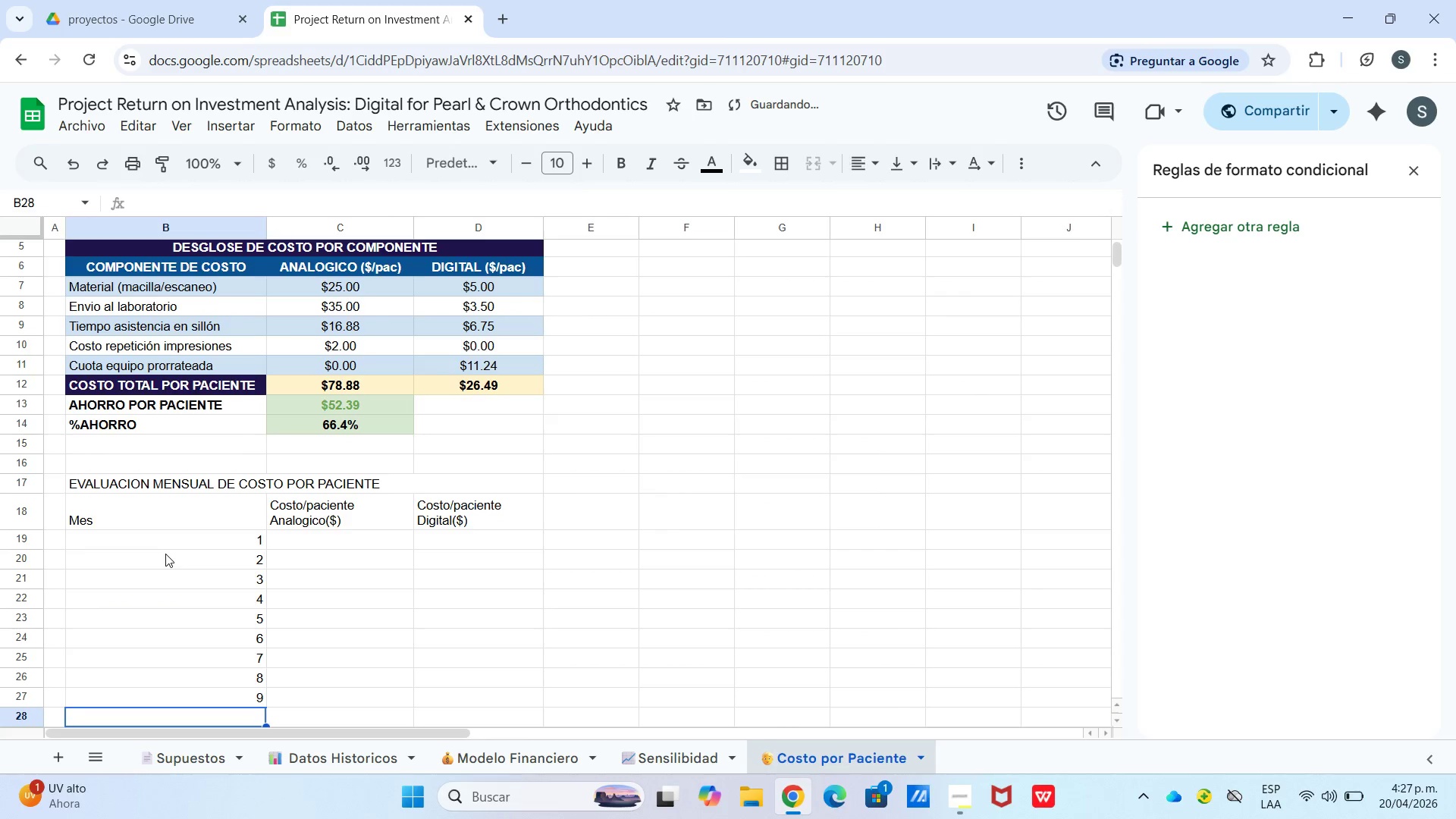 
key(Numpad1)
 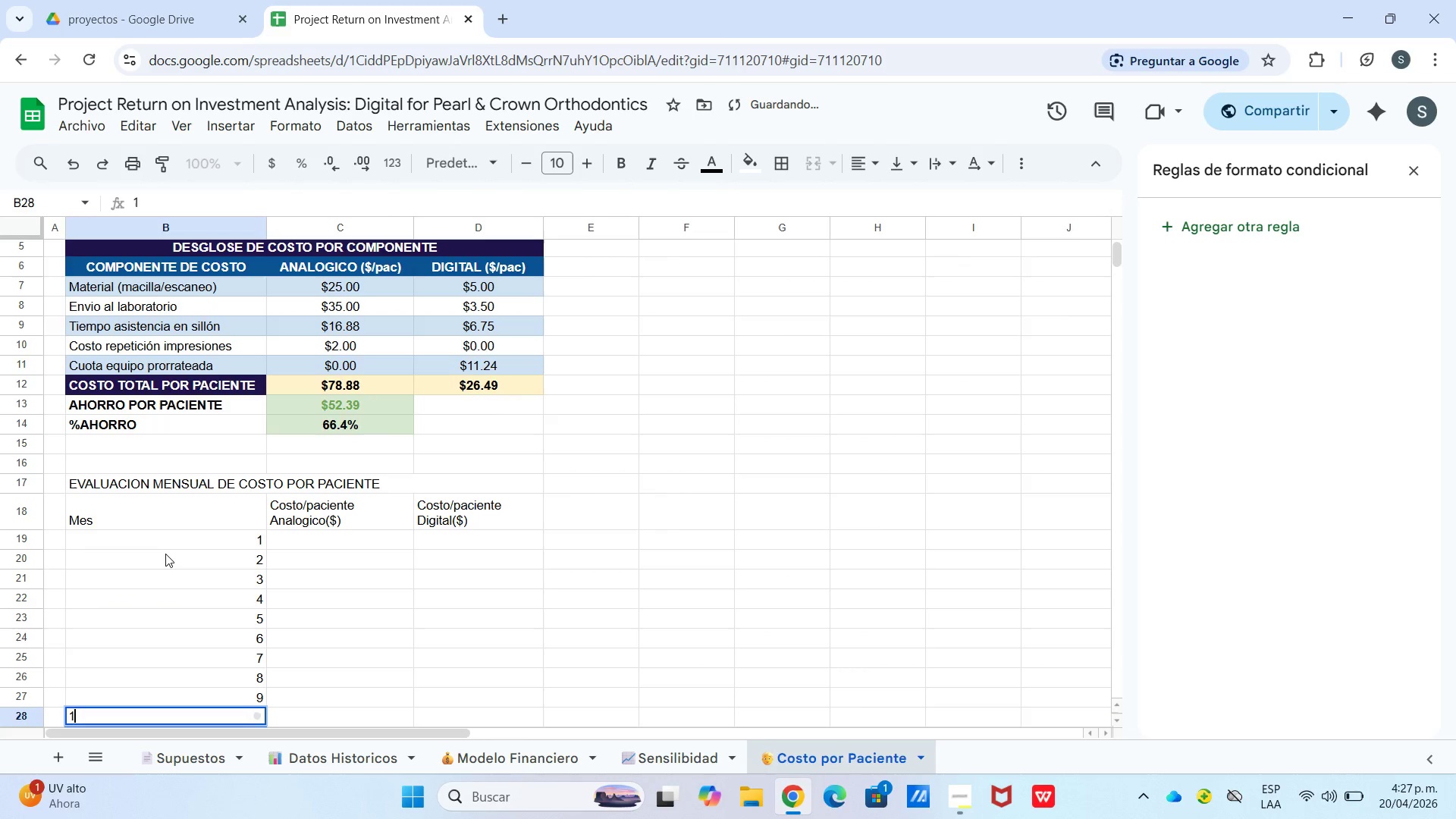 
key(Numpad0)
 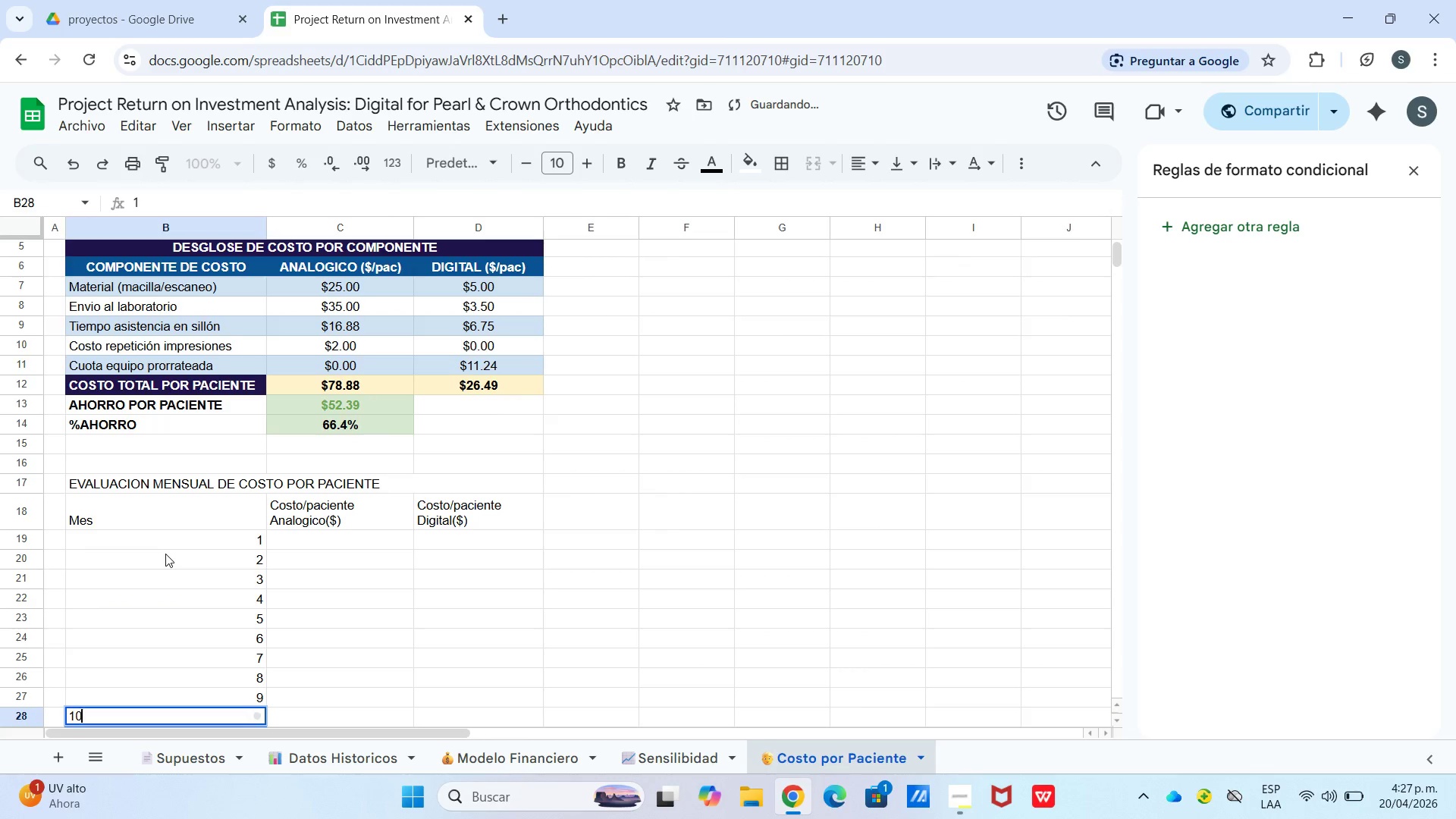 
key(Enter)
 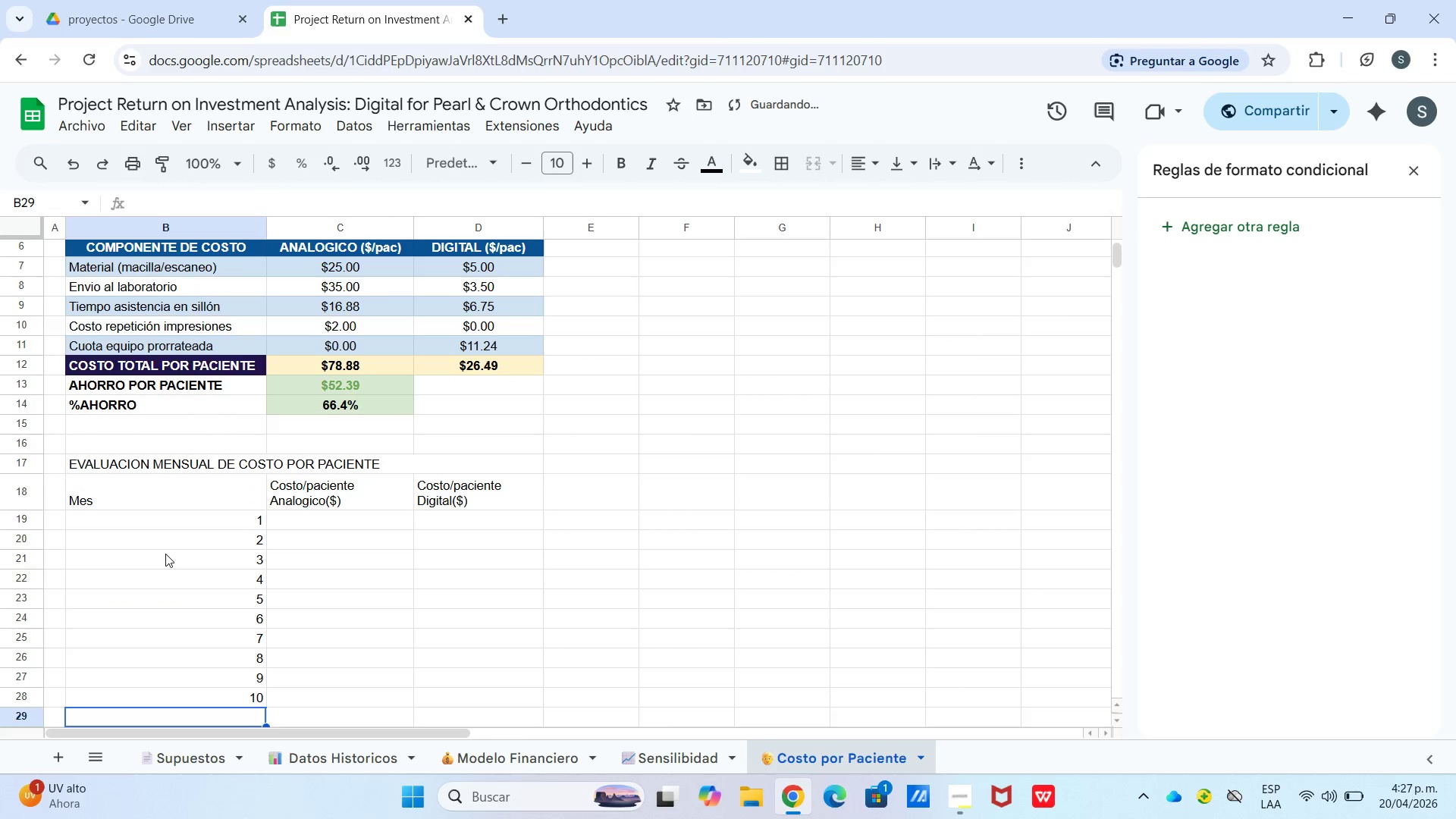 
key(Numpad1)
 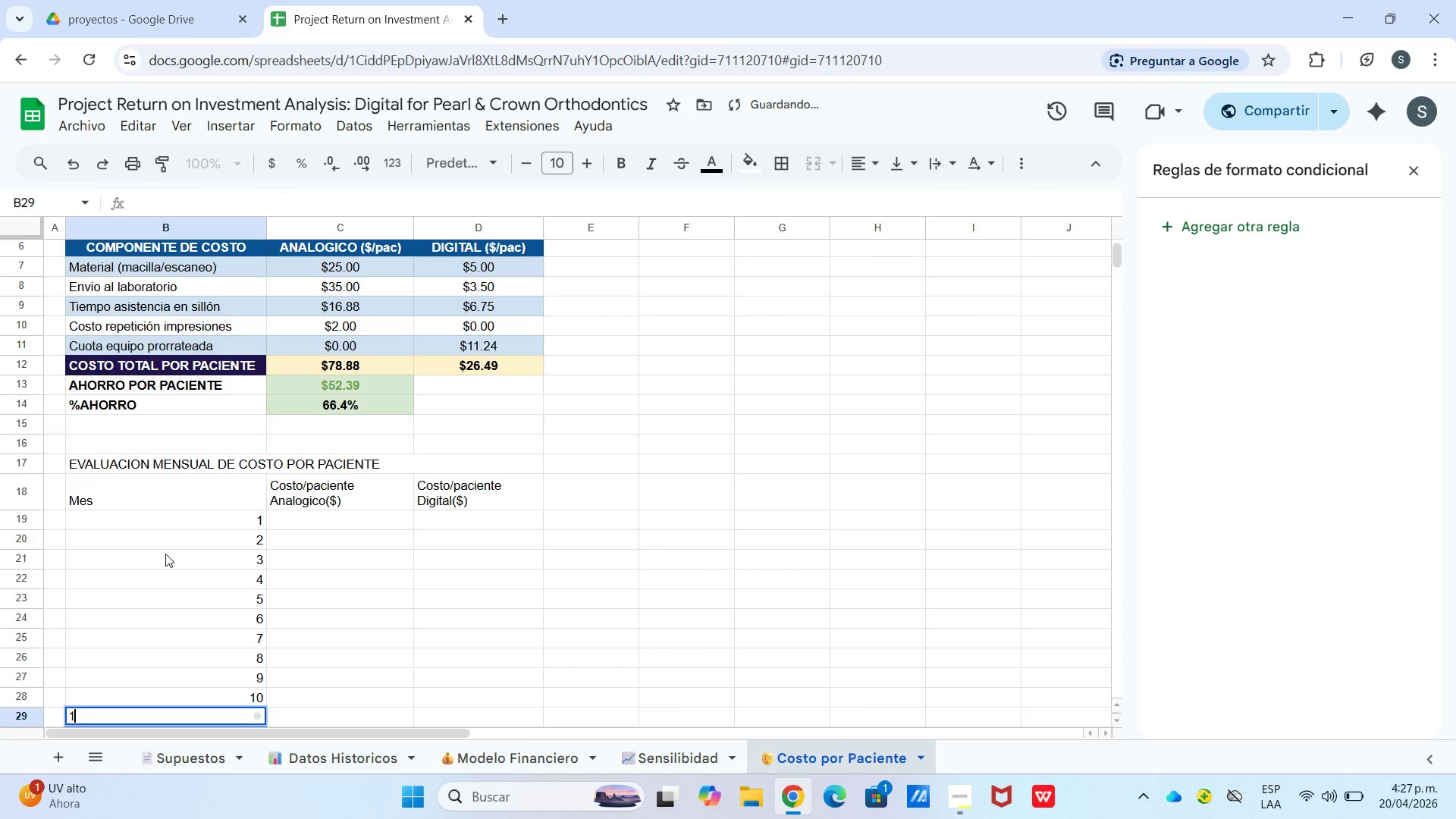 
key(Numpad1)
 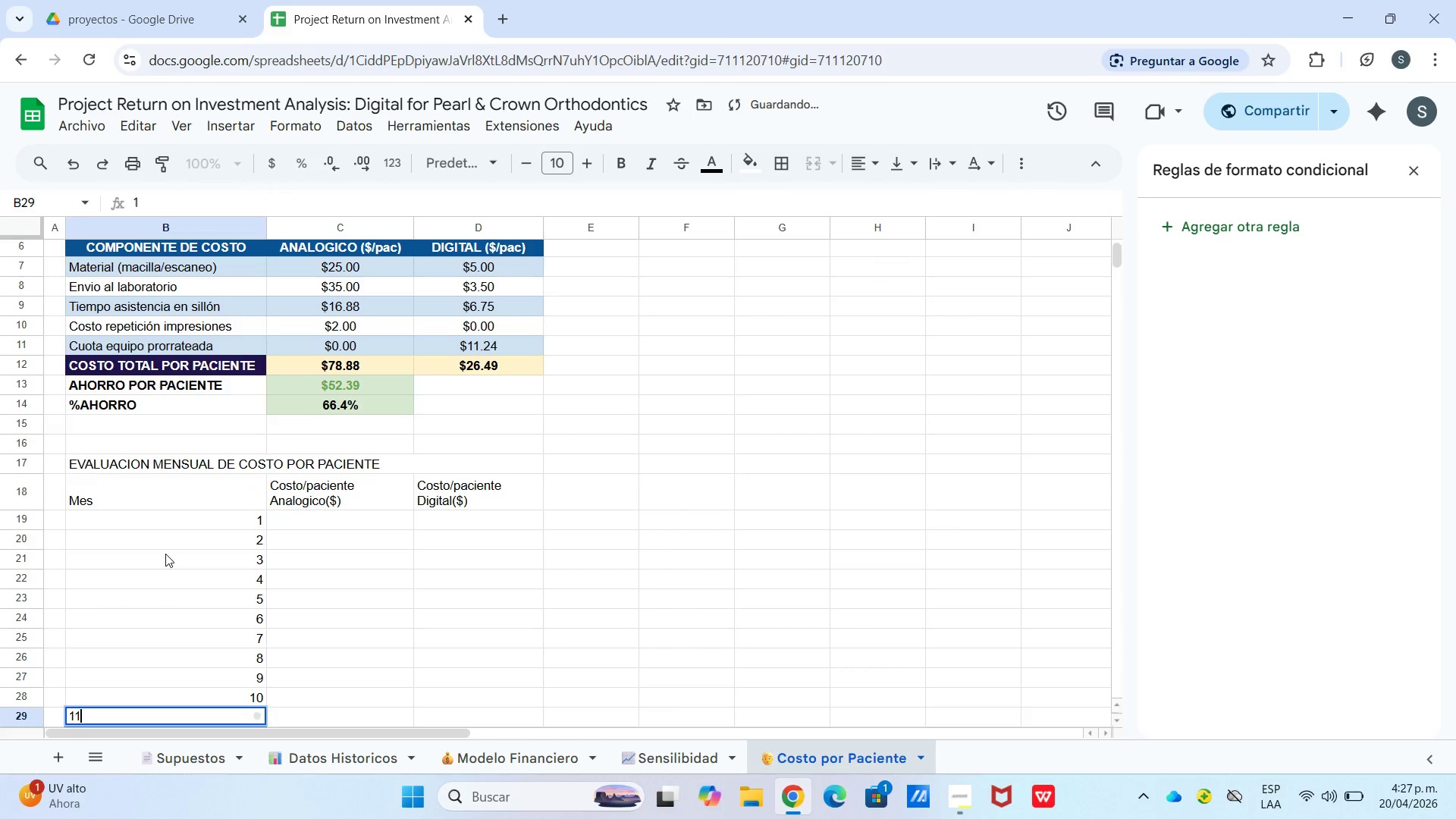 
key(Enter)
 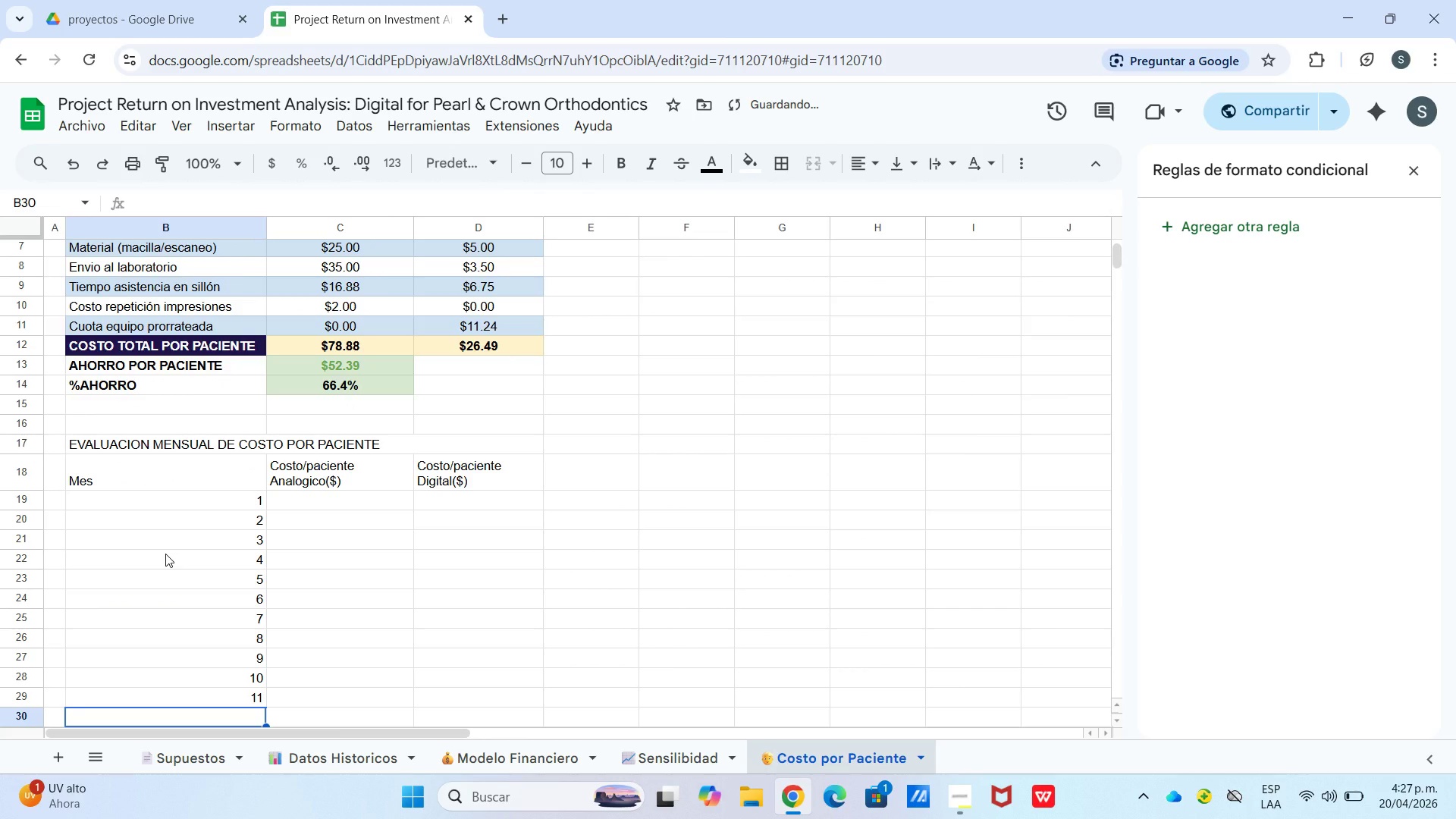 
key(Numpad1)
 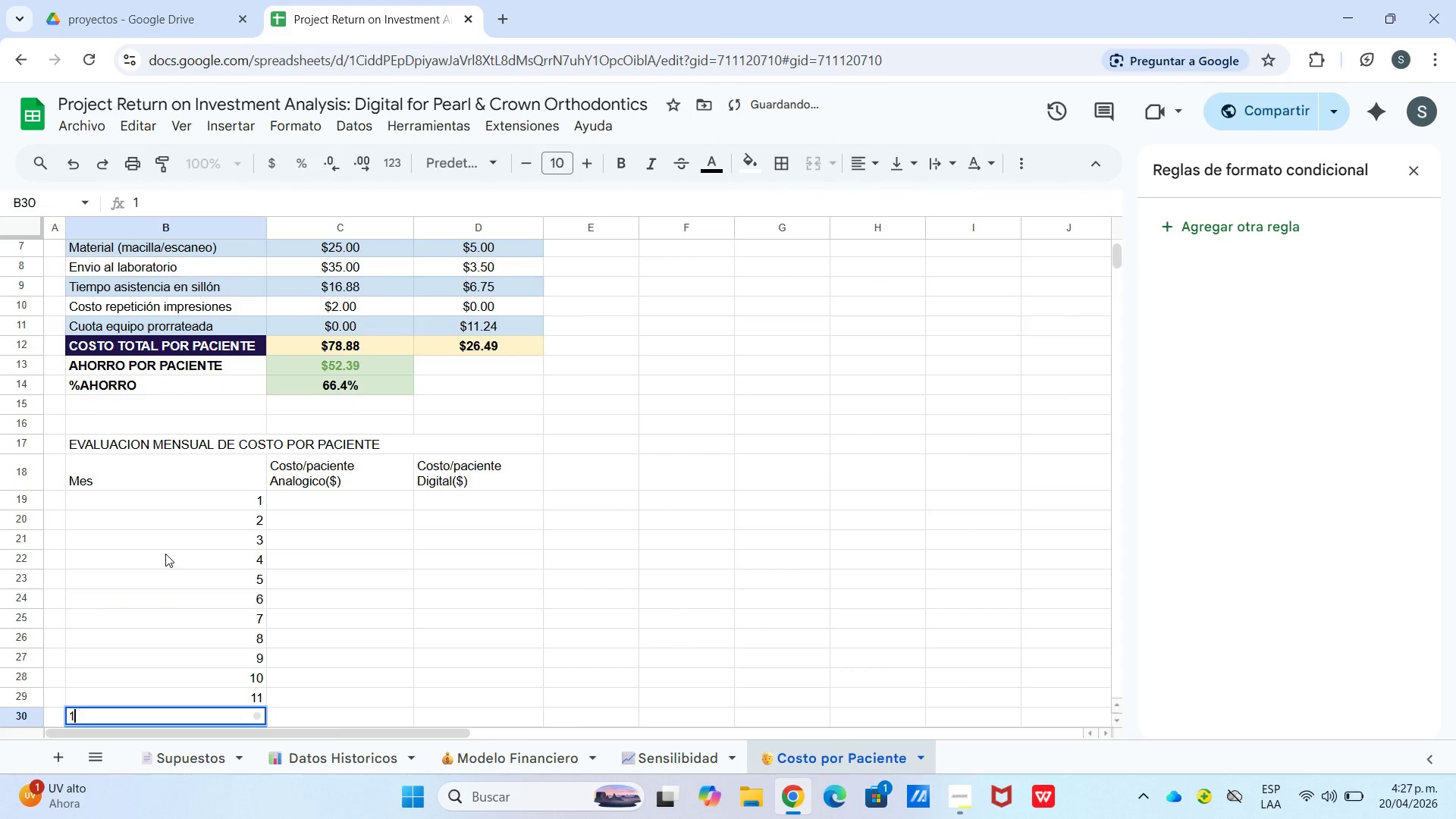 
key(Numpad2)
 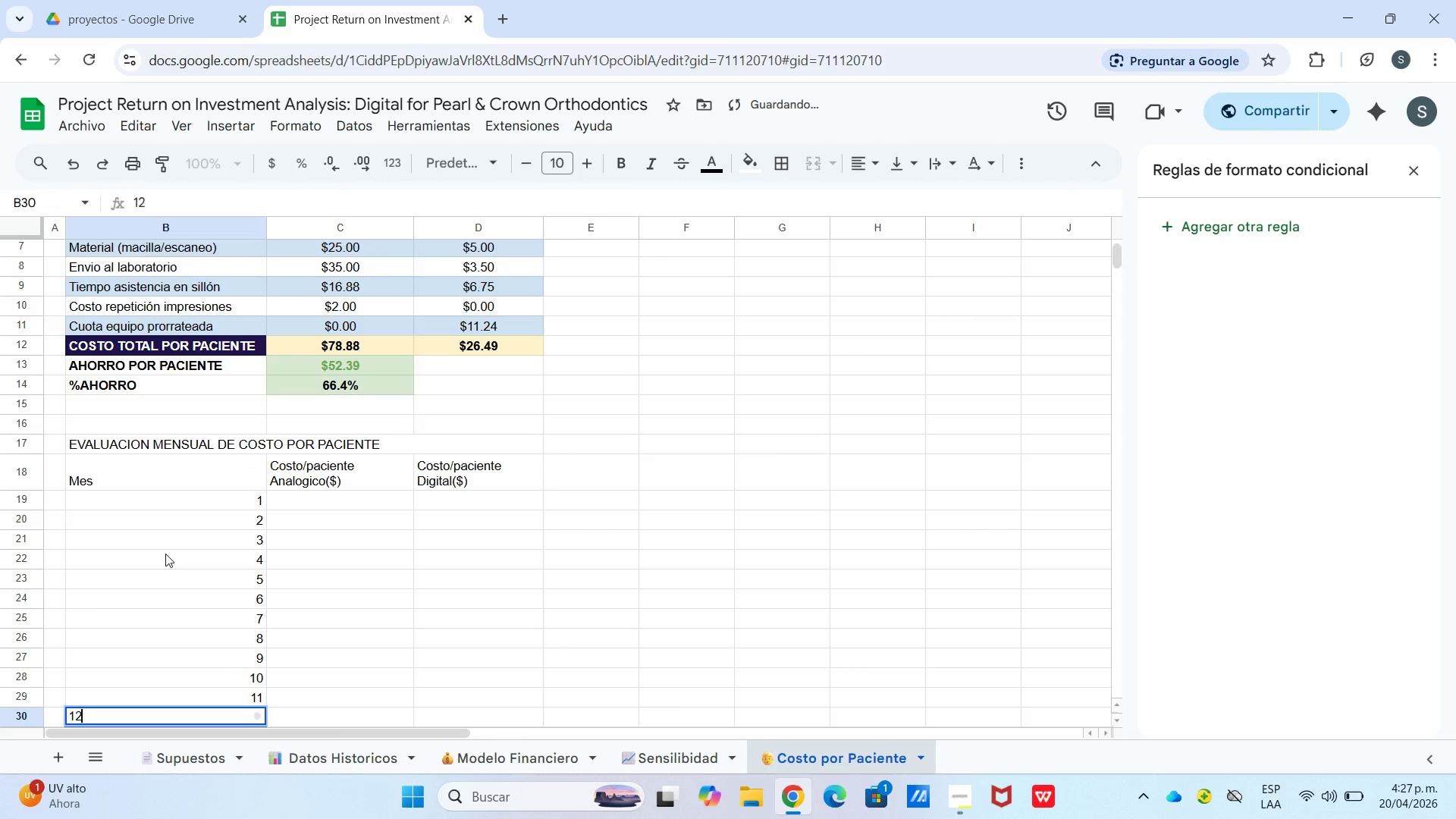 
key(Enter)
 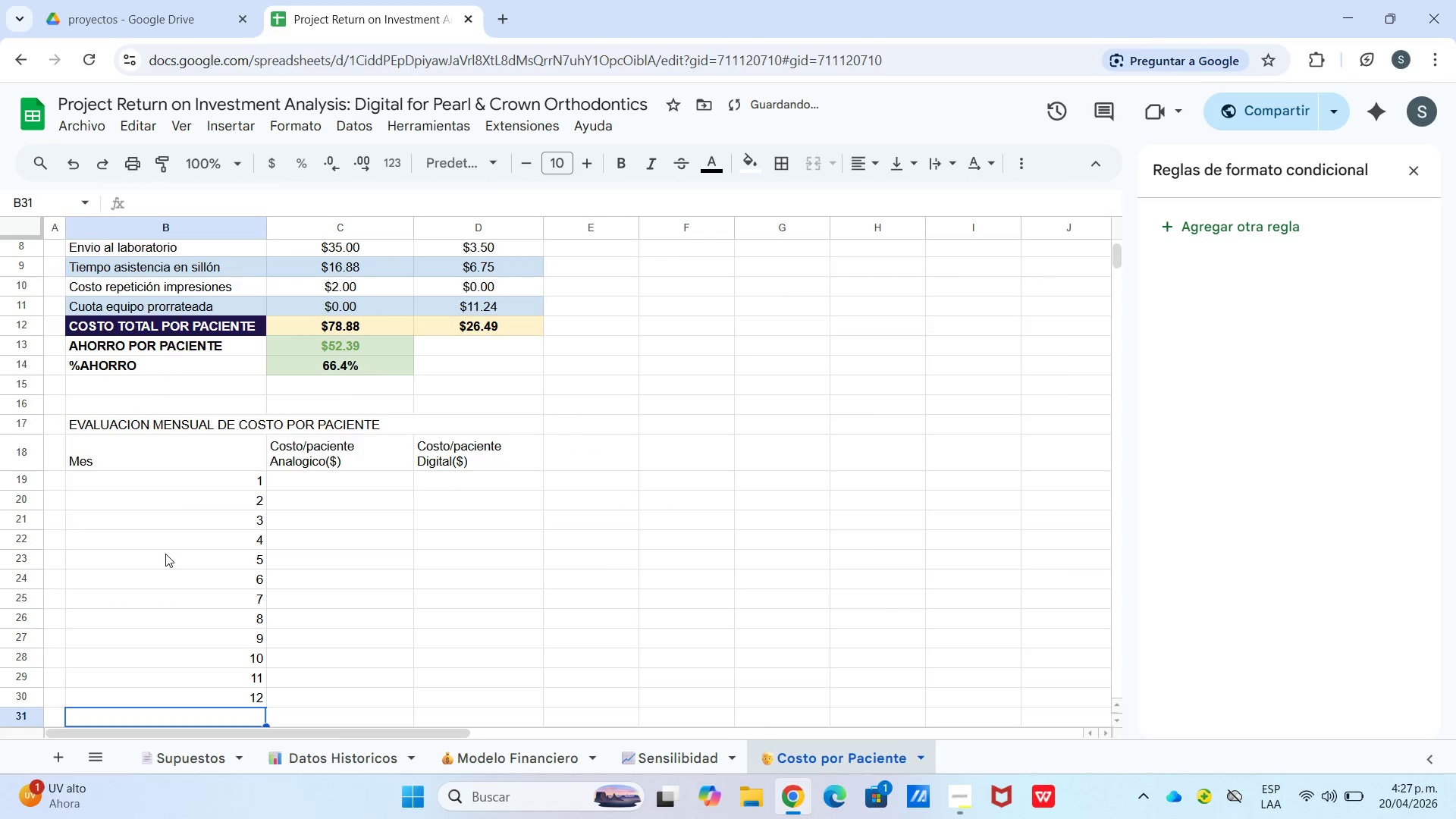 
key(Numpad1)
 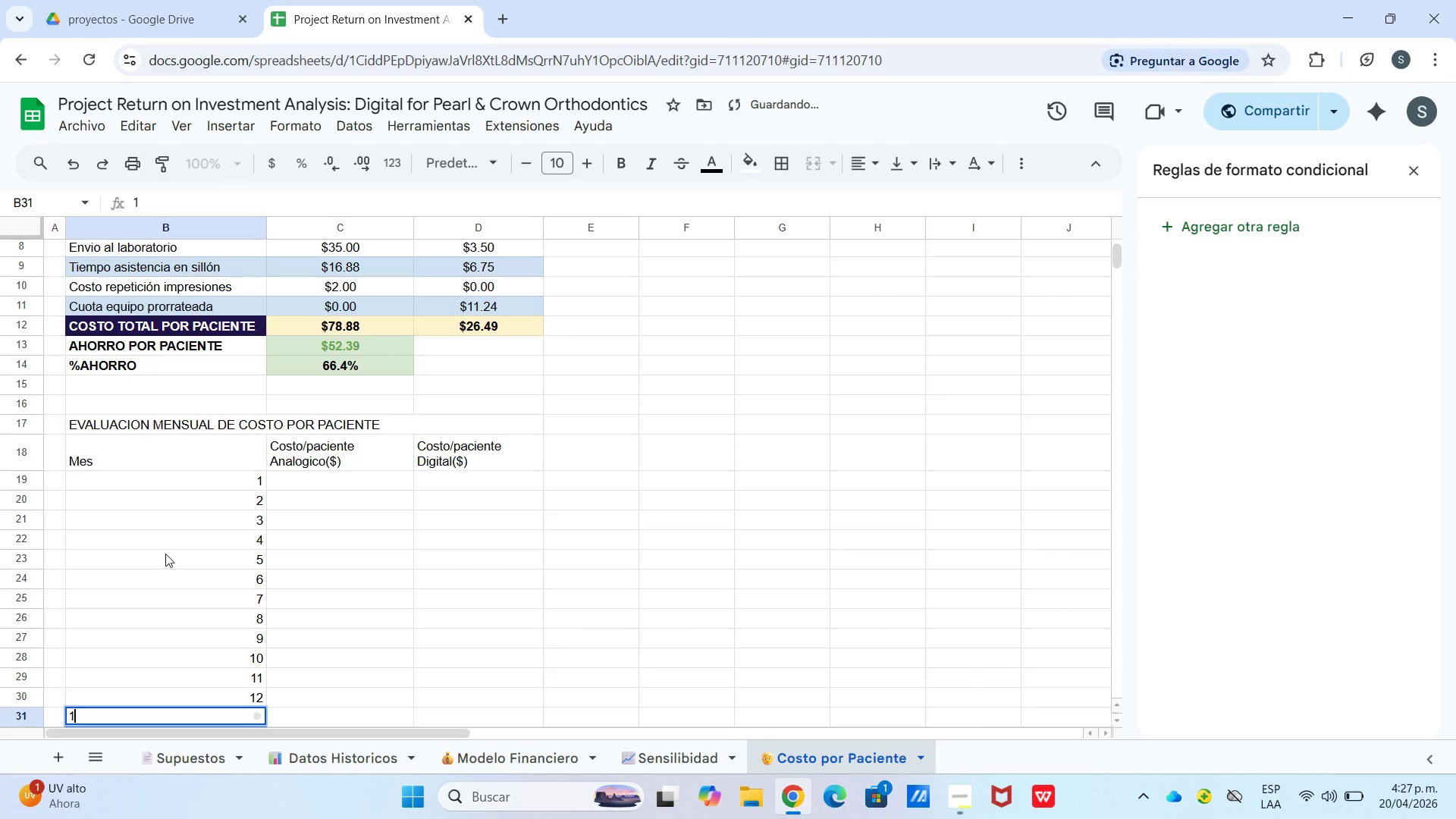 
key(Numpad3)
 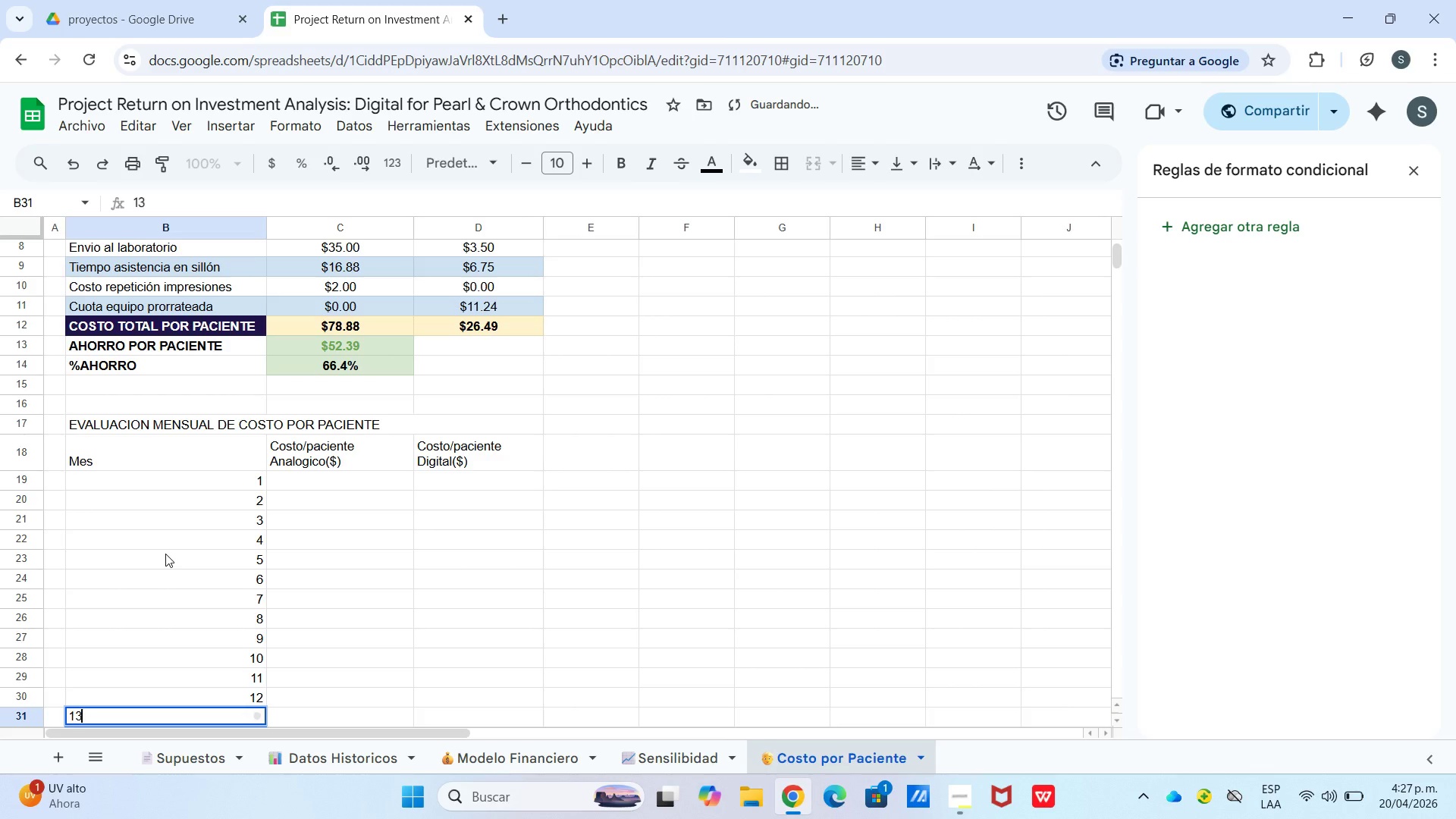 
key(Enter)
 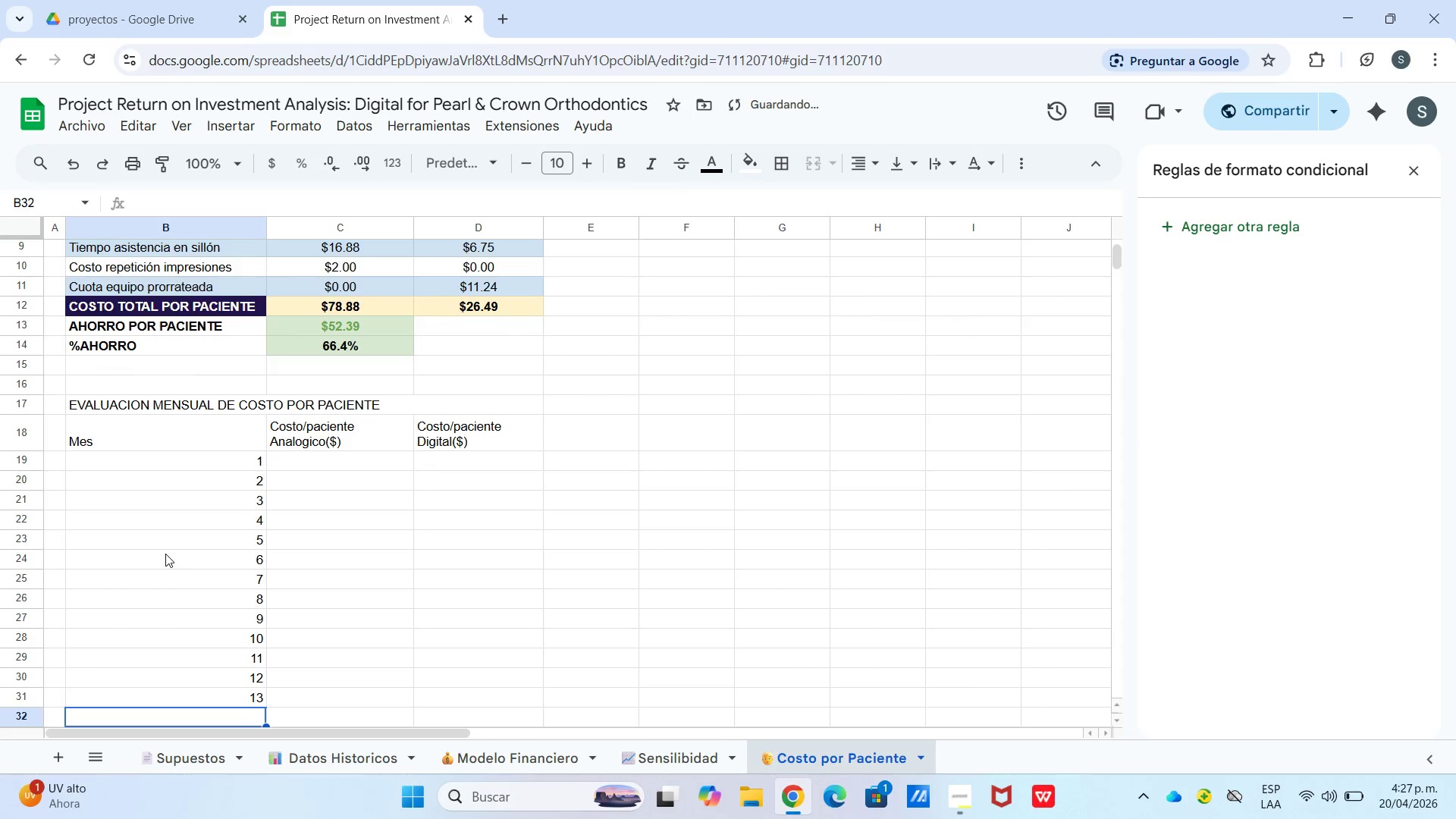 
key(Numpad1)
 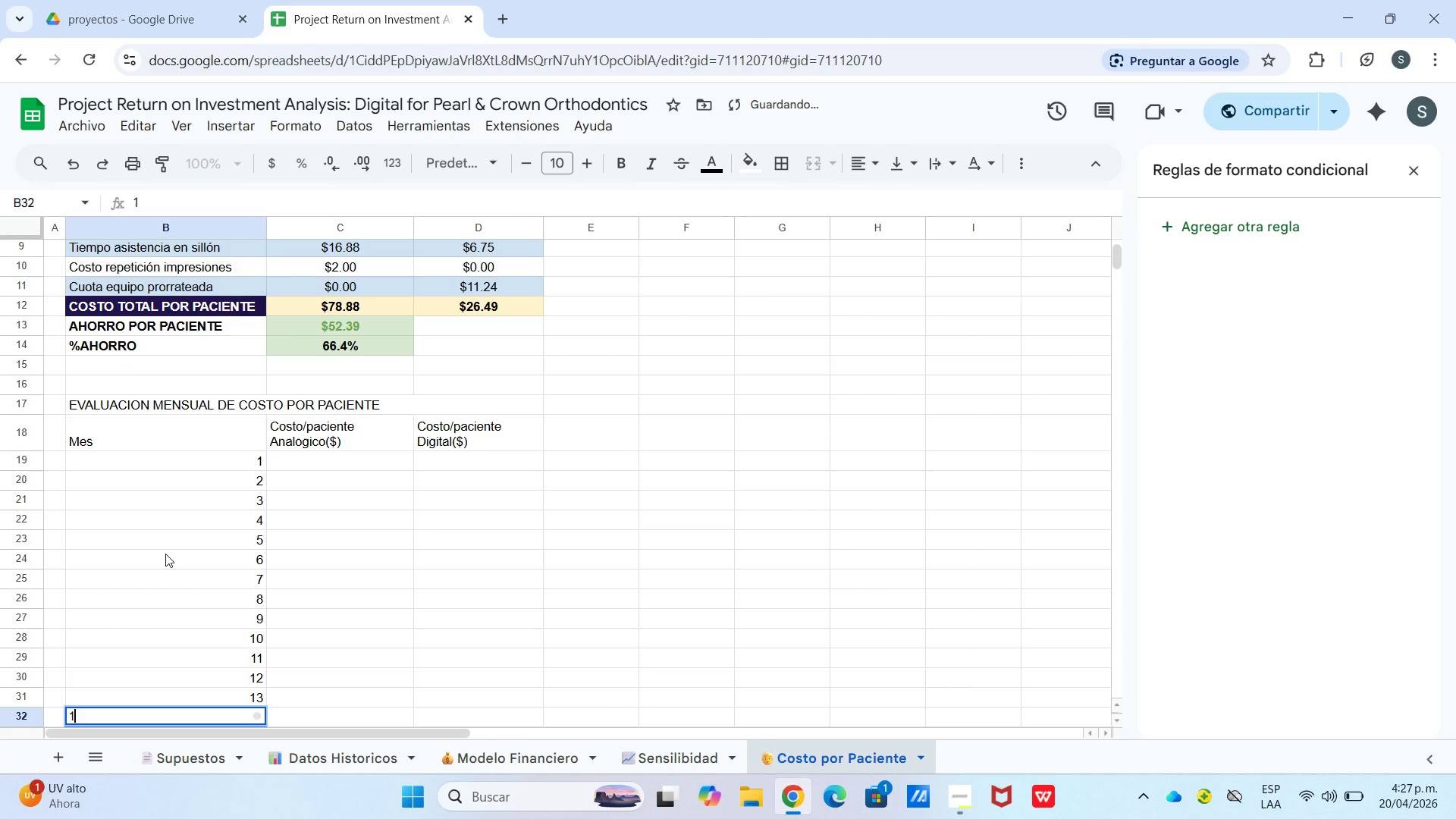 
key(Numpad4)
 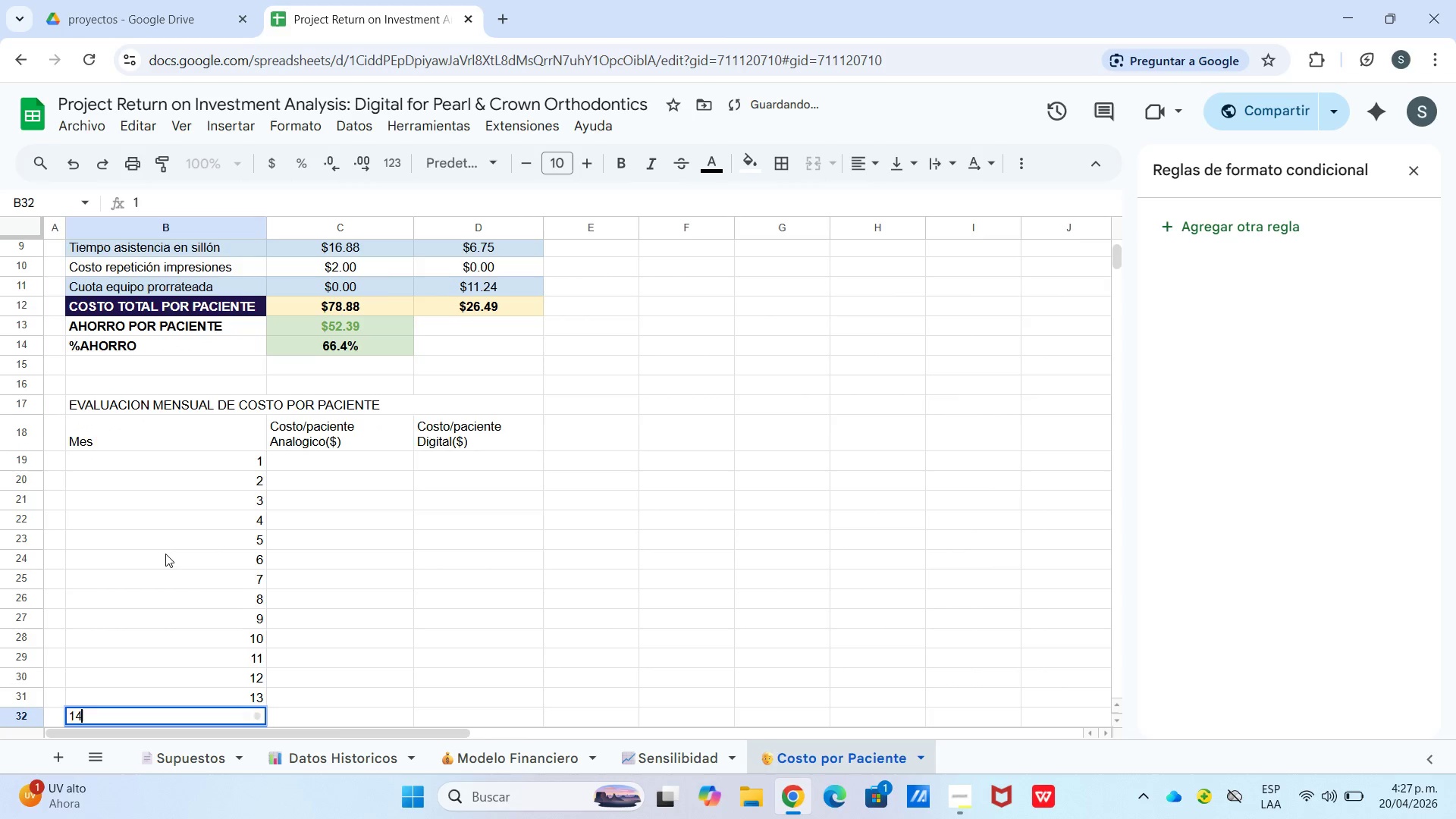 
key(Enter)
 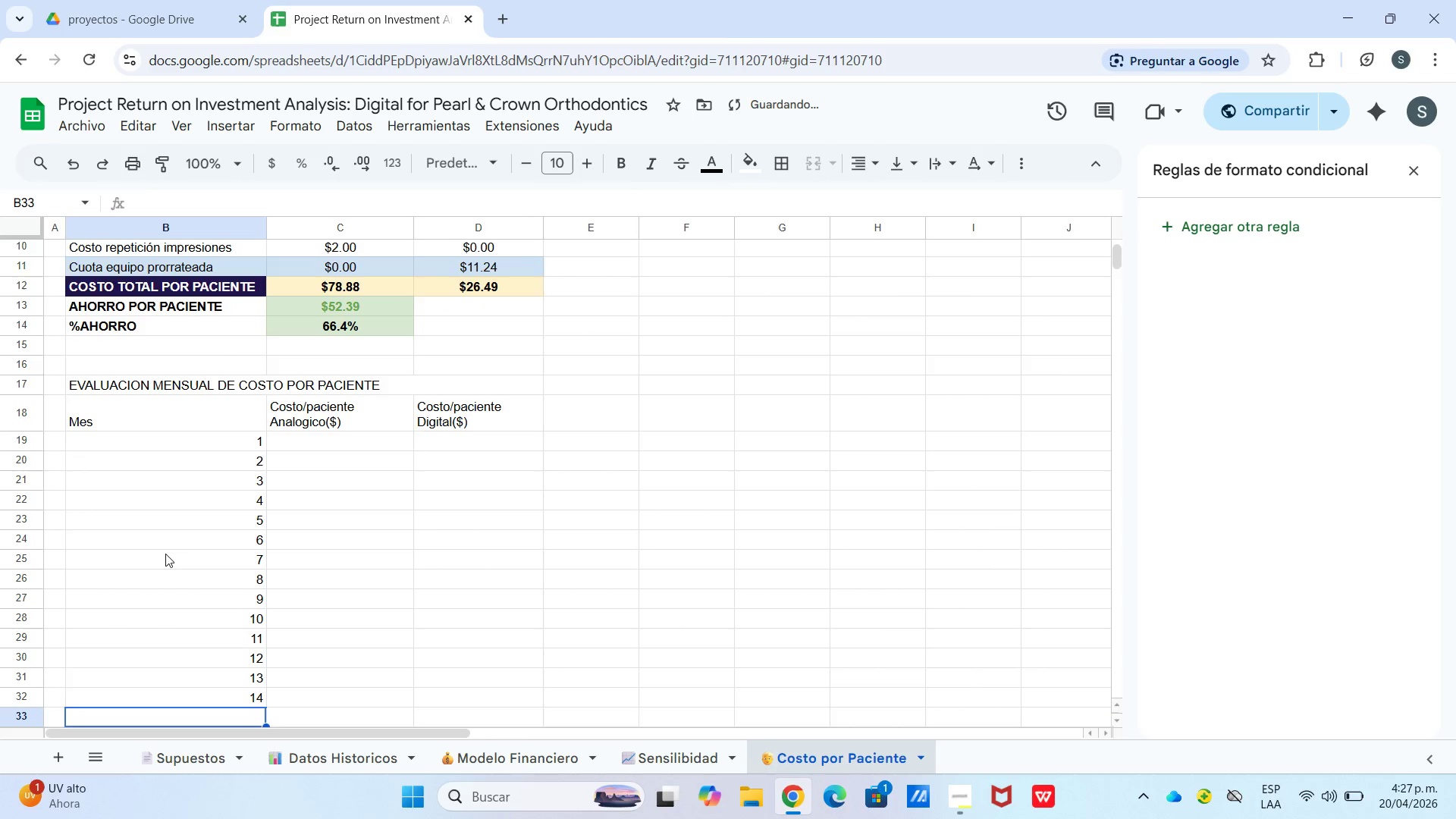 
key(Numpad1)
 